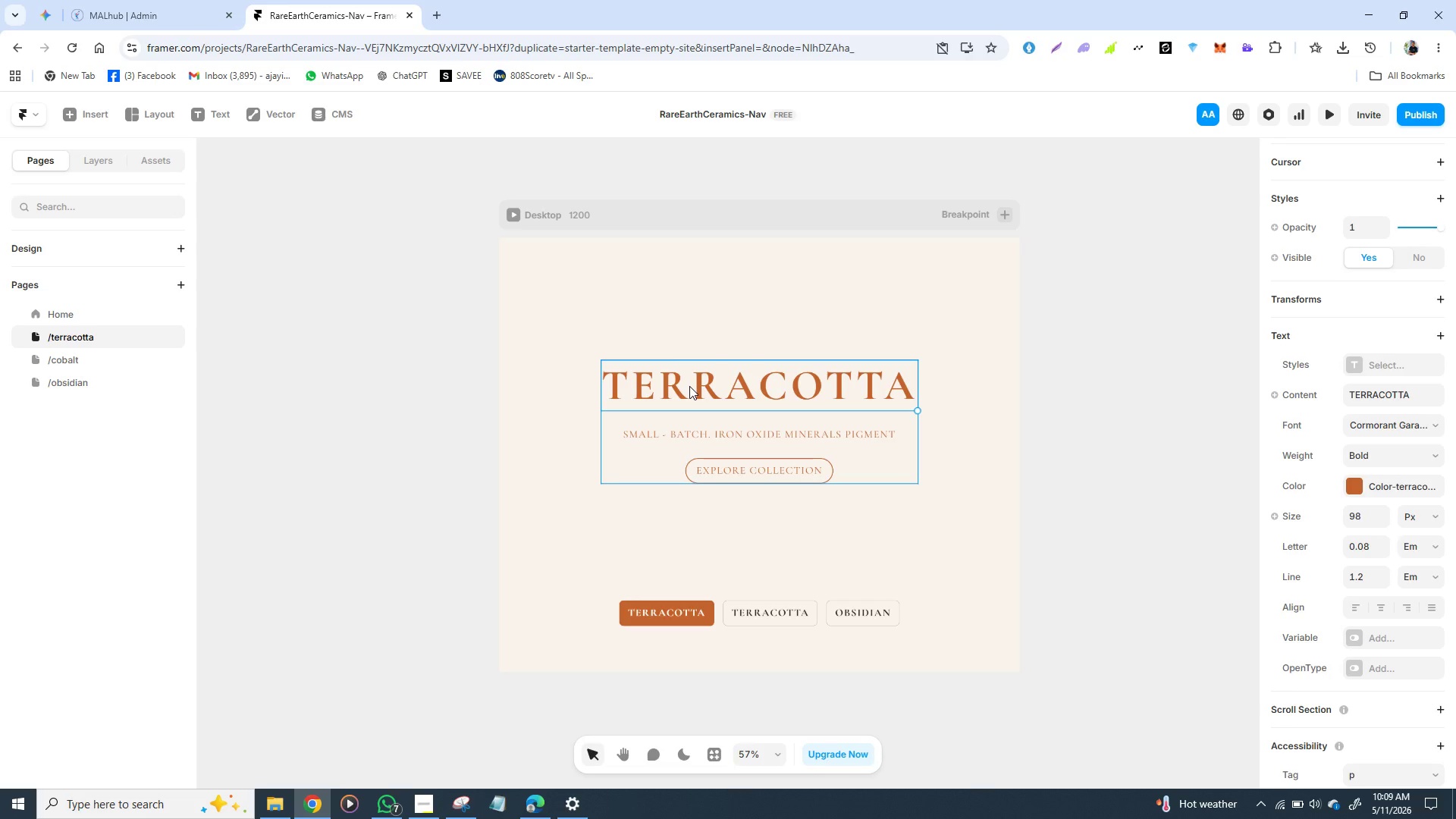 
key(Control+C)
 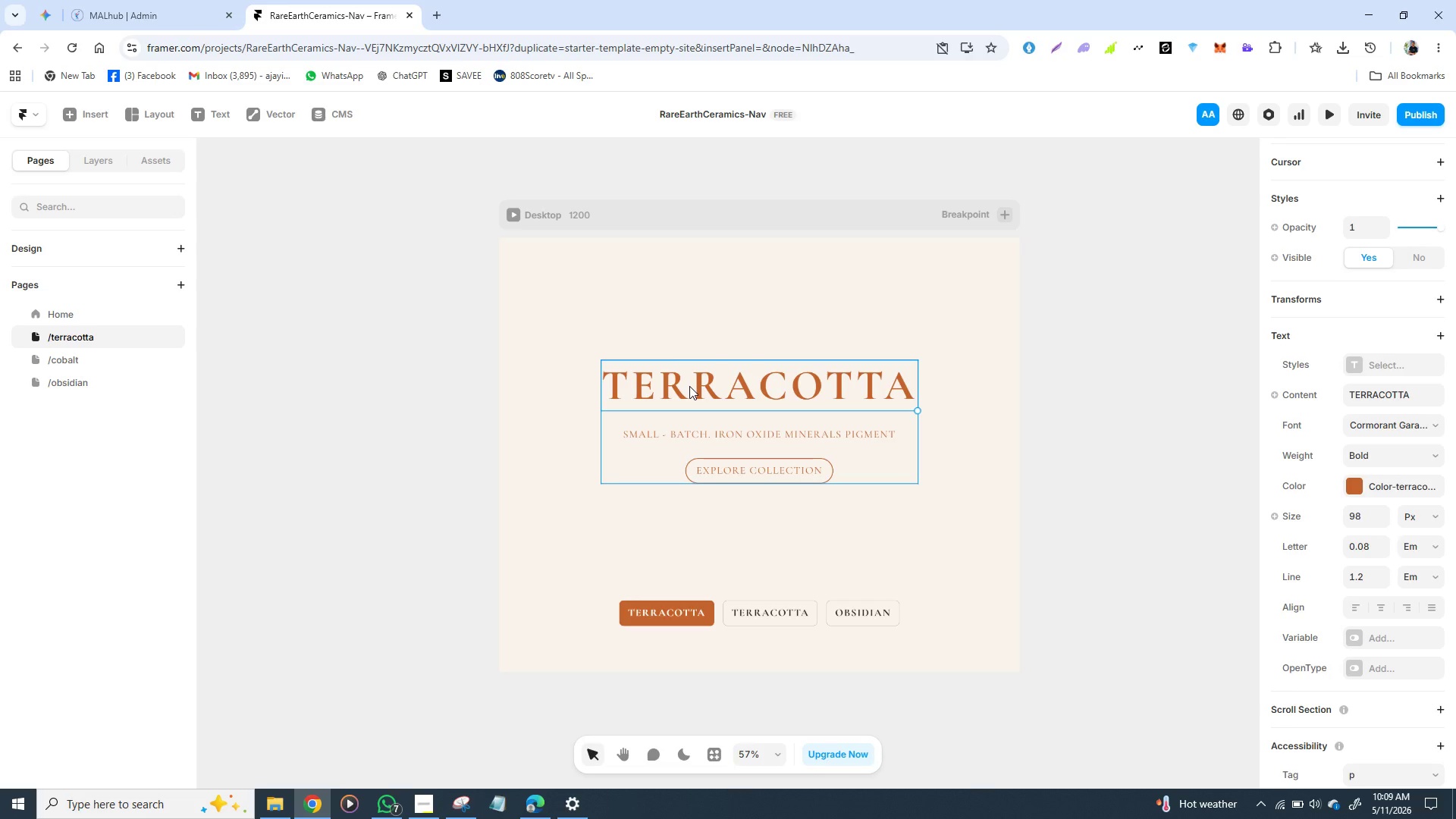 
key(Control+C)
 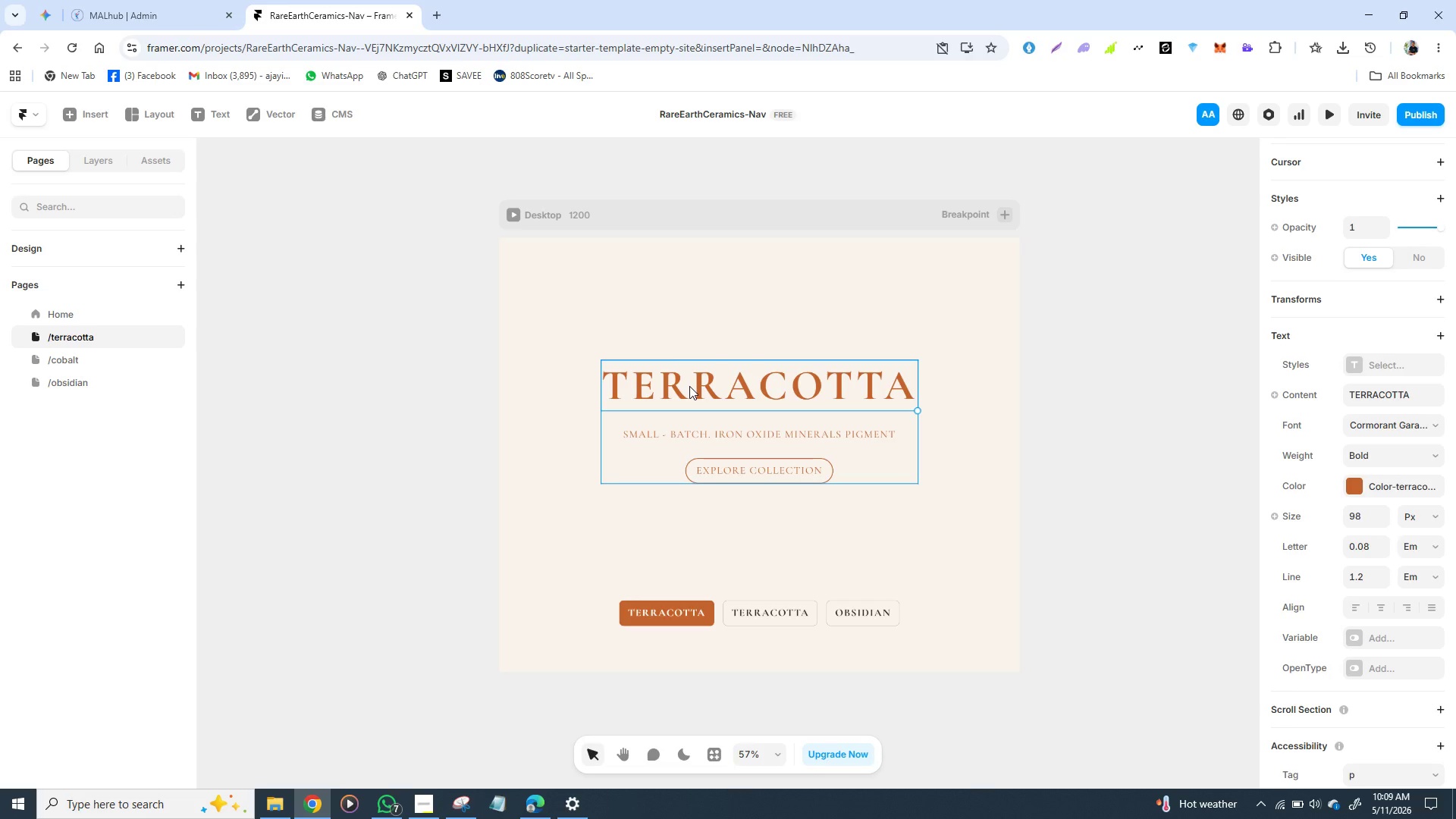 
key(Control+C)
 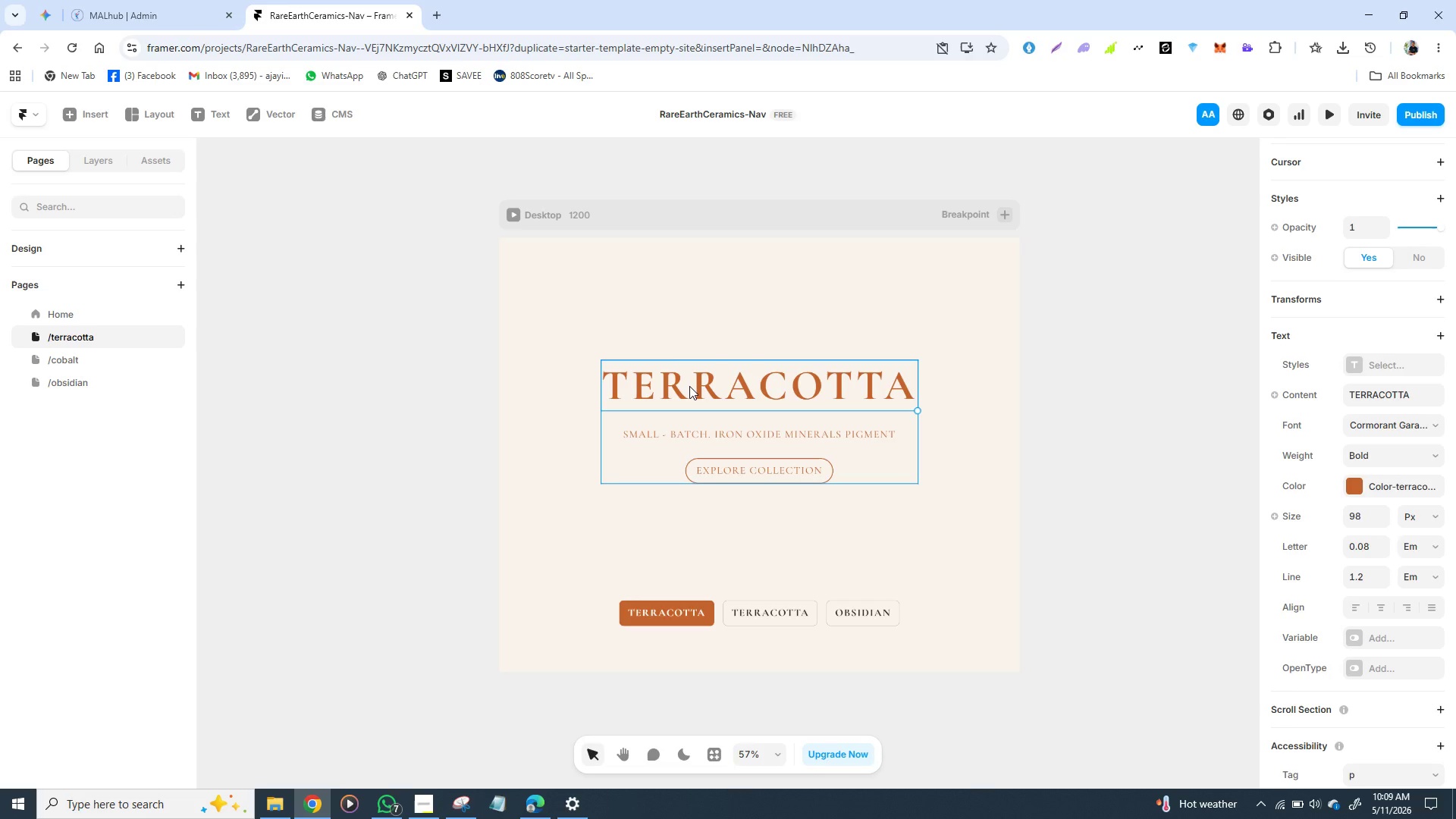 
key(Control+C)
 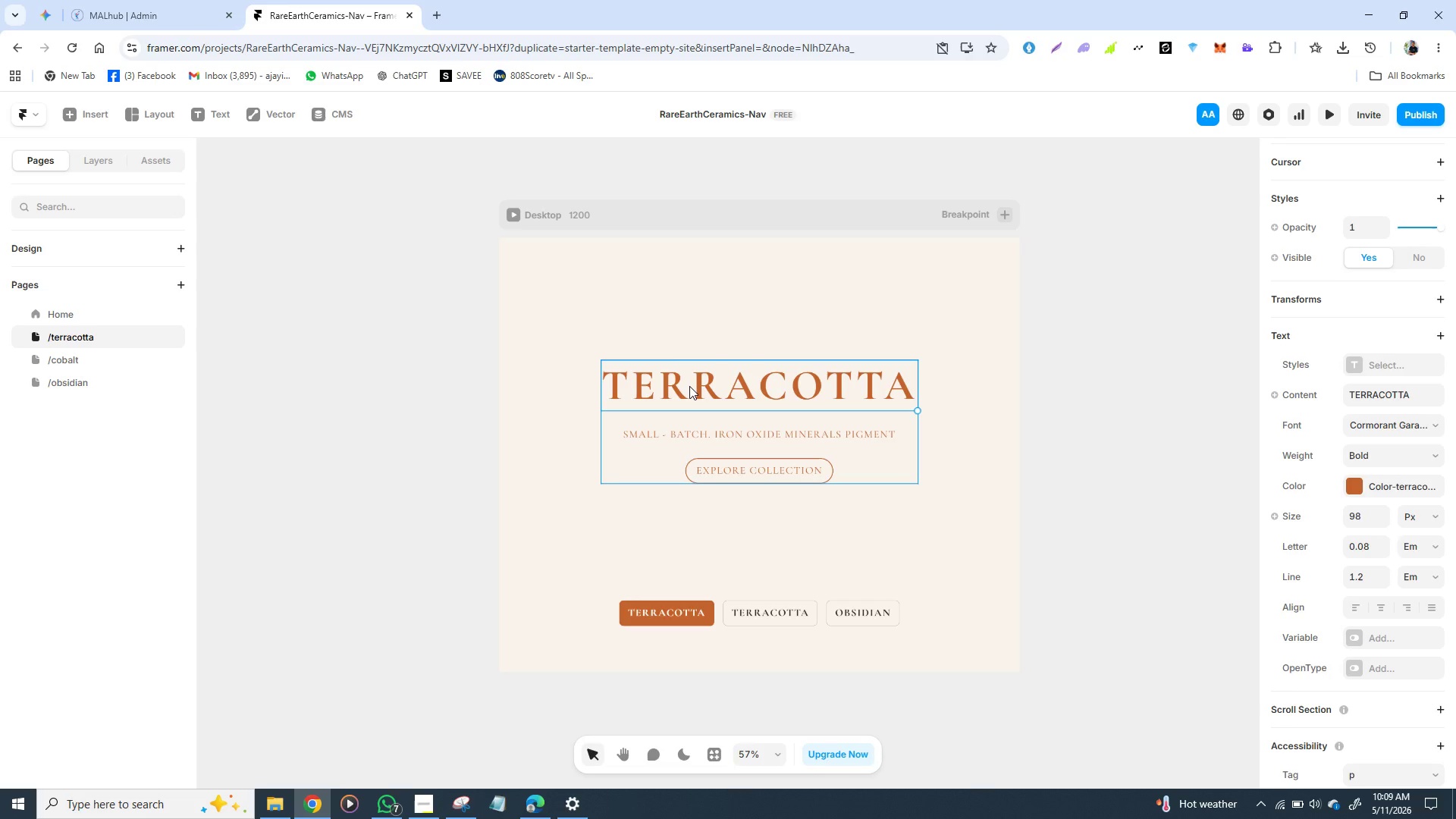 
key(Control+C)
 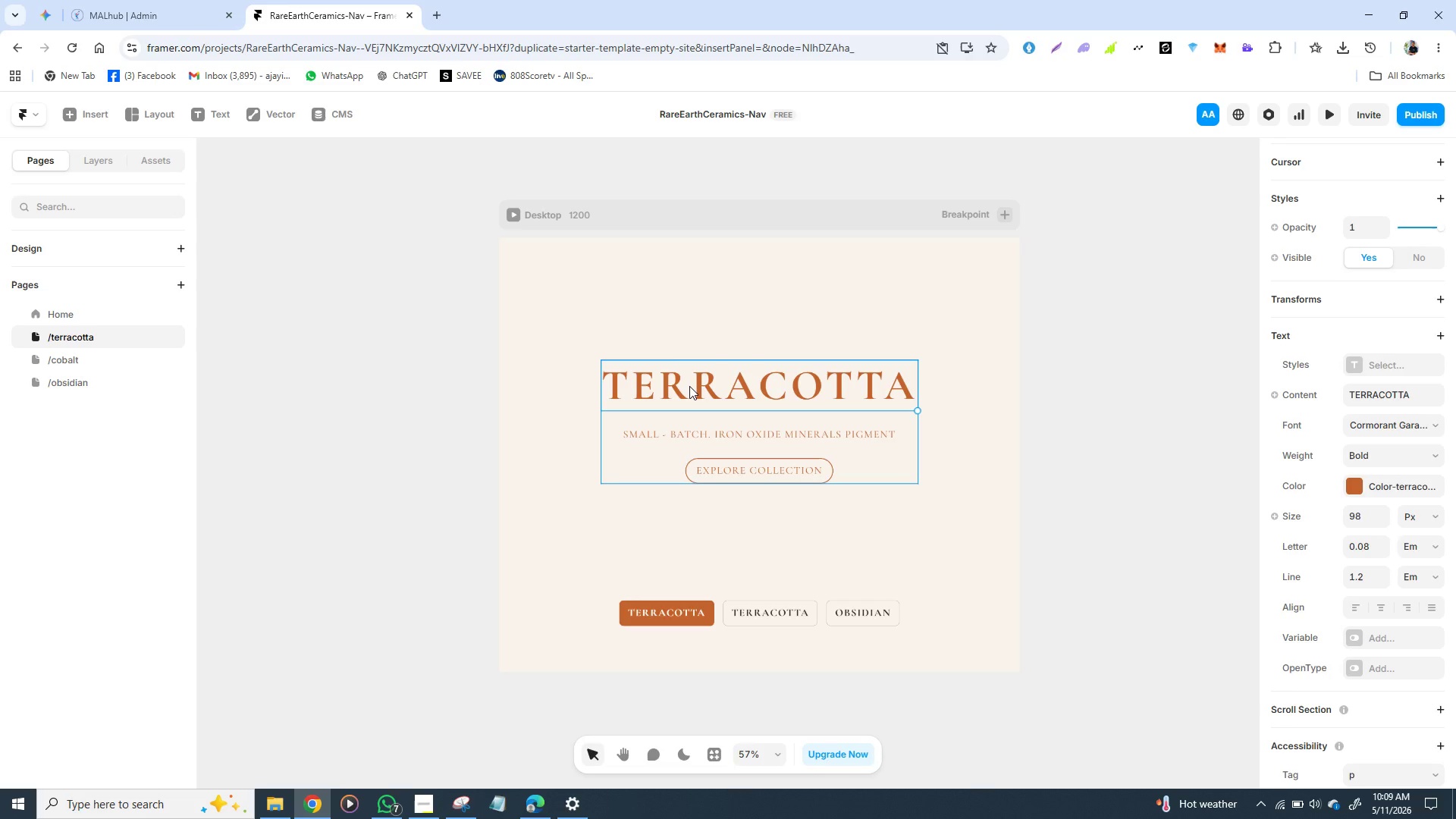 
key(Control+C)
 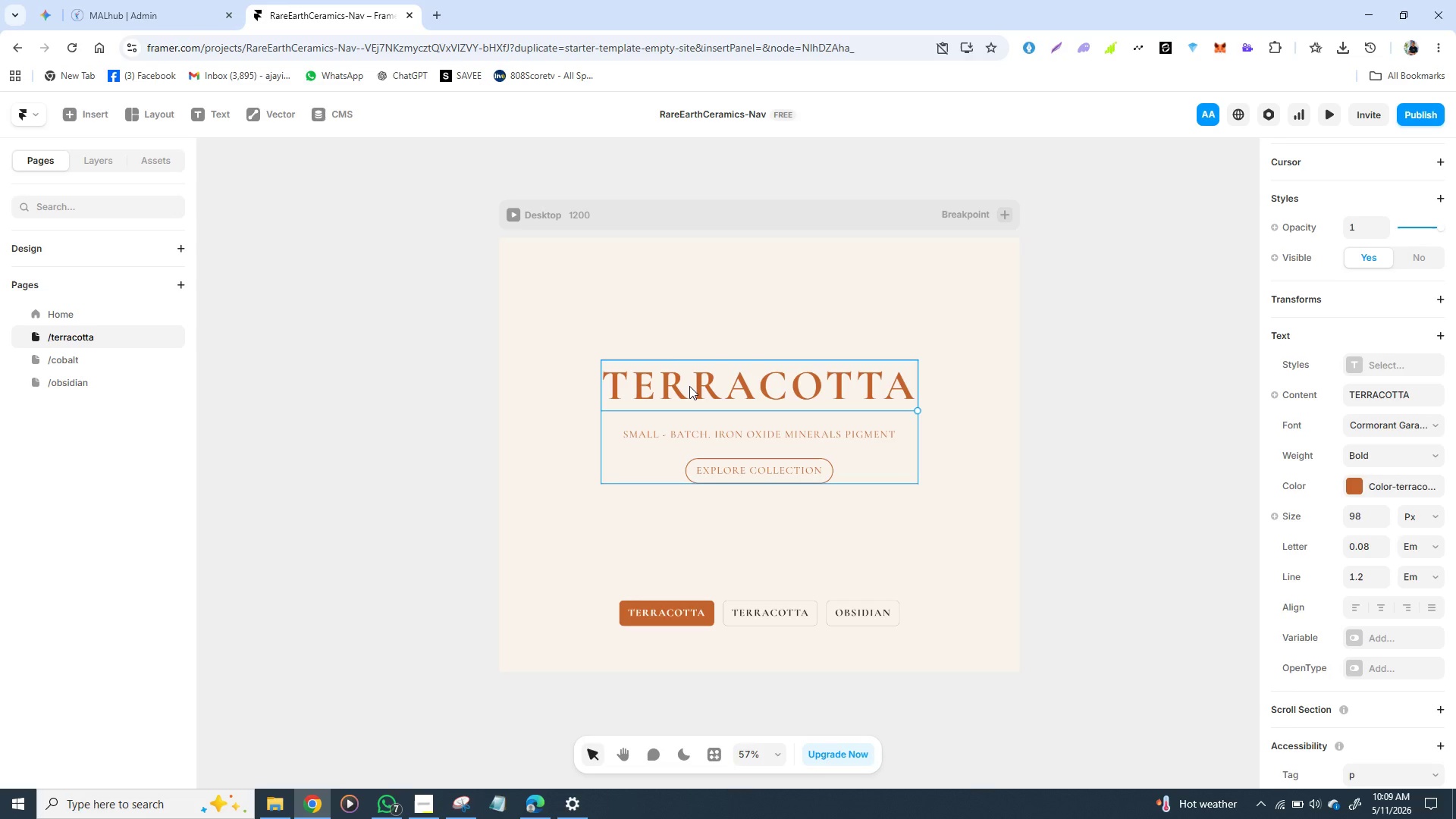 
key(Control+C)
 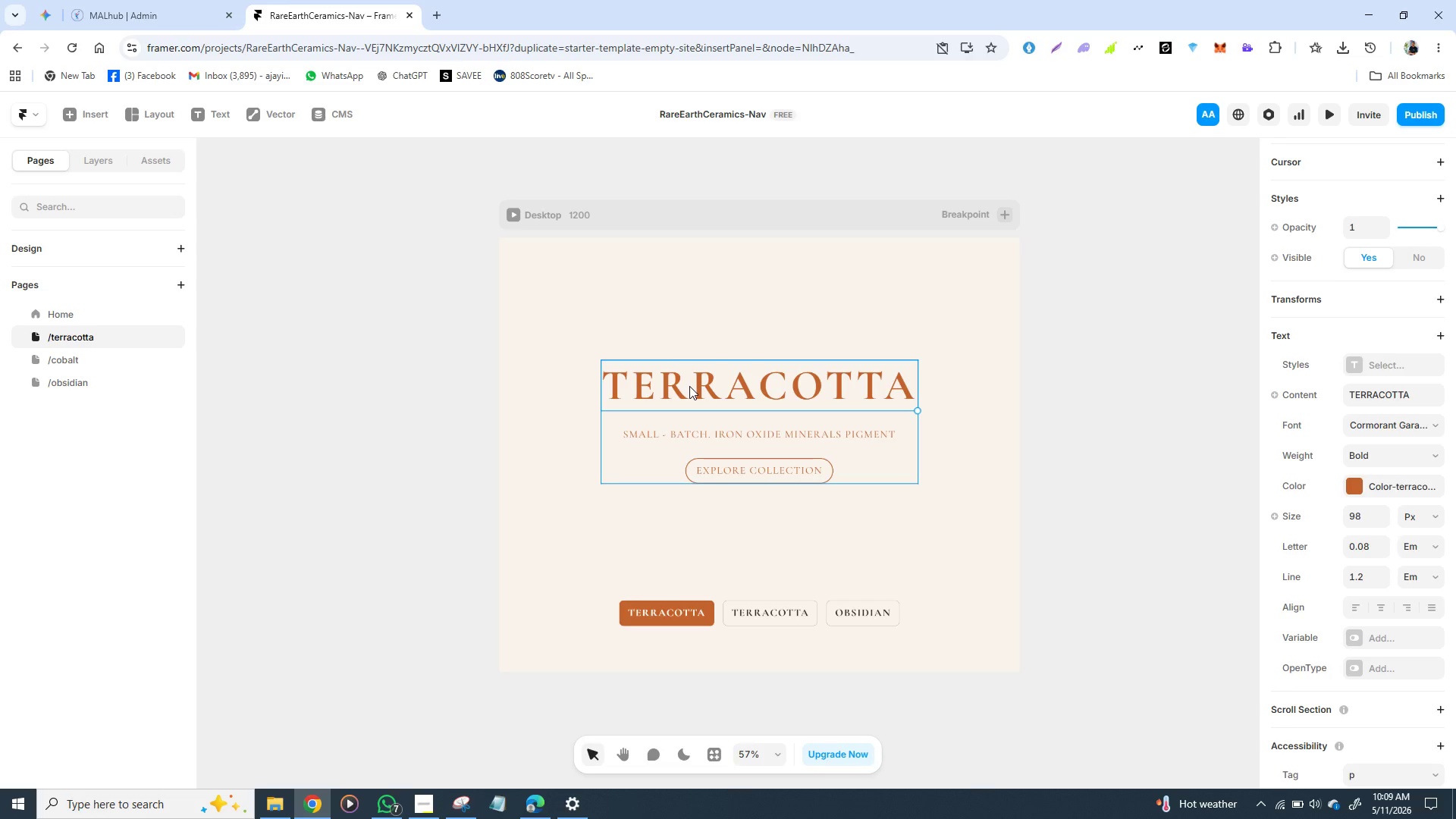 
key(Control+C)
 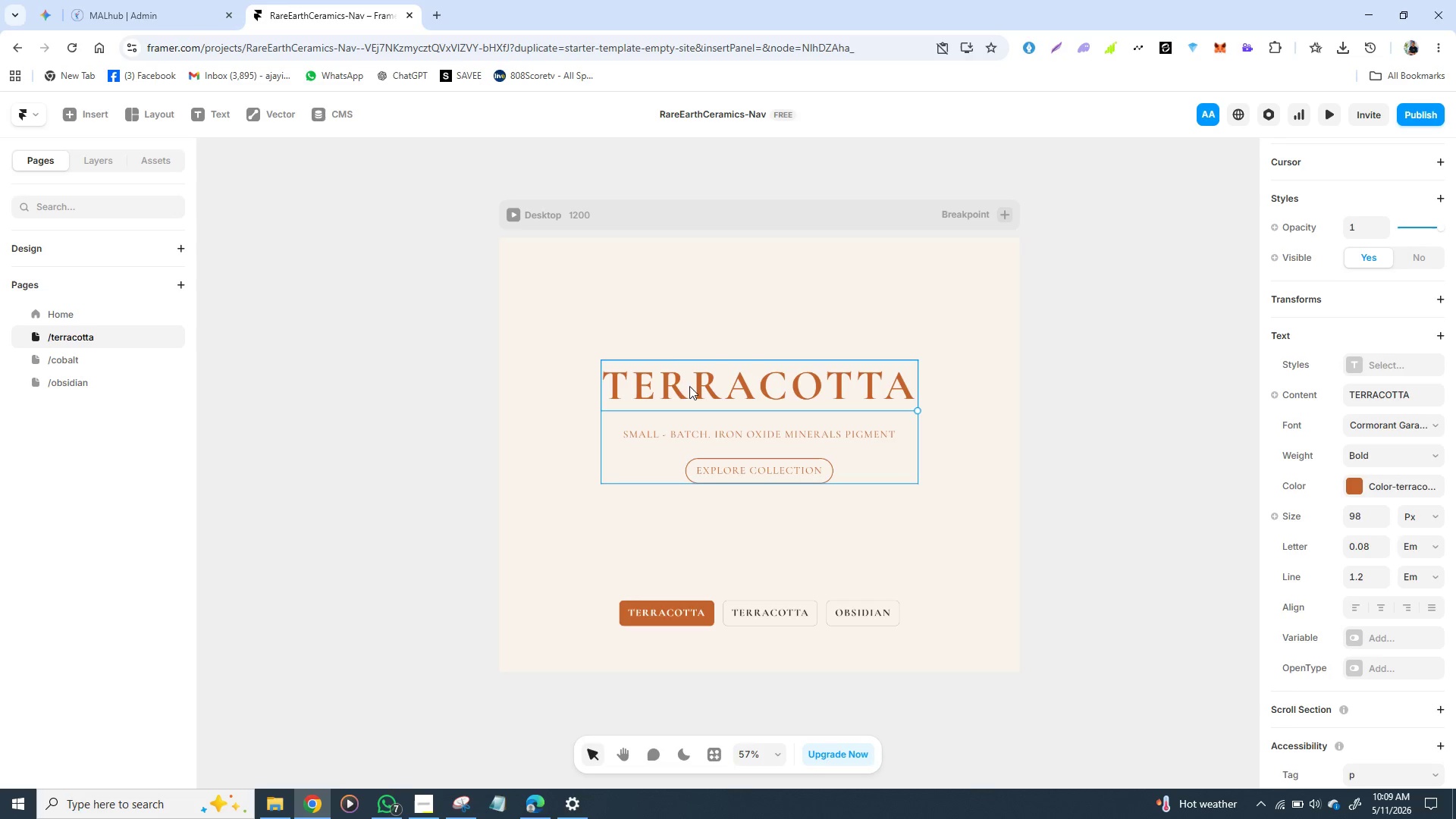 
key(Control+C)
 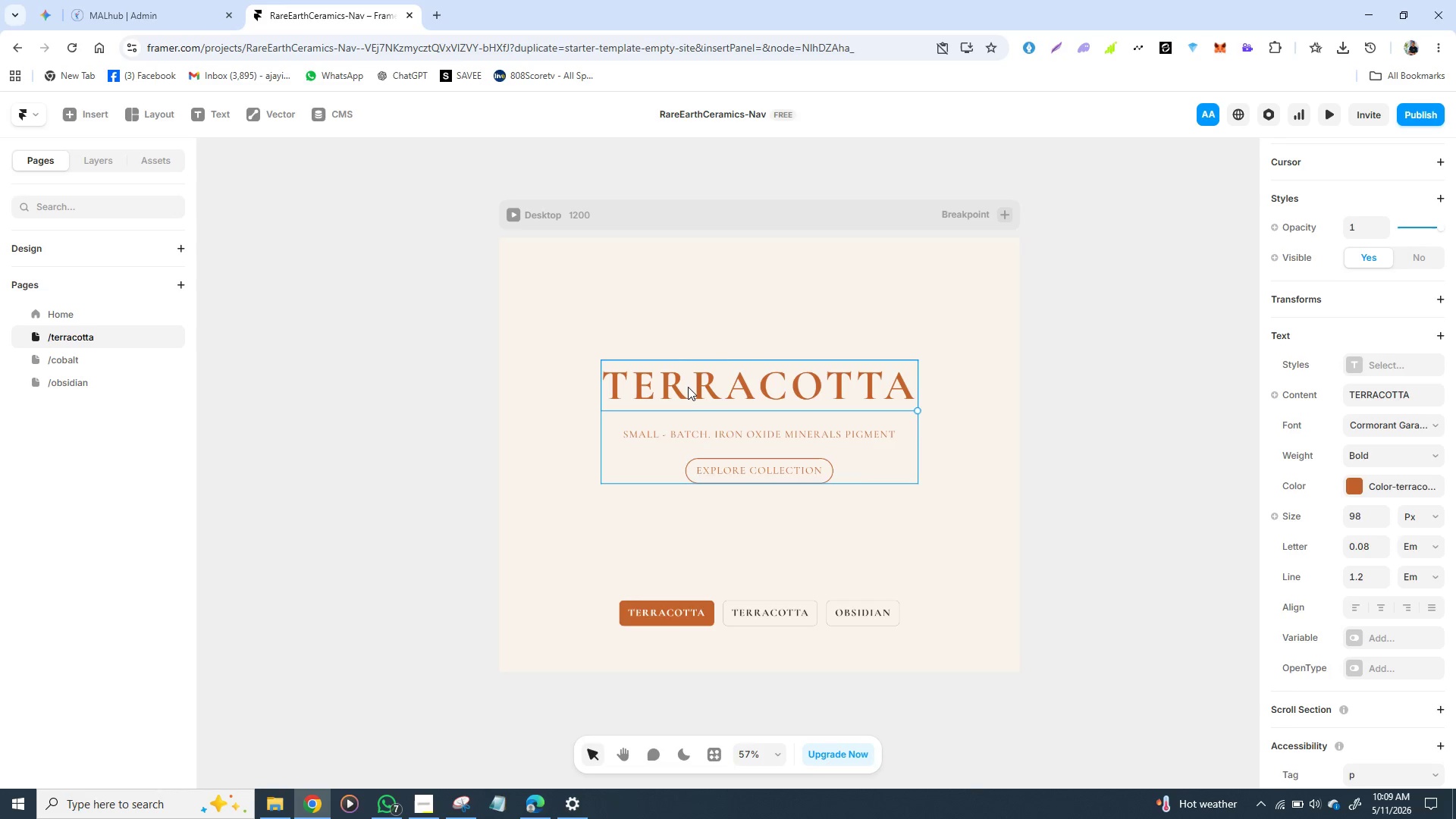 
key(Control+C)
 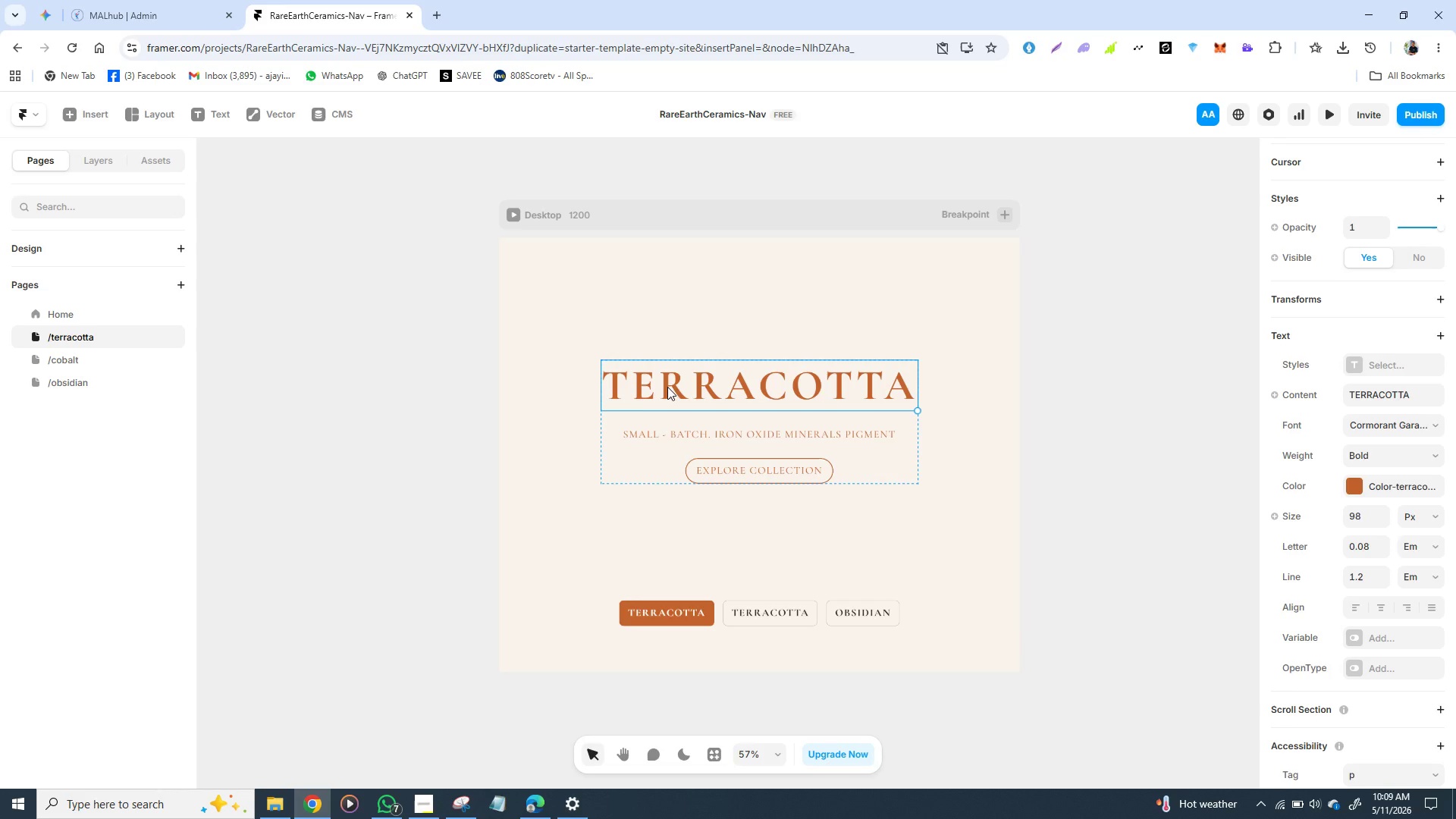 
key(Control+C)
 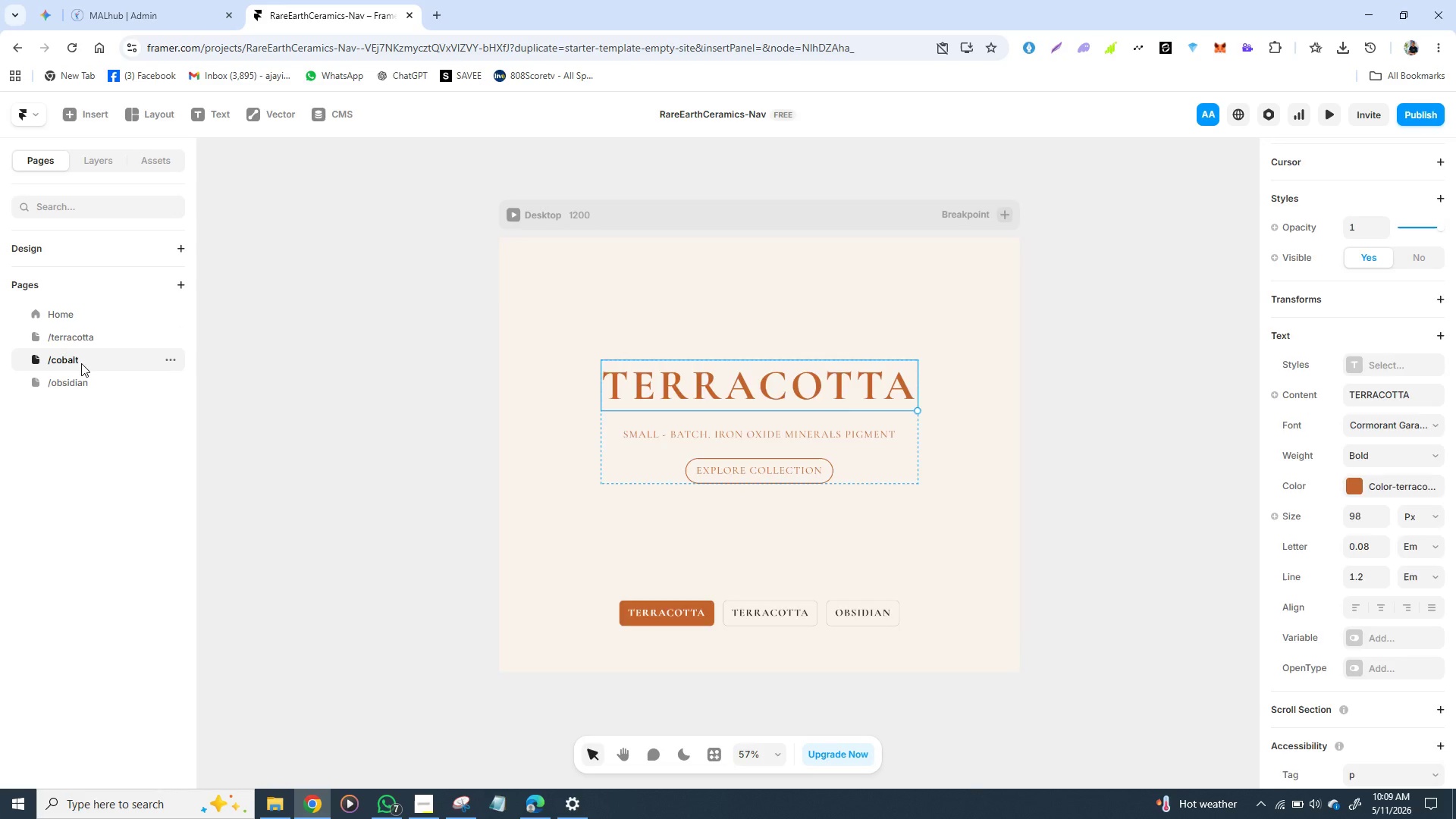 
left_click([81, 363])
 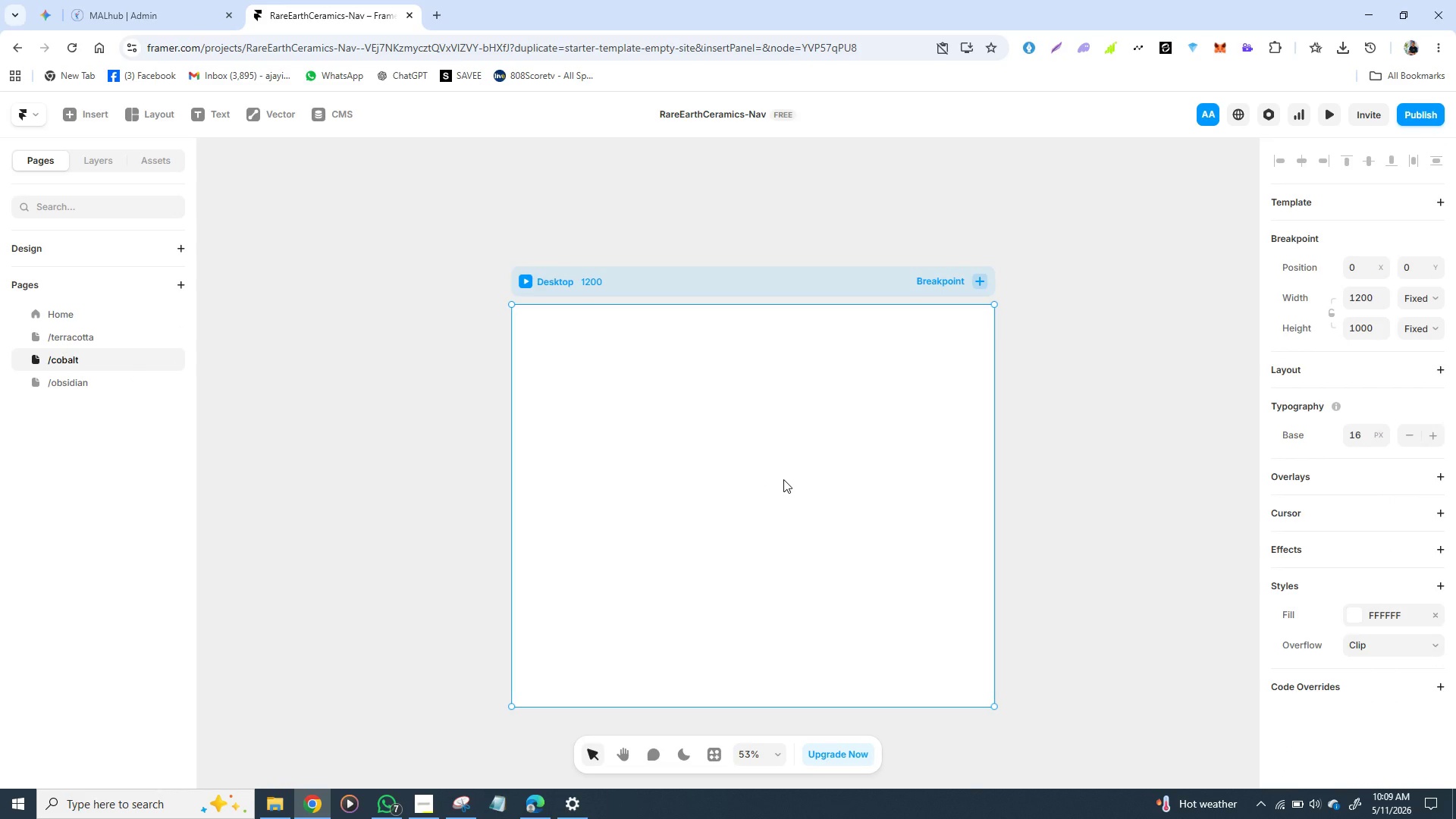 
key(Control+V)
 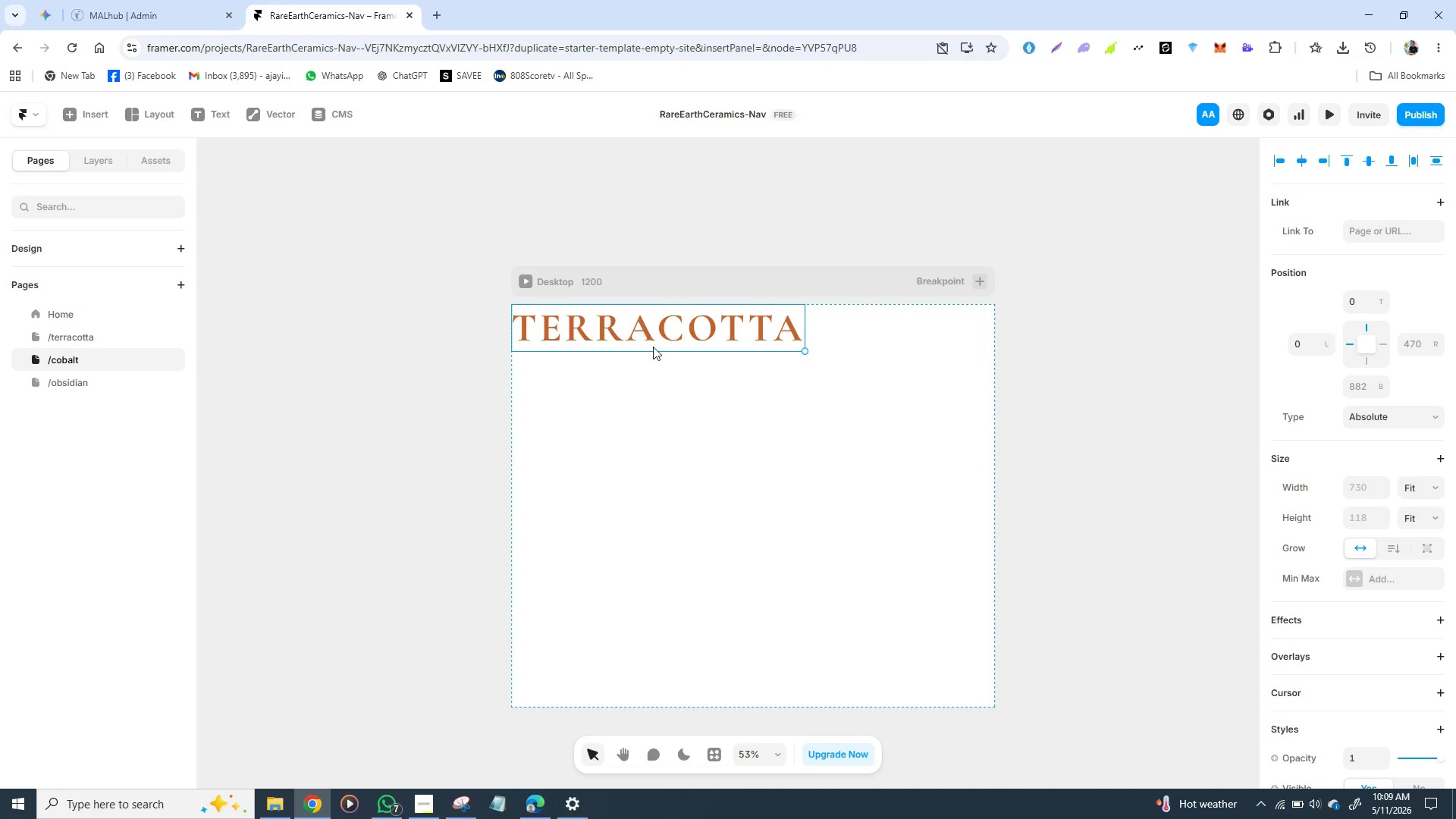 
left_click_drag(start_coordinate=[643, 325], to_coordinate=[740, 437])
 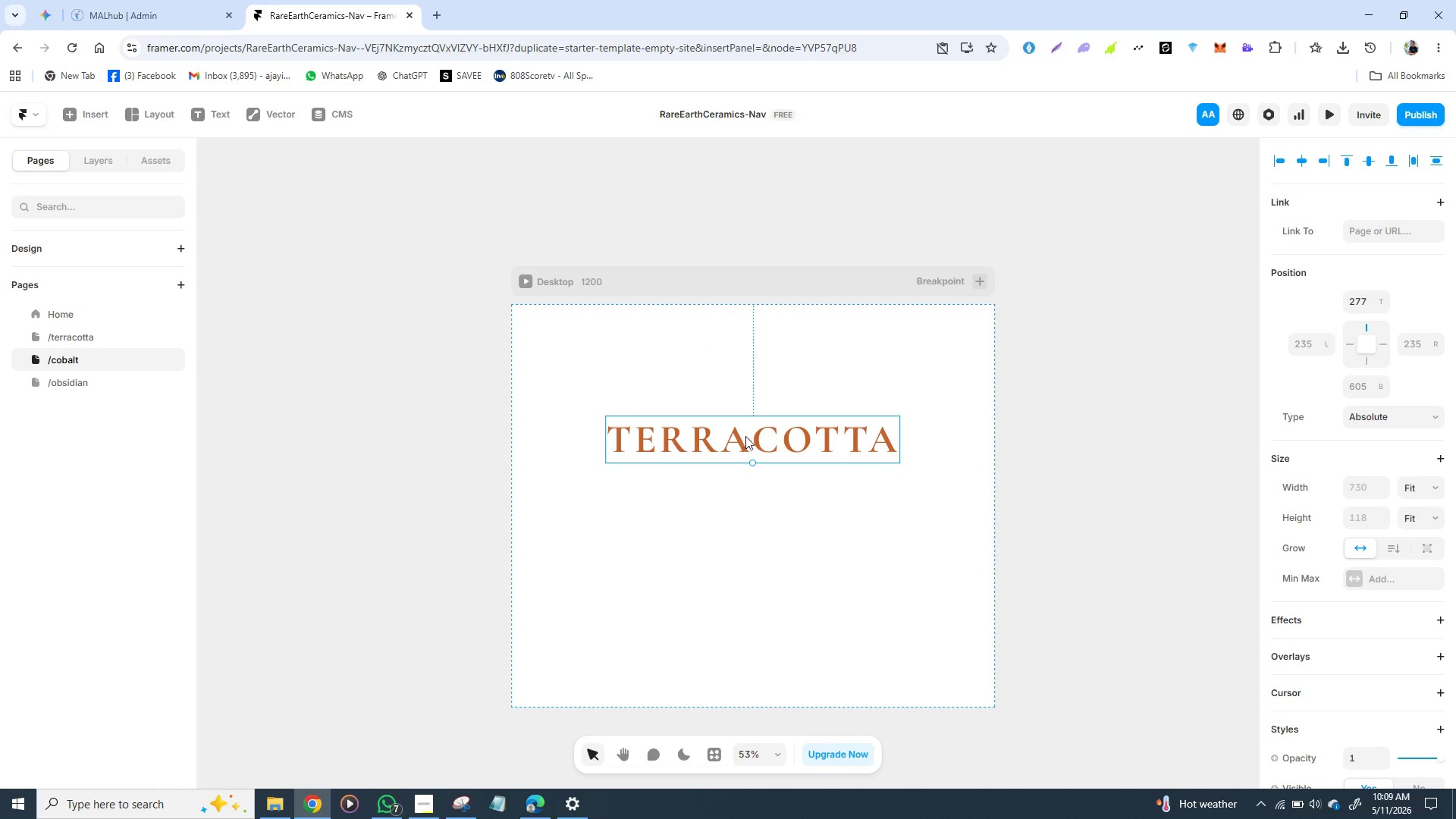 
left_click_drag(start_coordinate=[741, 431], to_coordinate=[740, 418])
 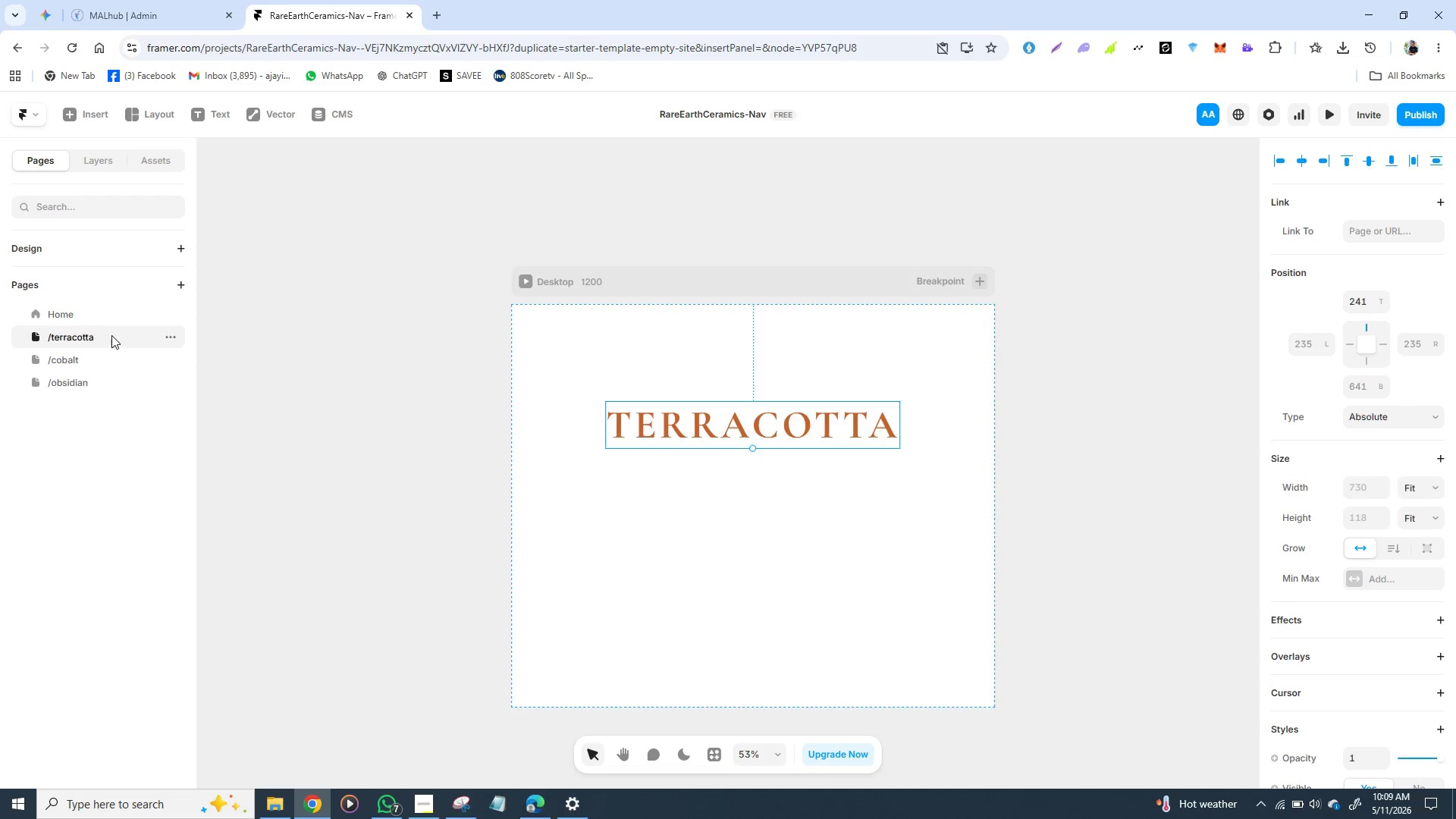 
left_click([111, 335])
 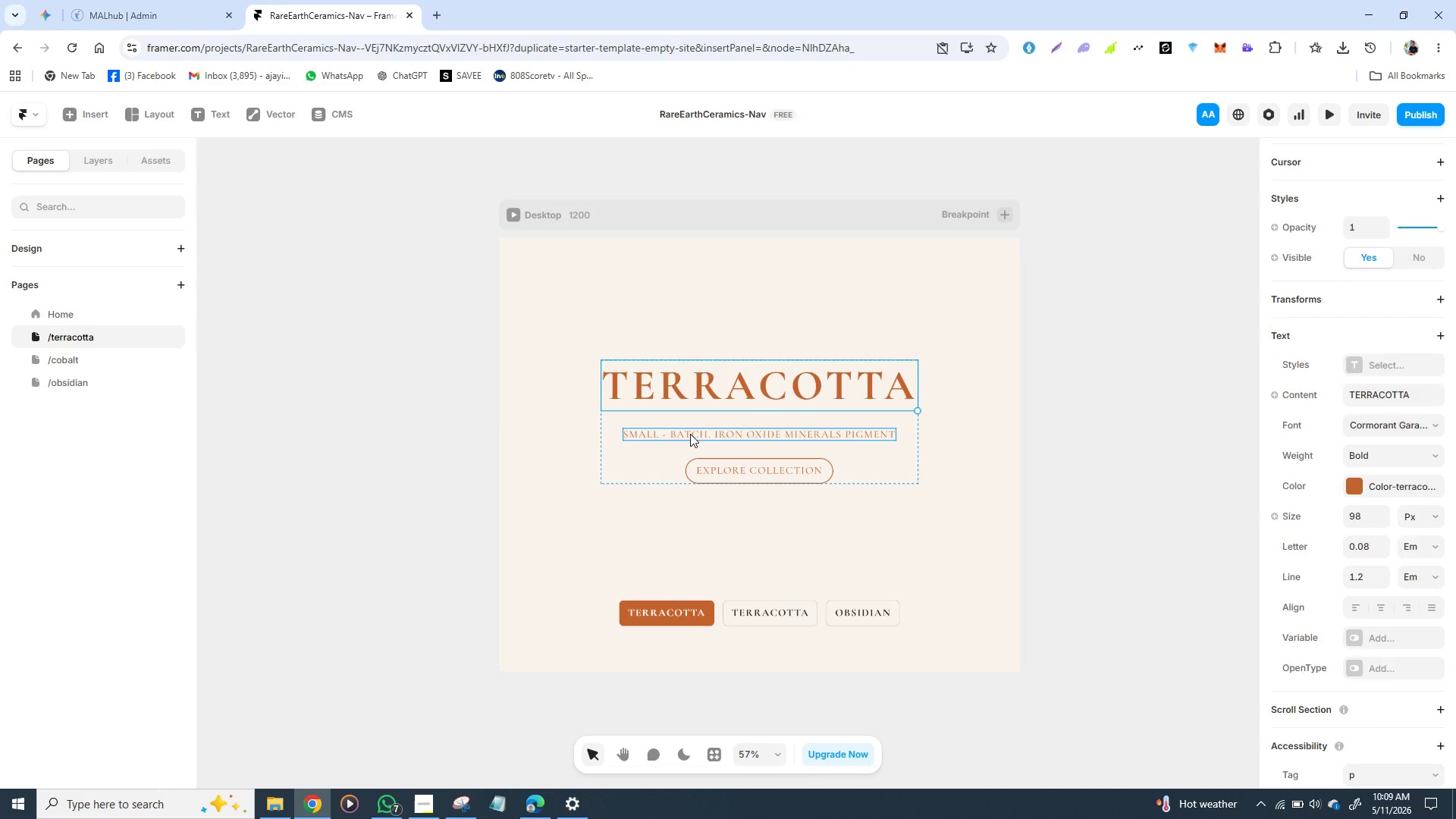 
left_click([690, 434])
 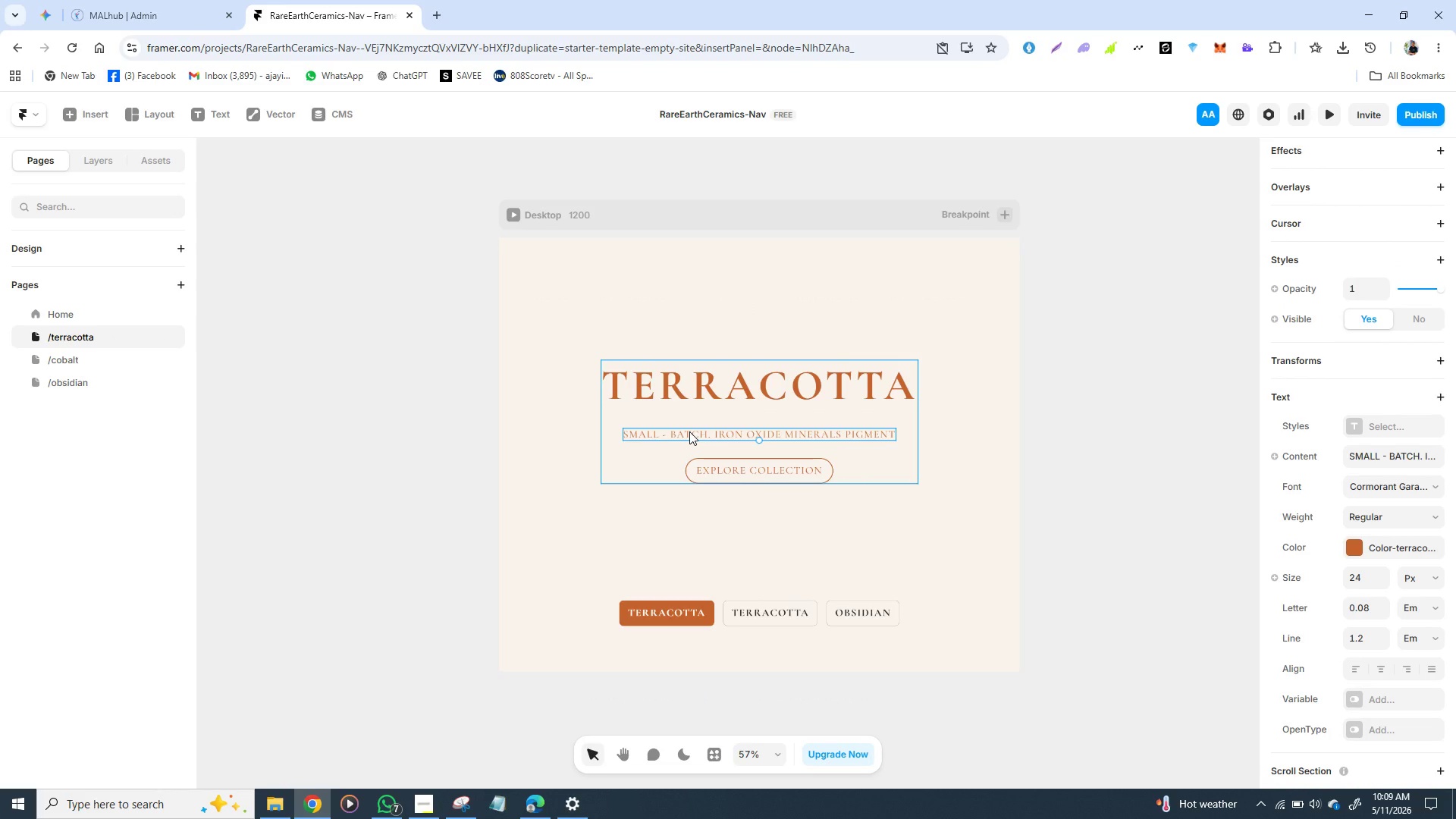 
key(Control+Z)
 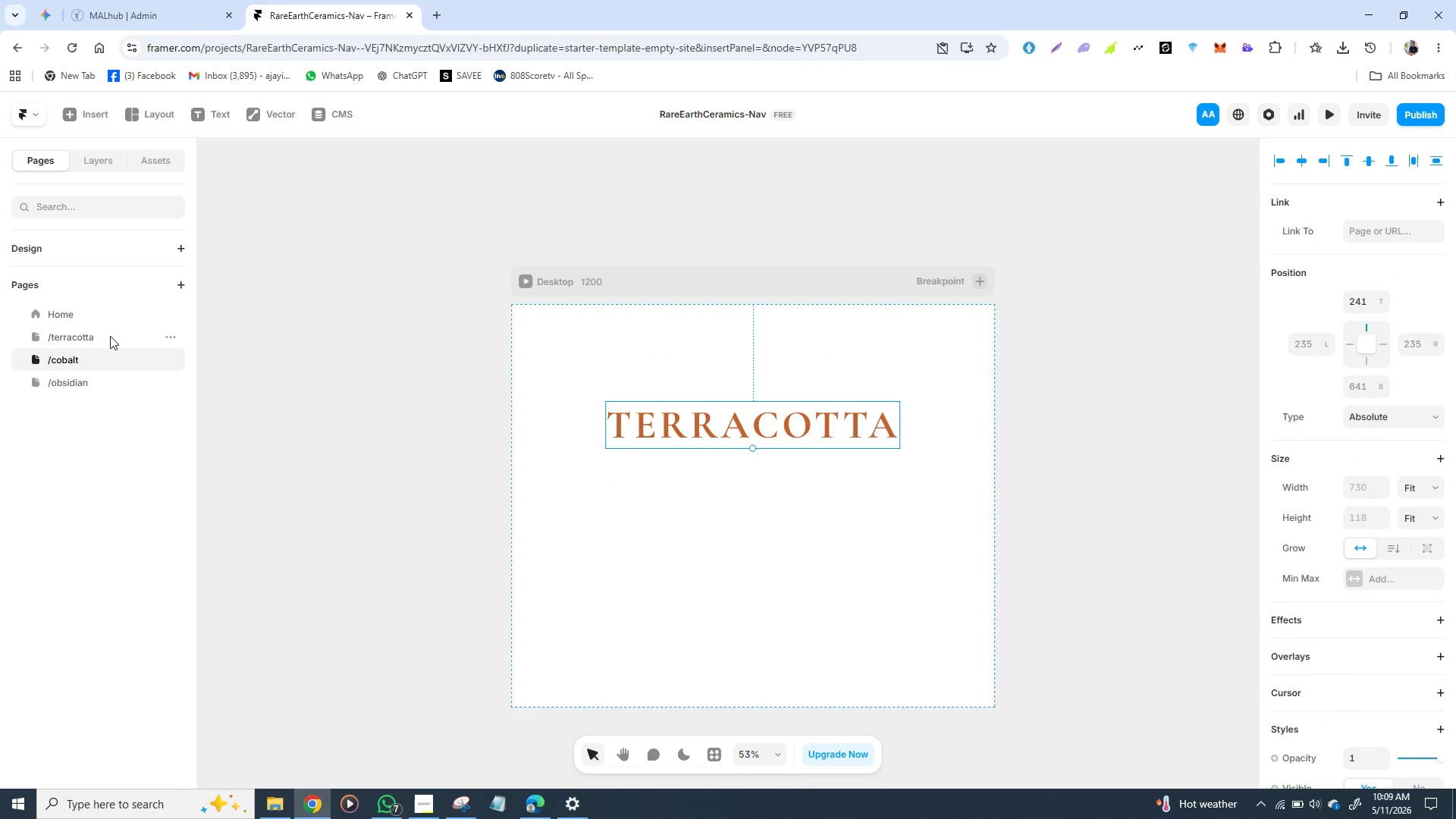 
left_click([110, 336])
 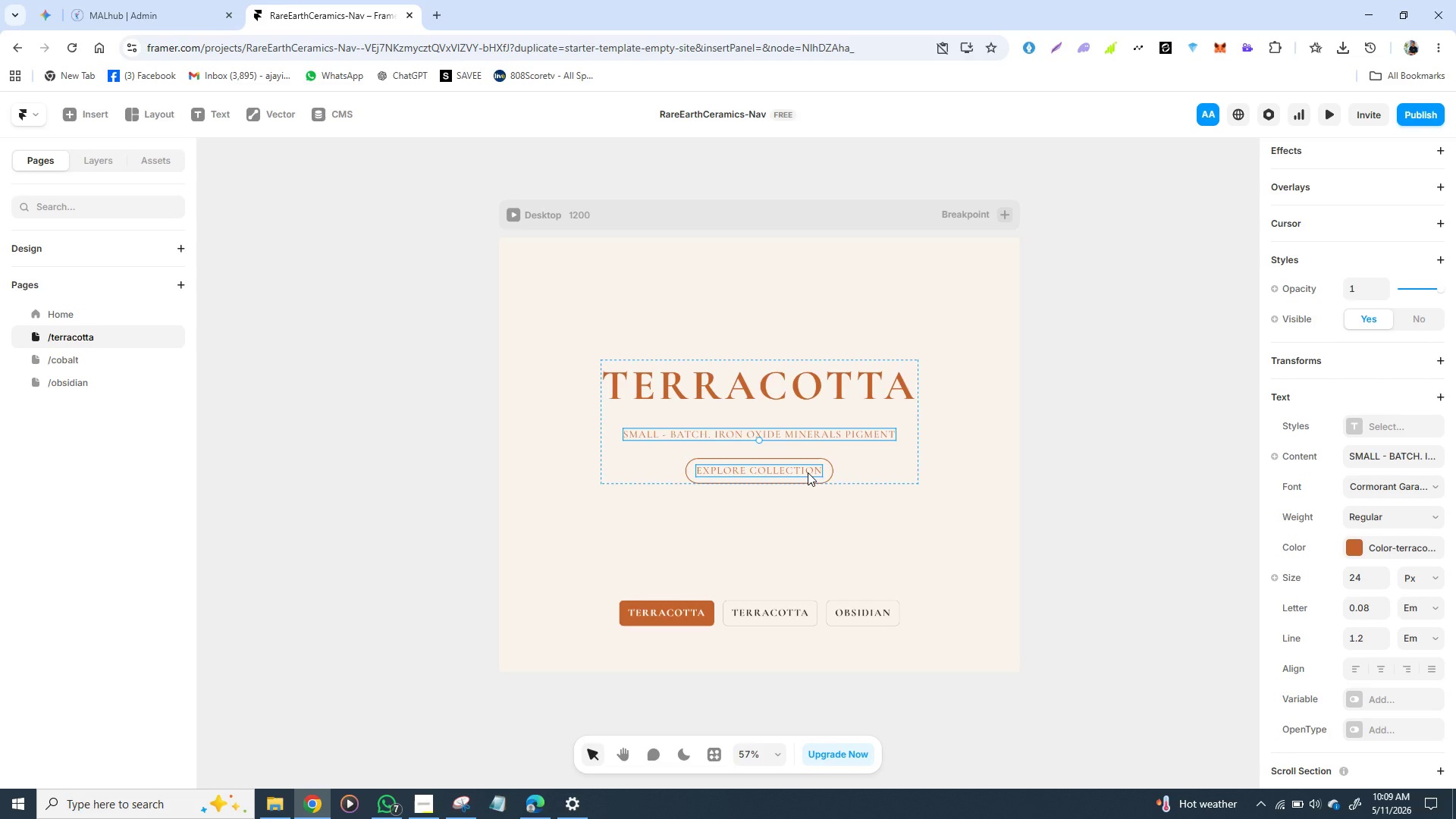 
left_click([874, 472])
 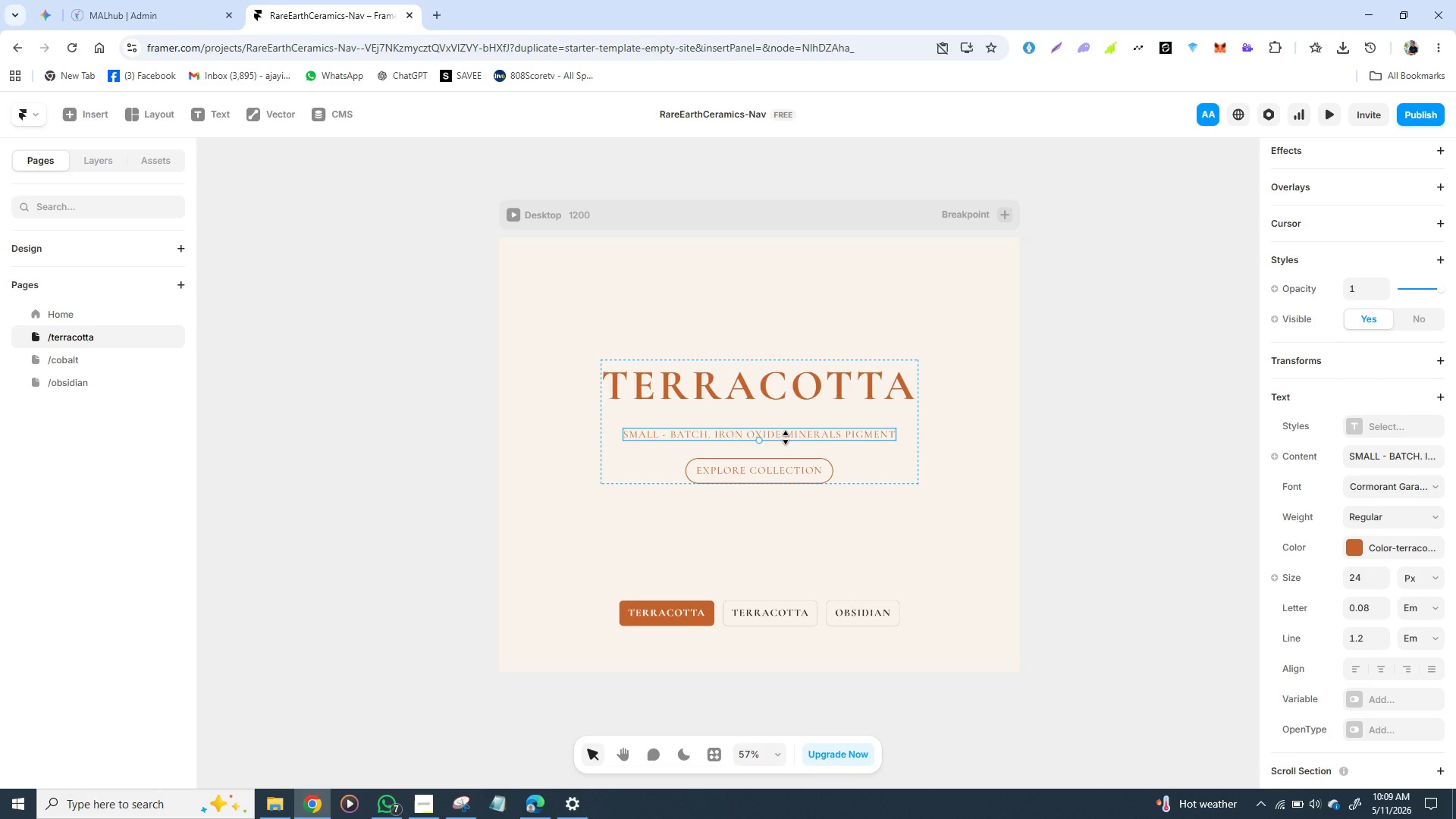 
left_click([786, 438])
 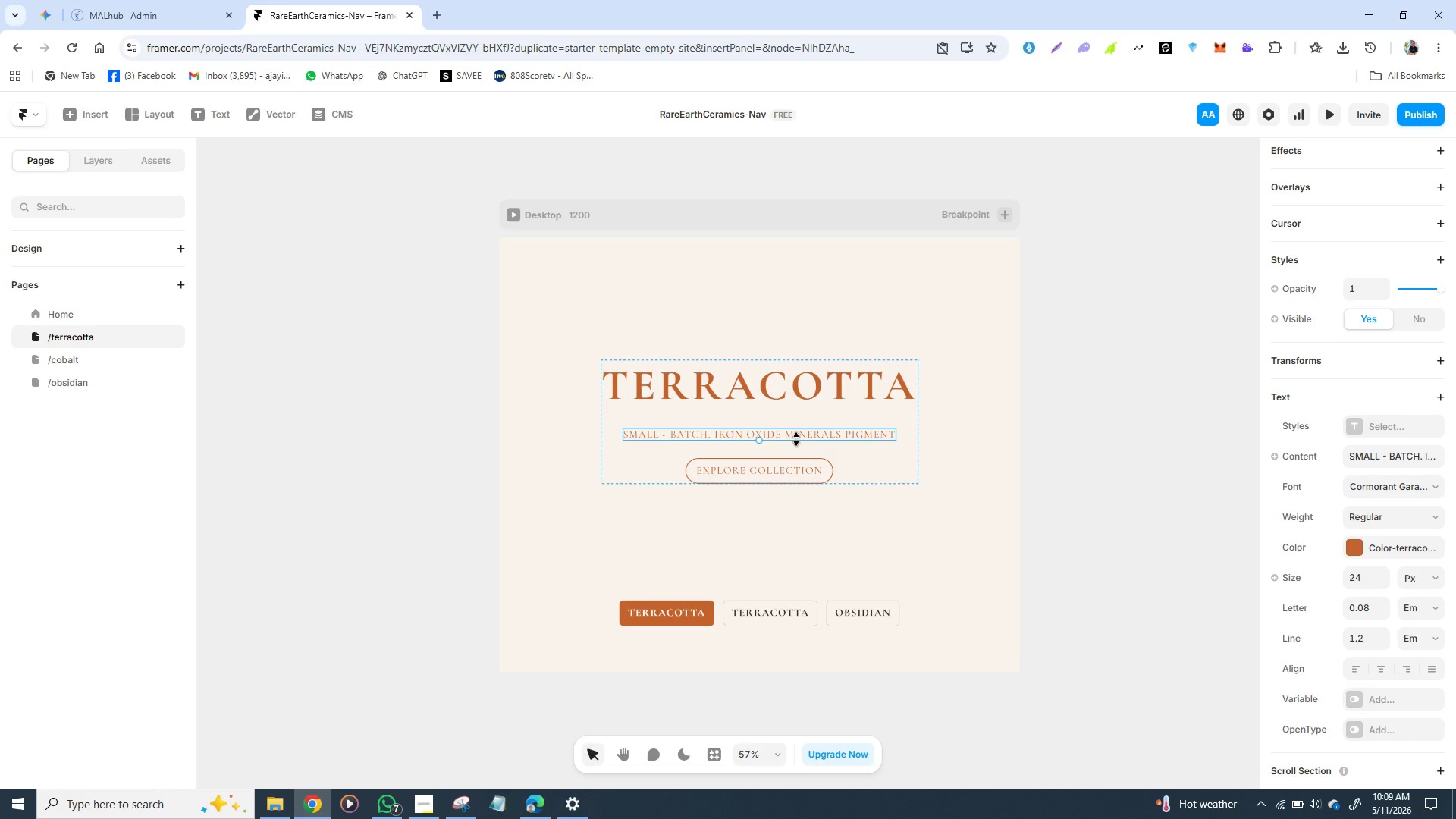 
key(Control+C)
 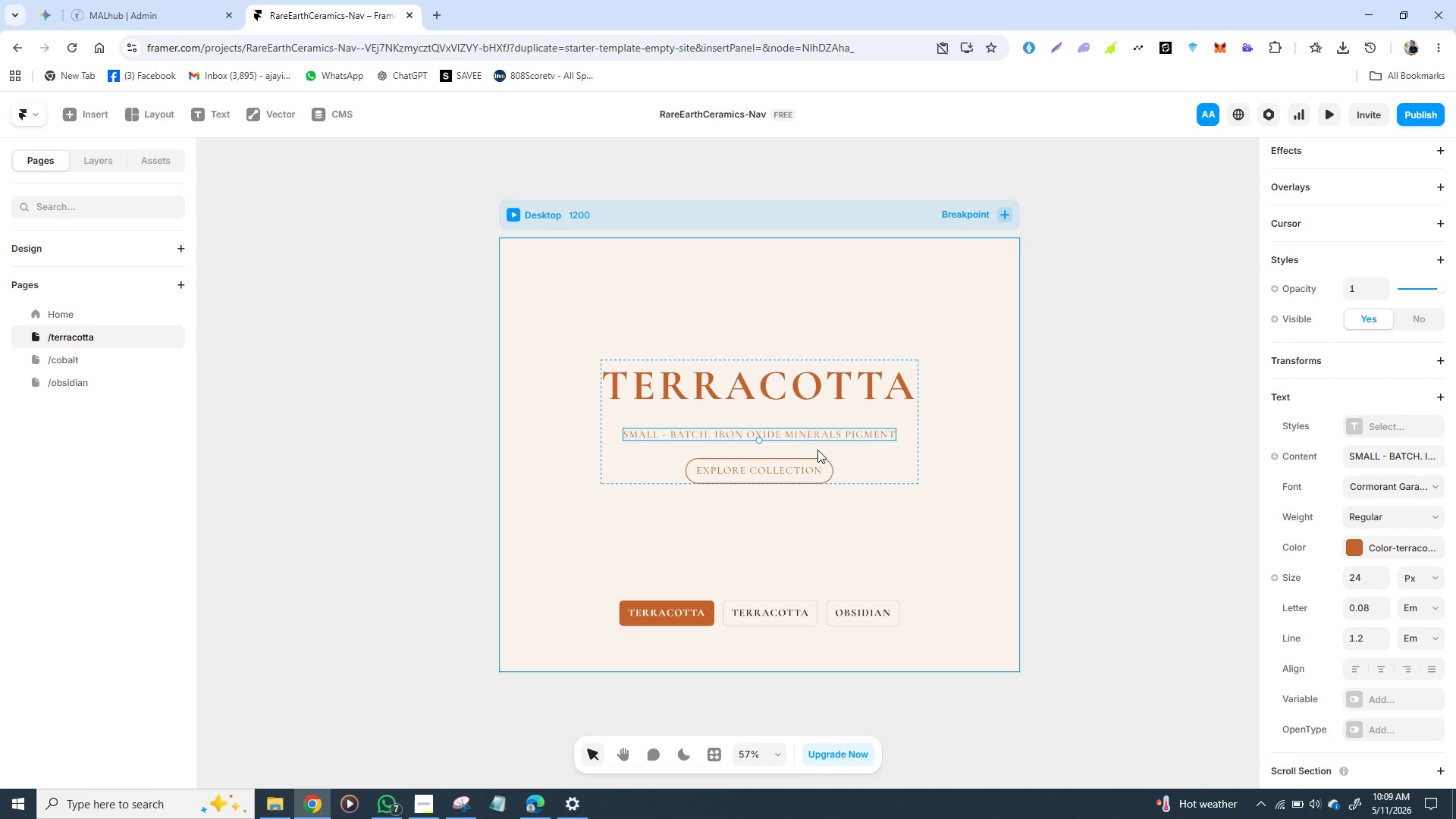 
key(Control+C)
 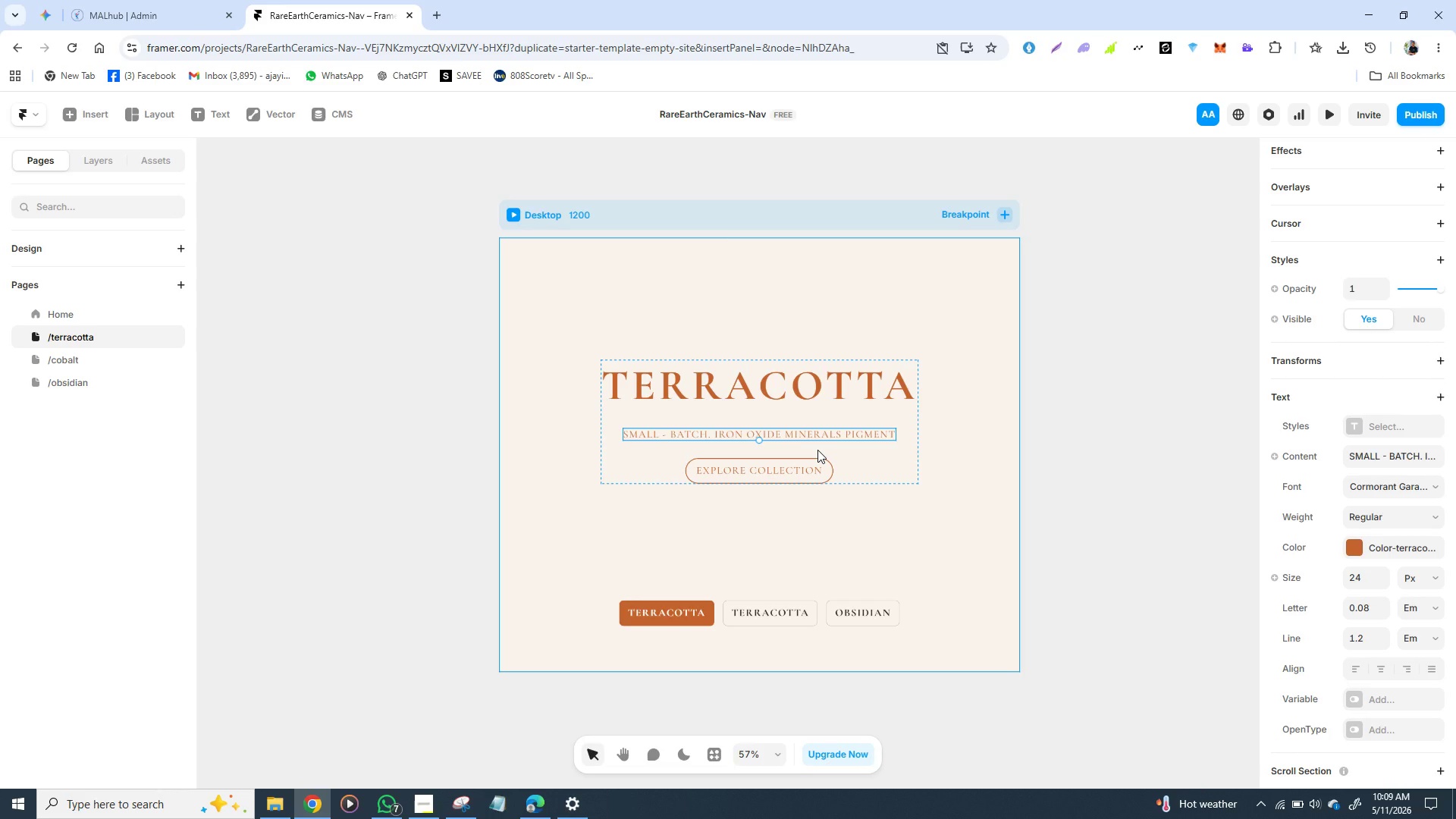 
key(Control+C)
 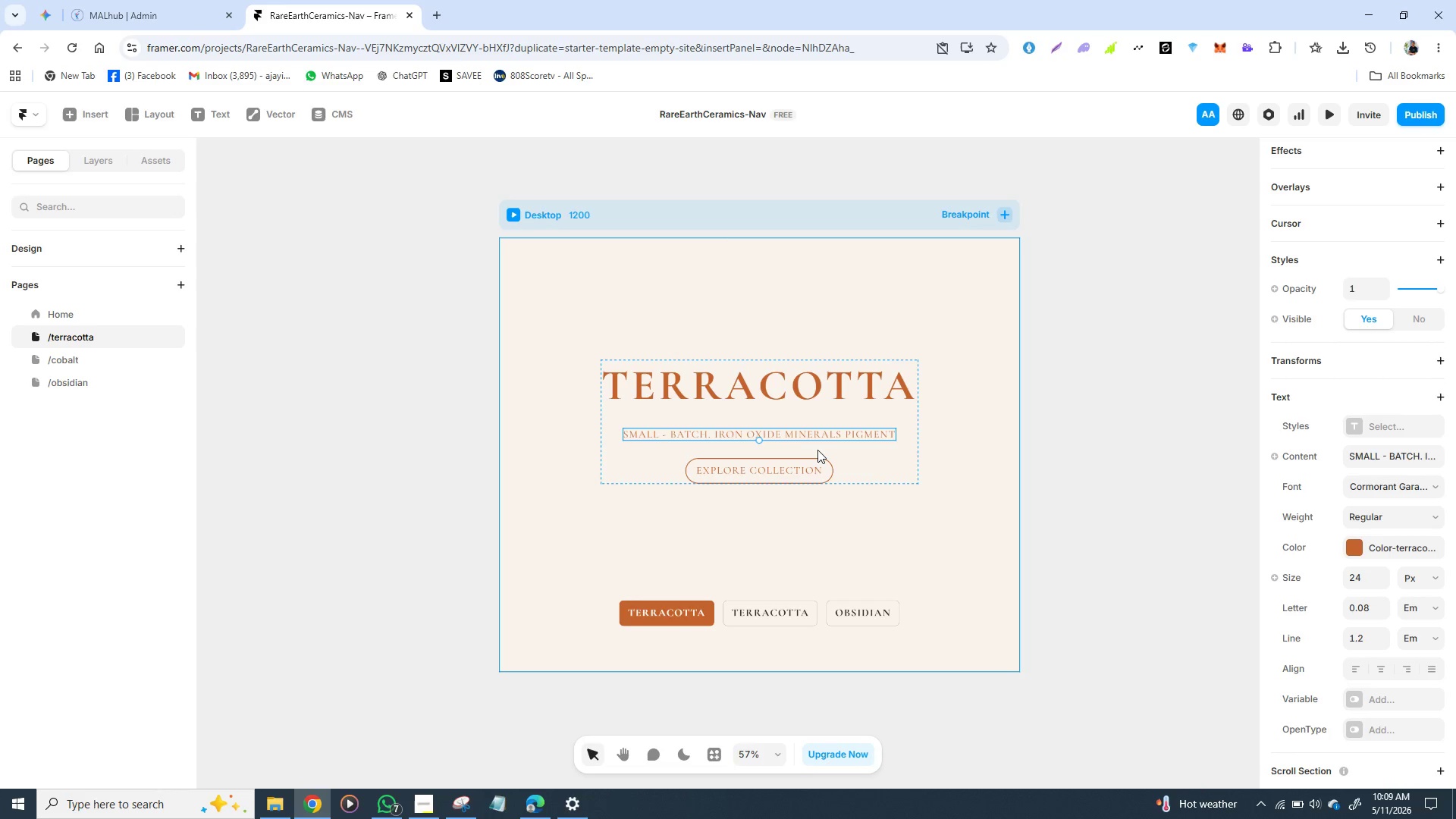 
key(Control+C)
 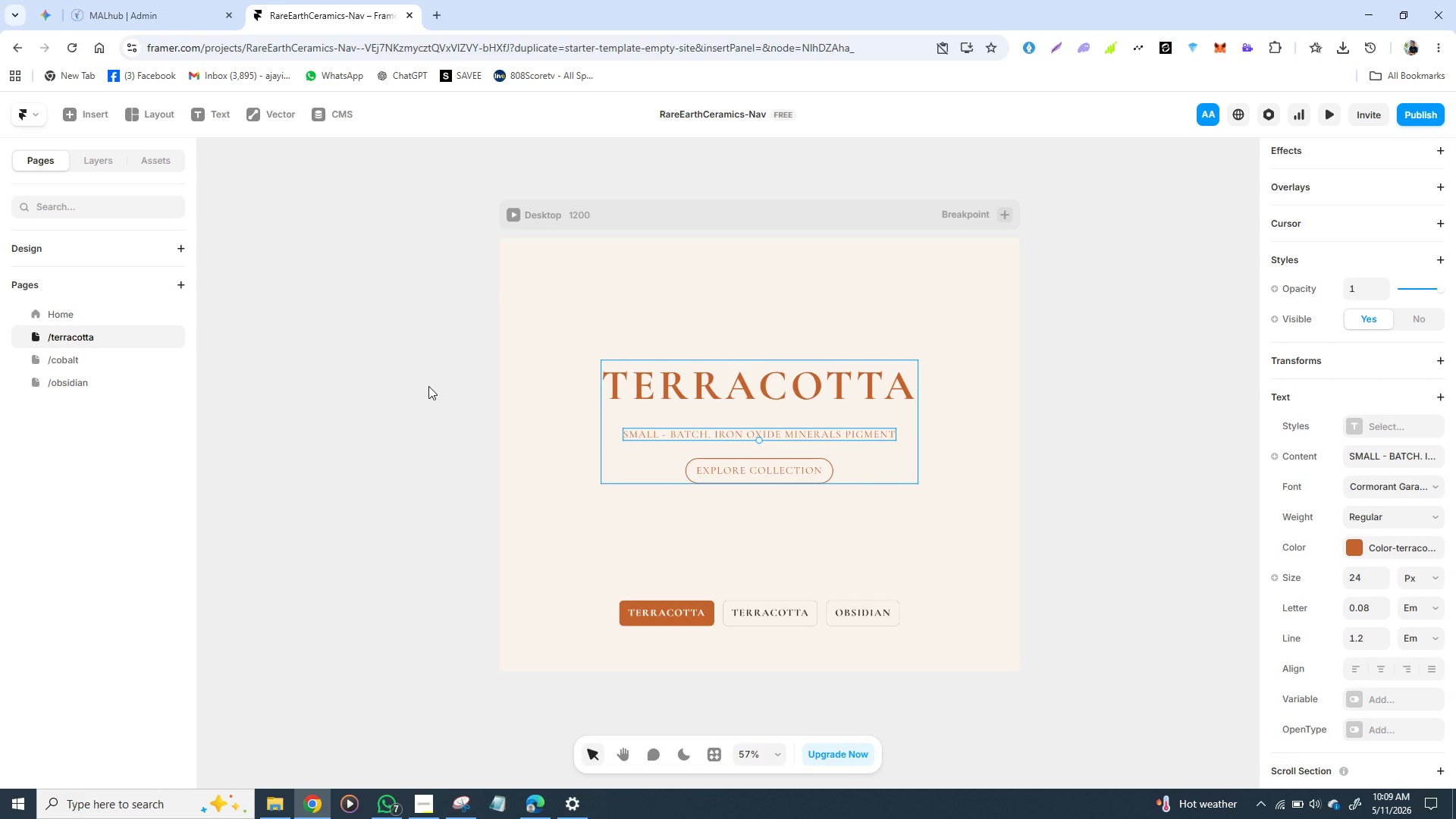 
key(Control+C)
 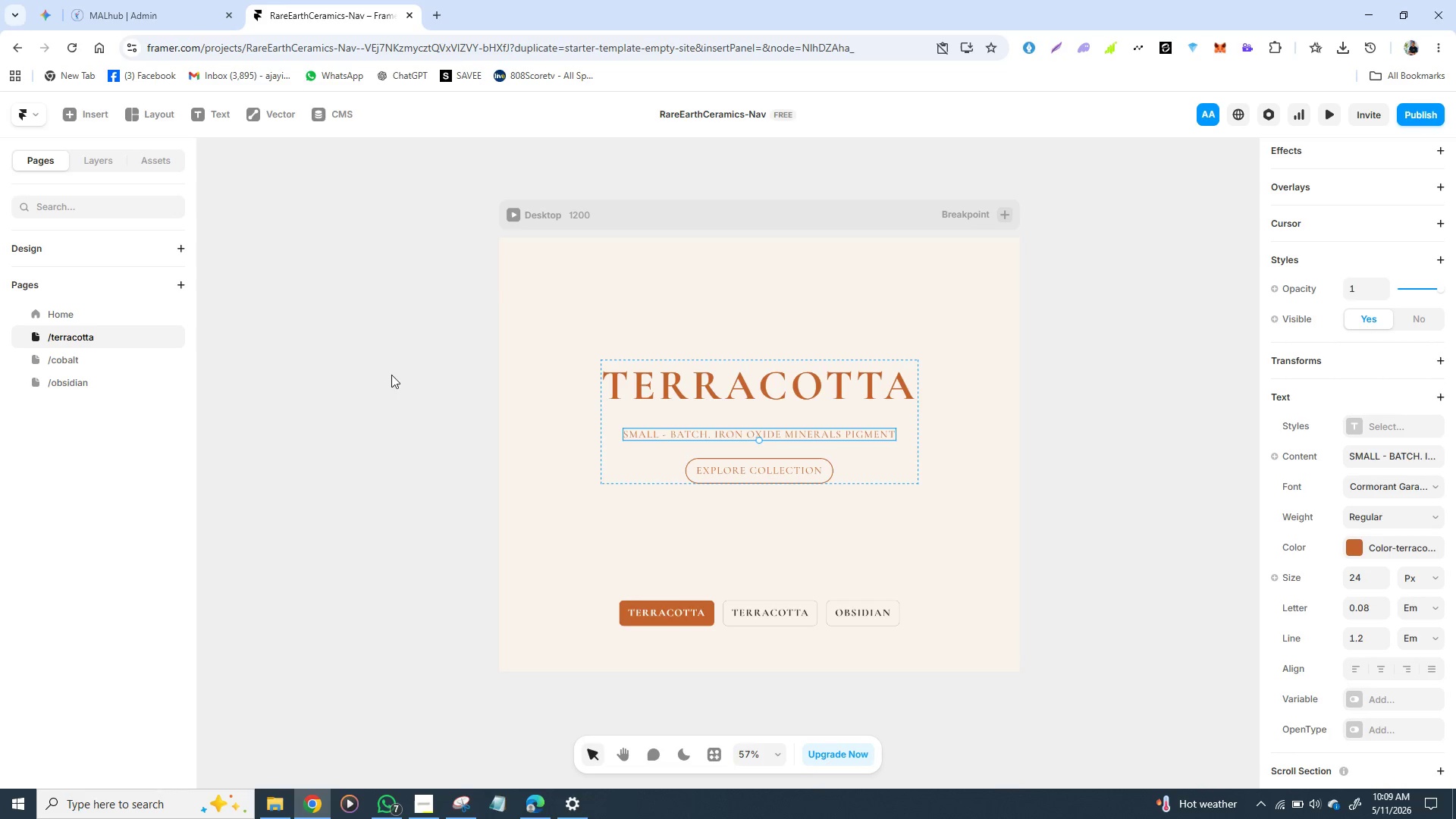 
key(Control+C)
 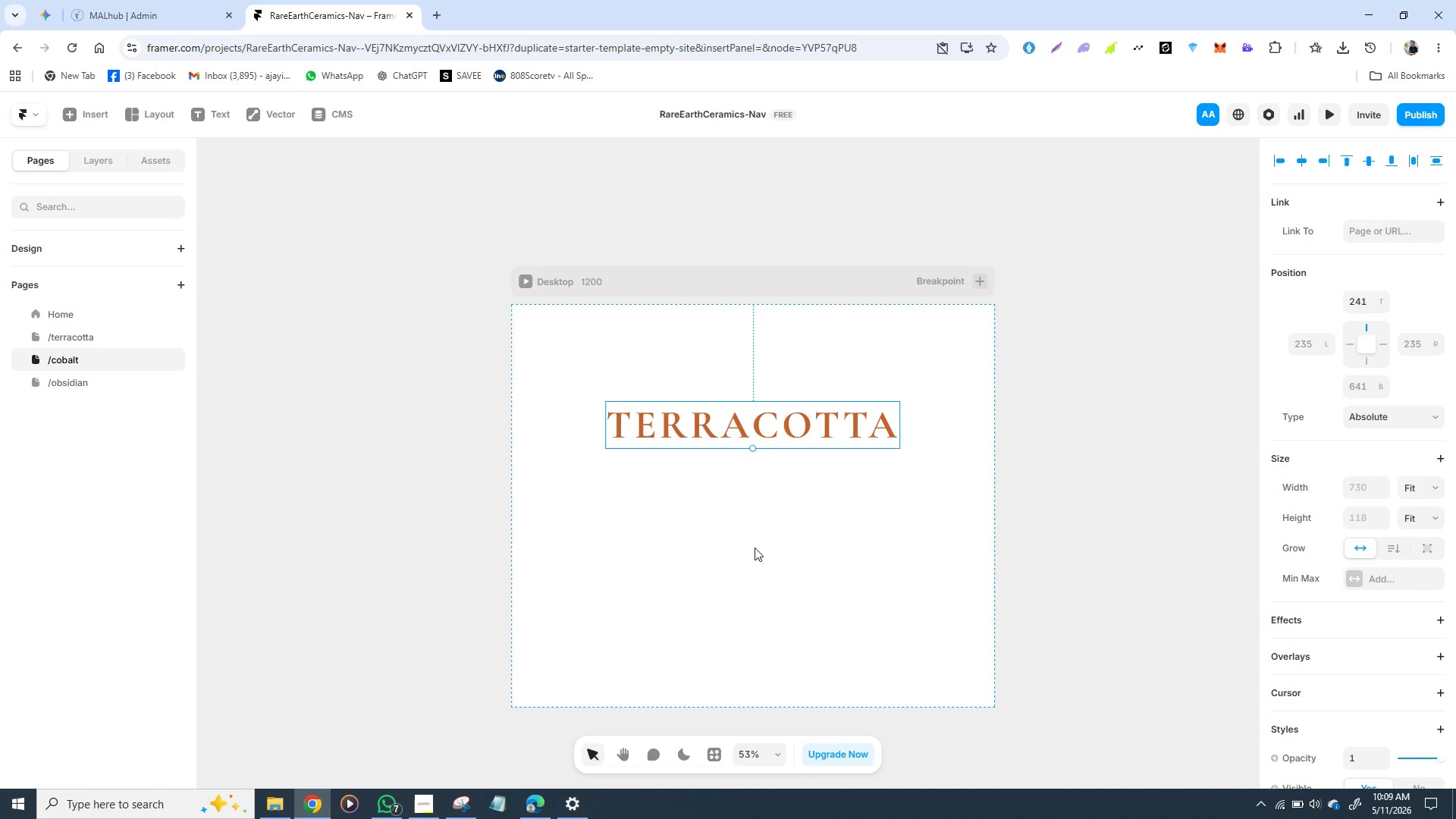 
key(Control+V)
 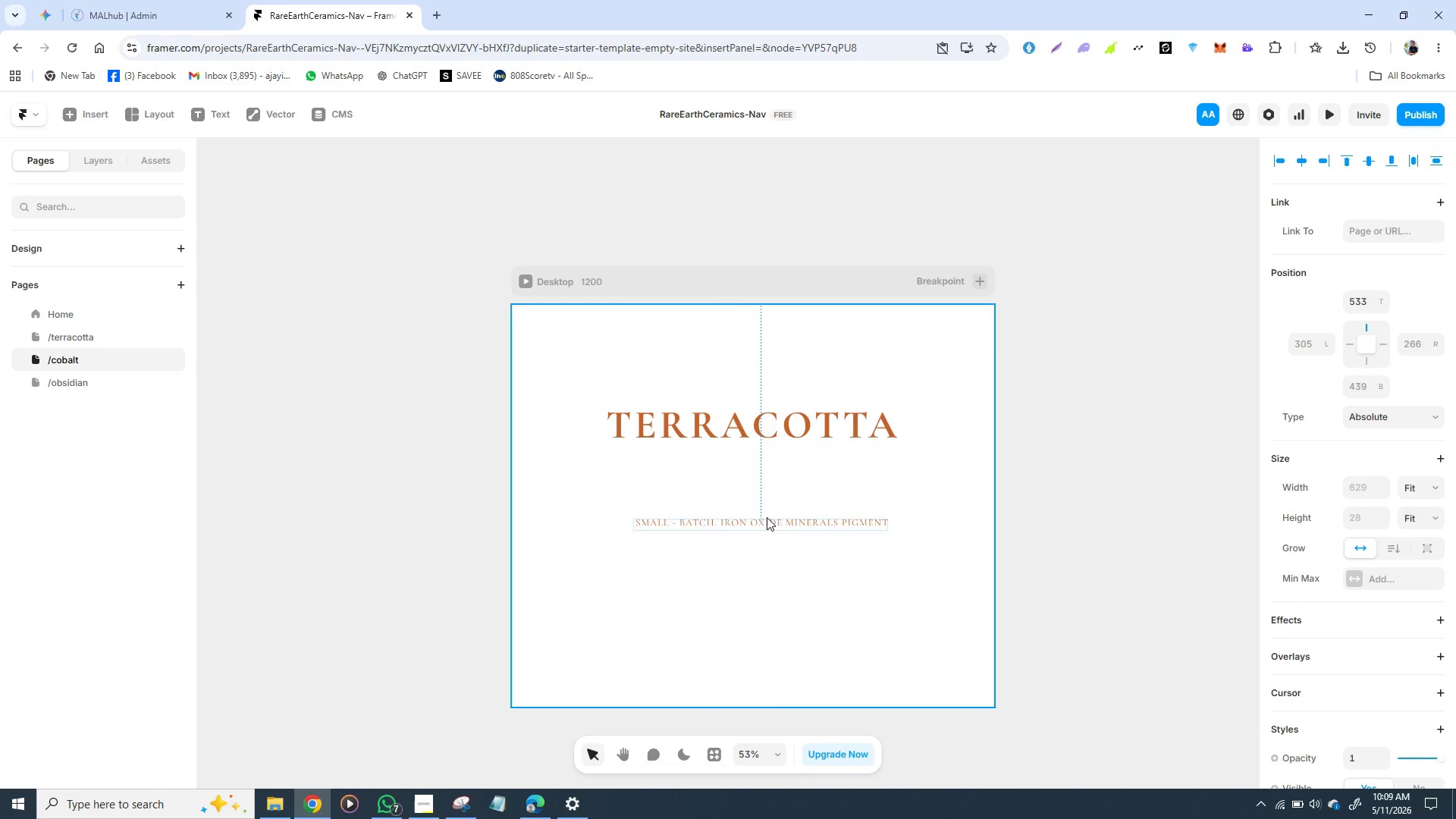 
left_click_drag(start_coordinate=[758, 525], to_coordinate=[756, 466])
 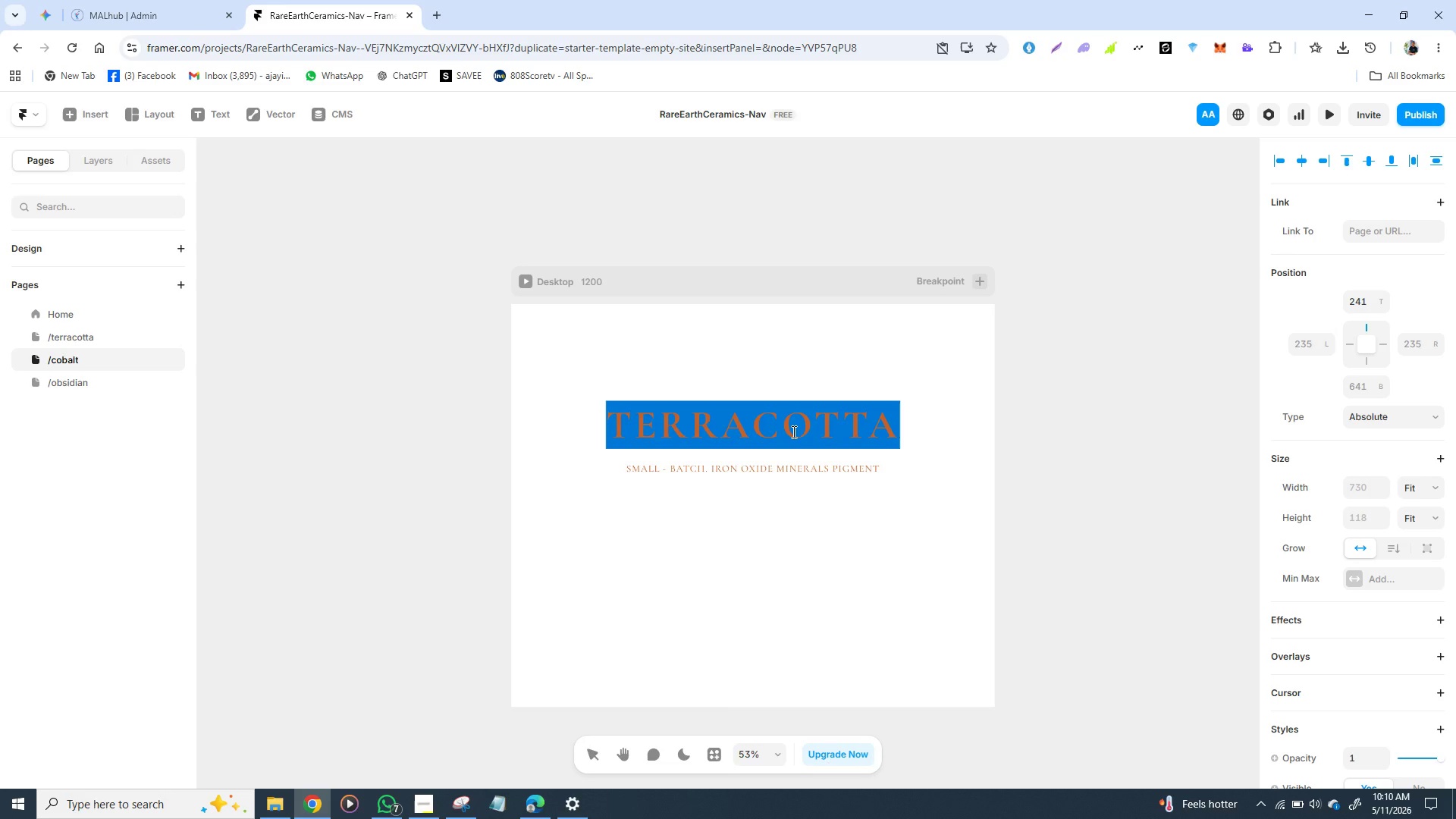 
wait(55.06)
 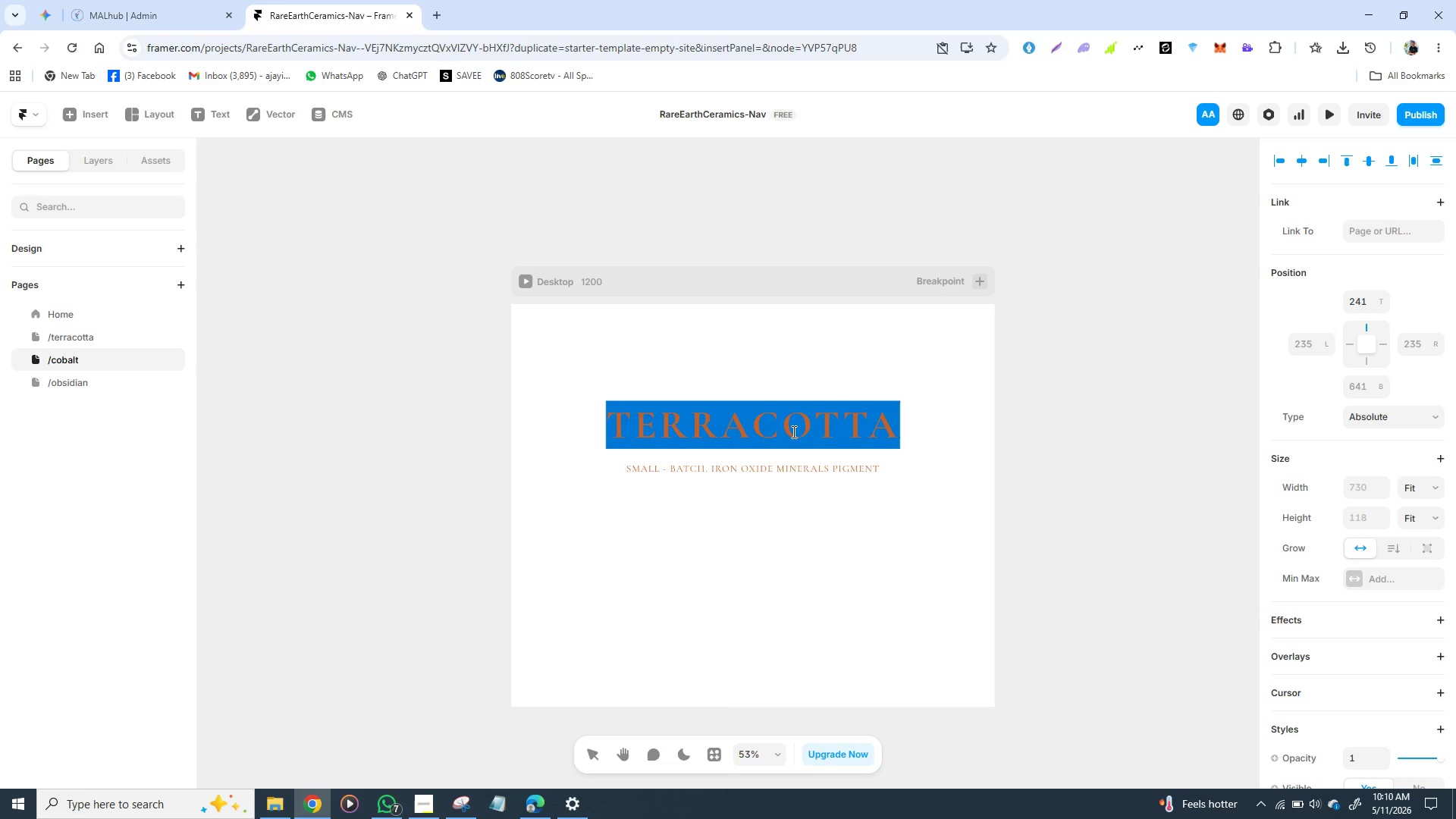 
key(CapsLock)
 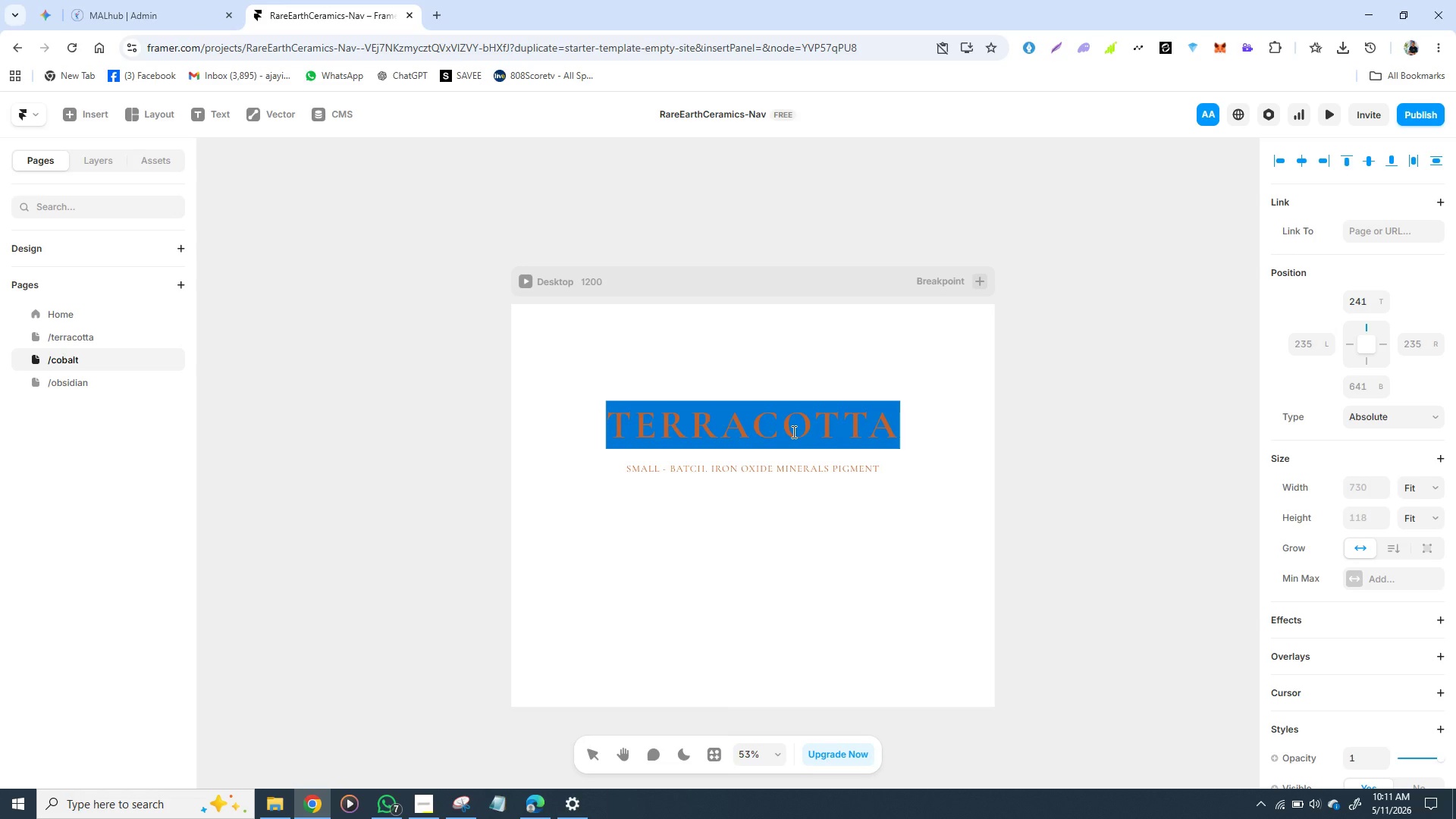 
type(COBALT)
 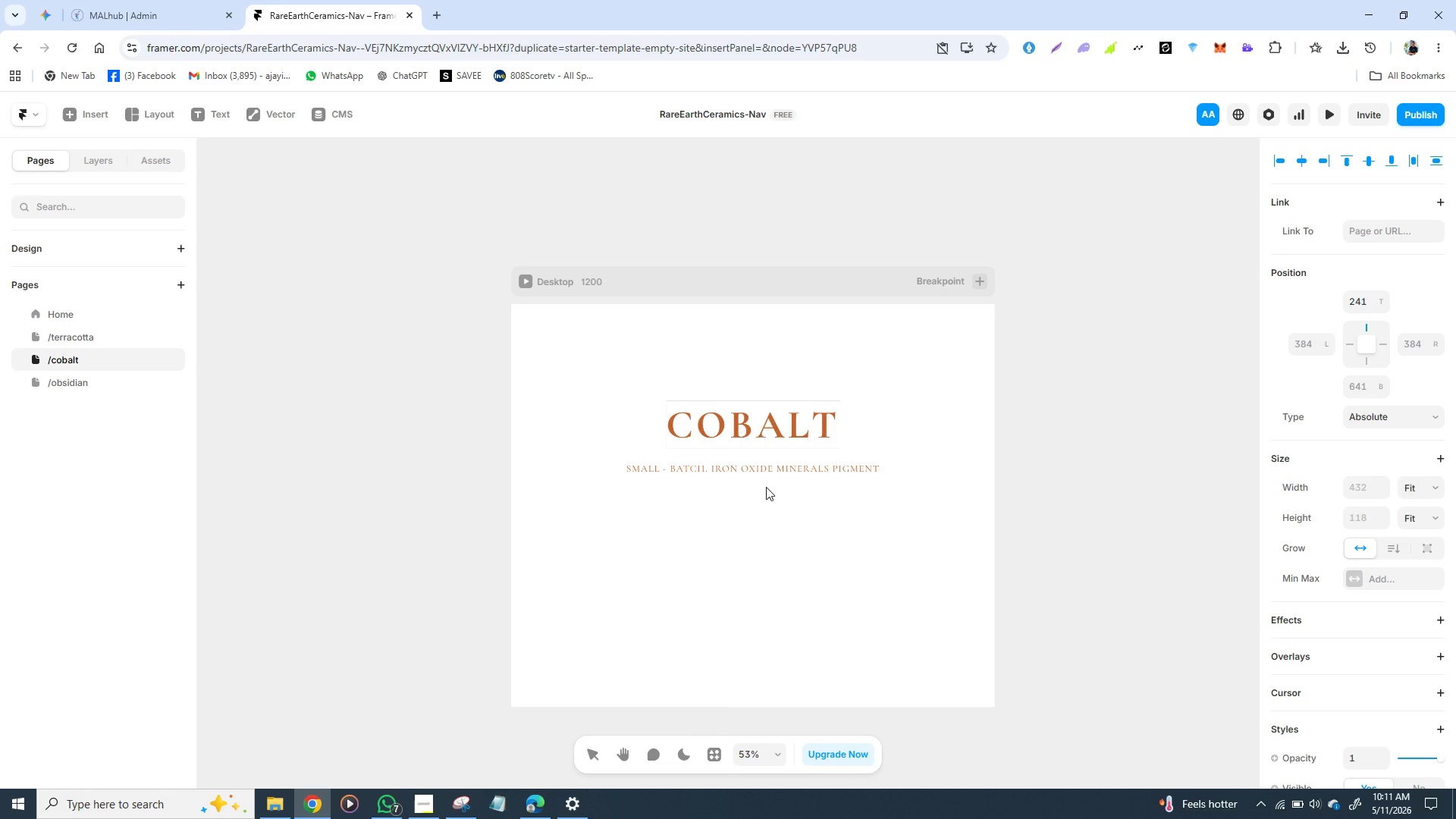 
wait(6.38)
 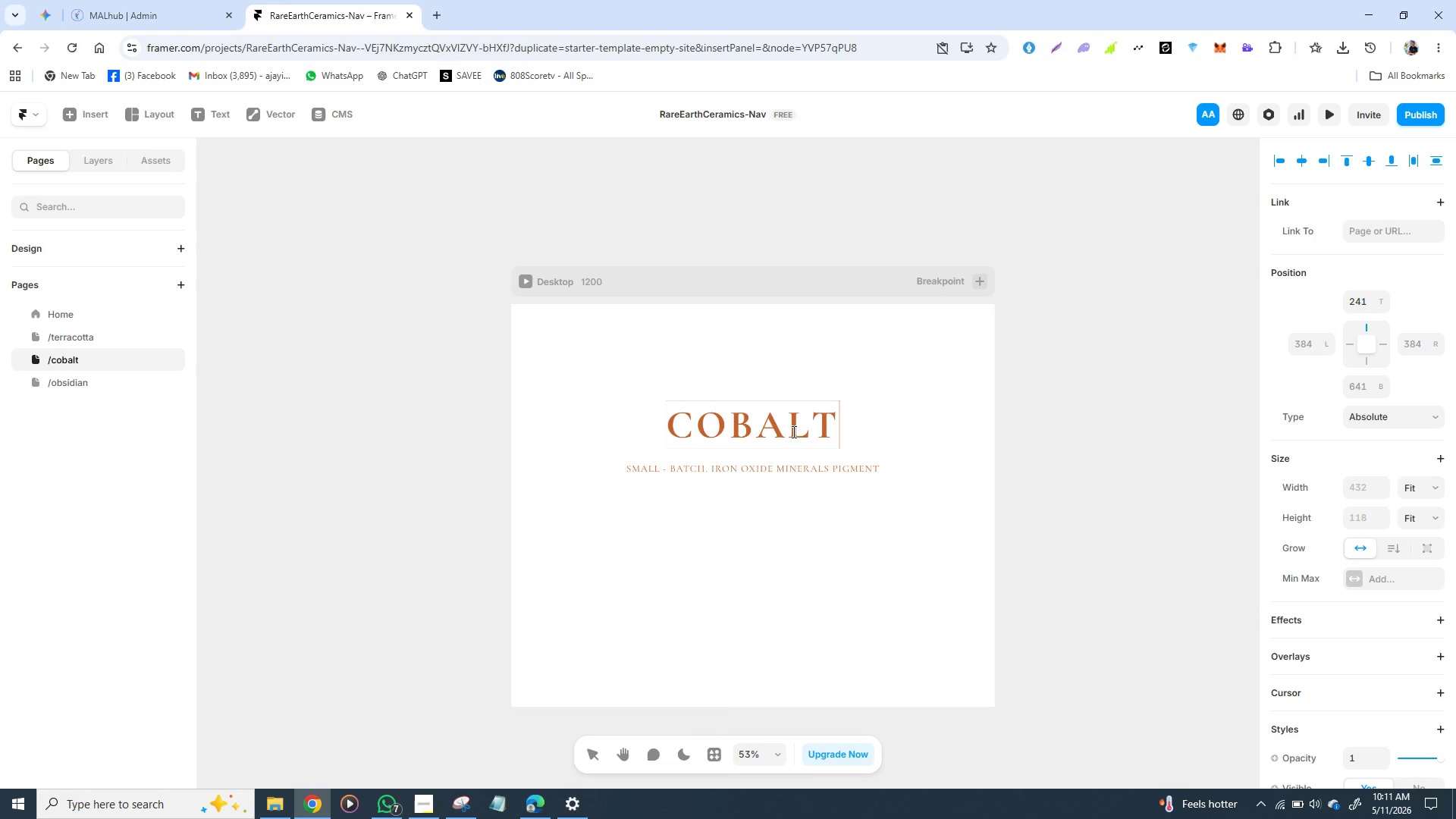 
left_click([767, 512])
 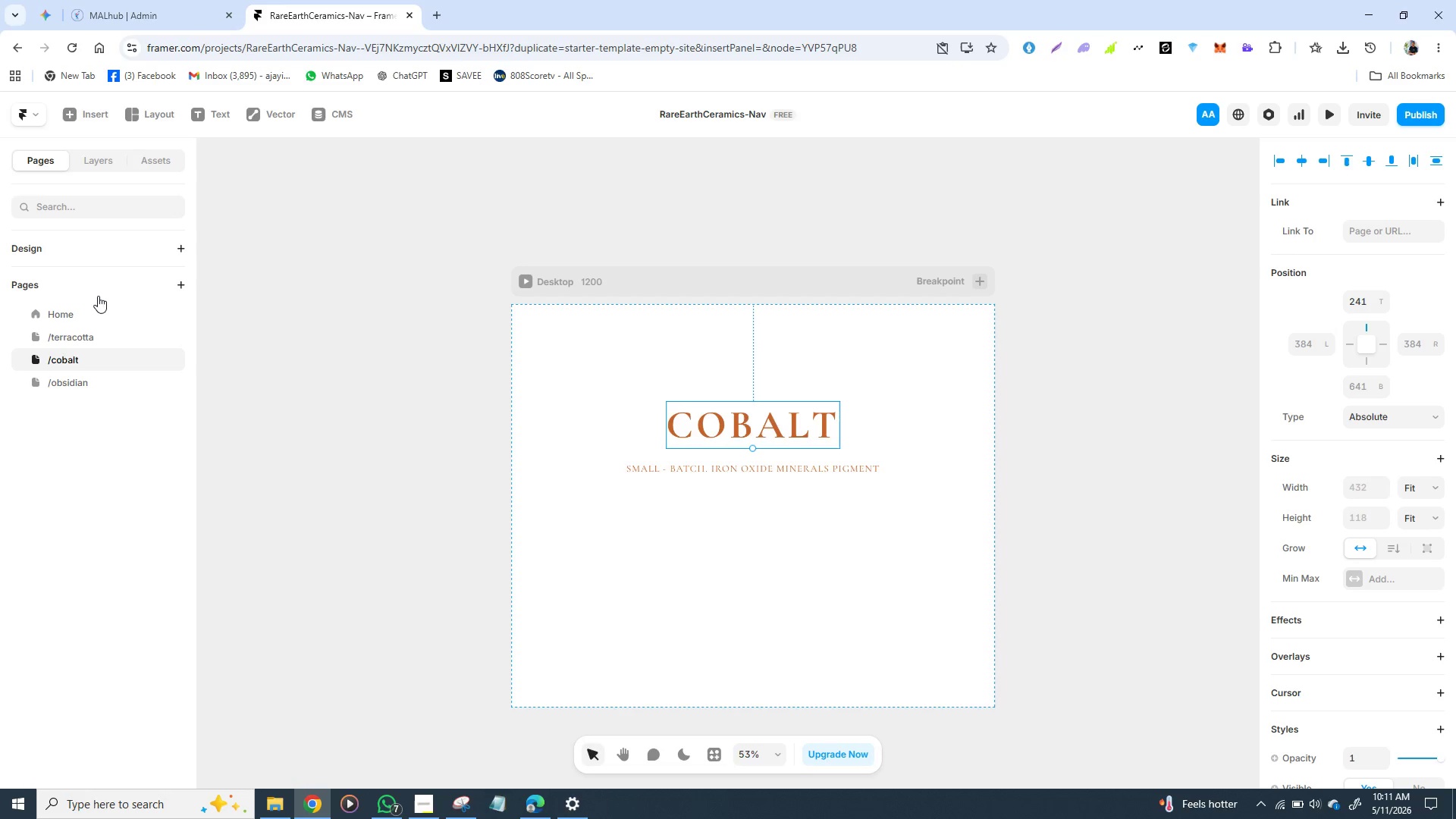 
wait(5.39)
 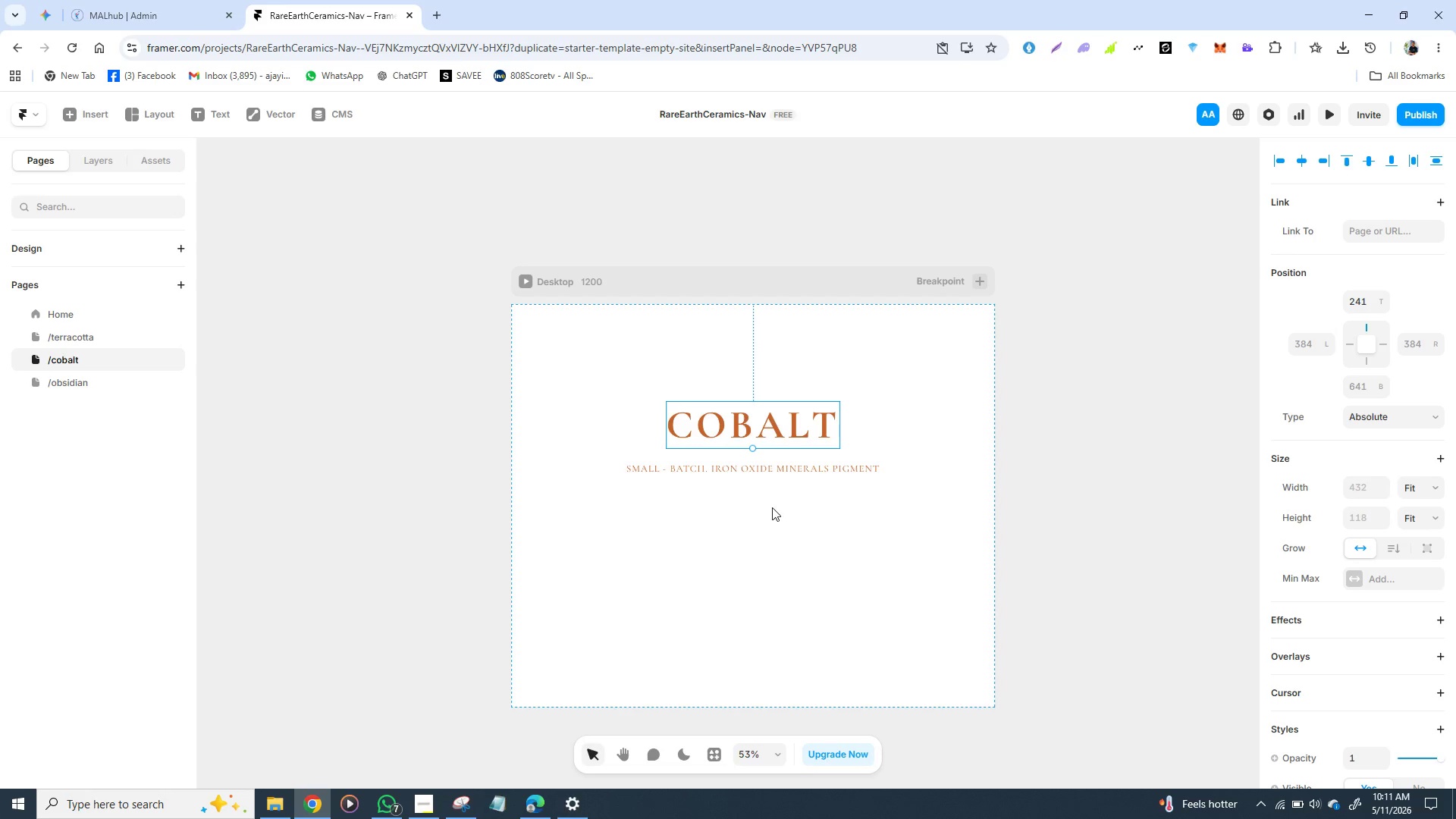 
left_click([77, 337])
 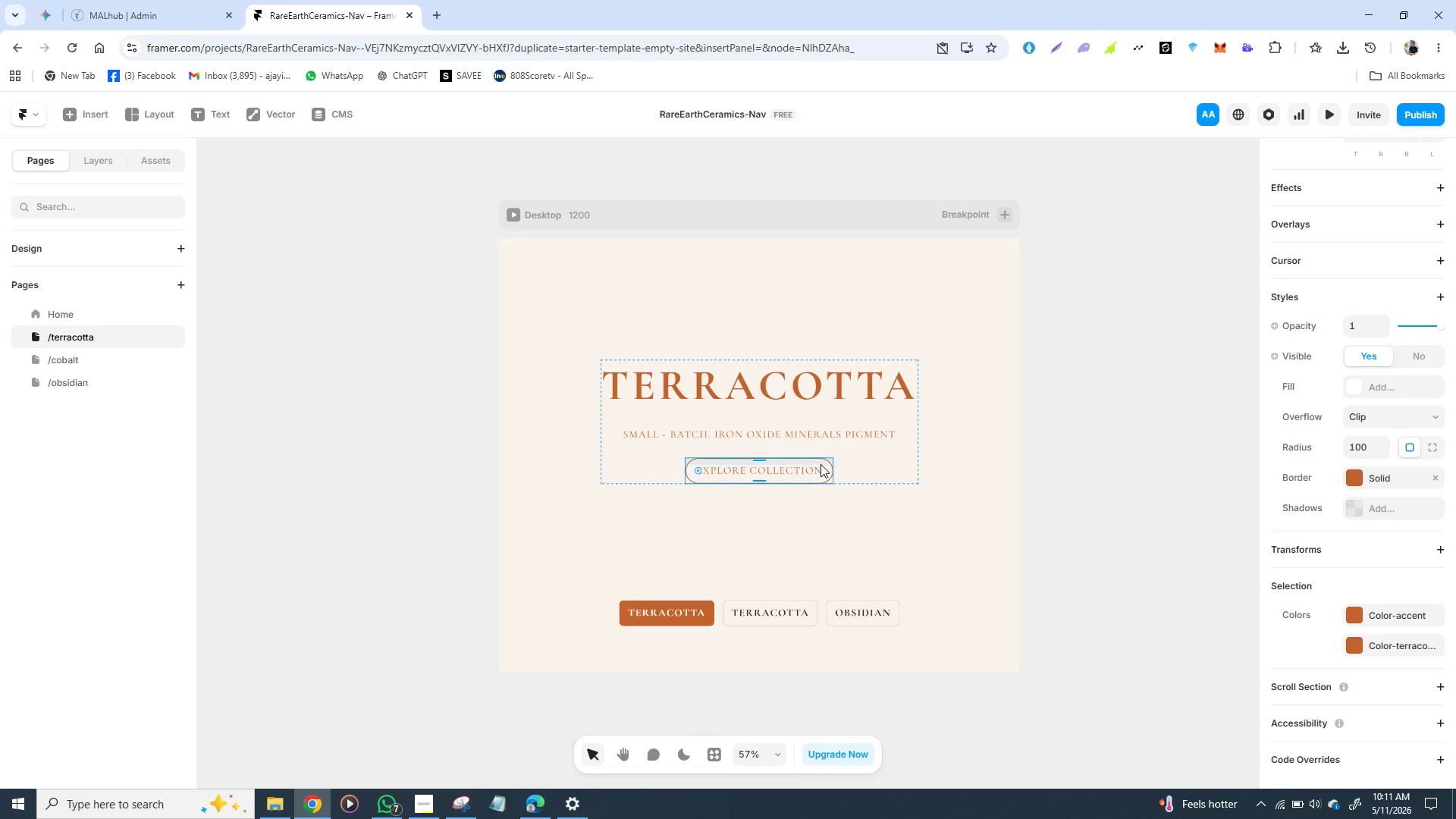 
wait(5.44)
 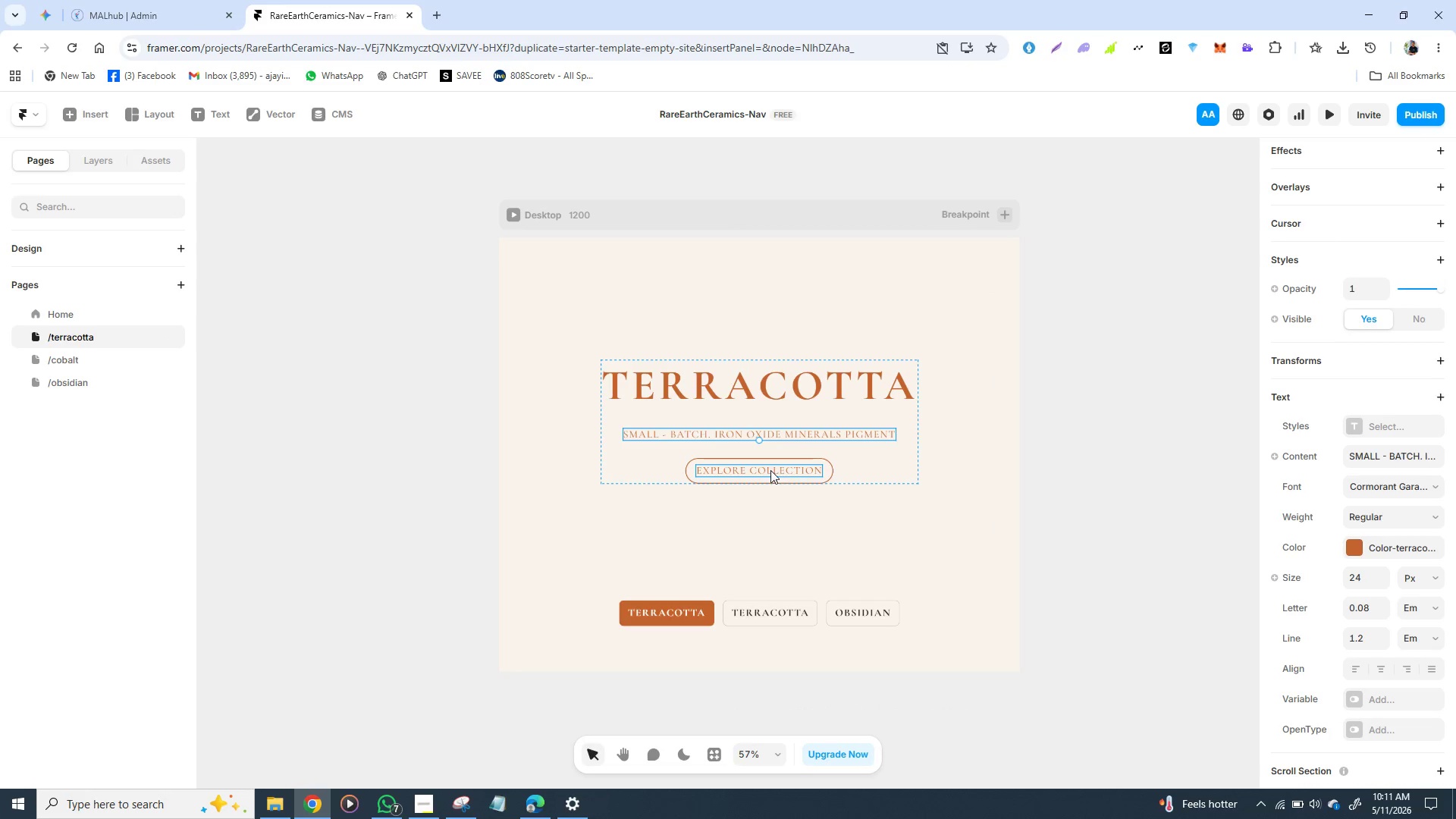 
key(Control+C)
 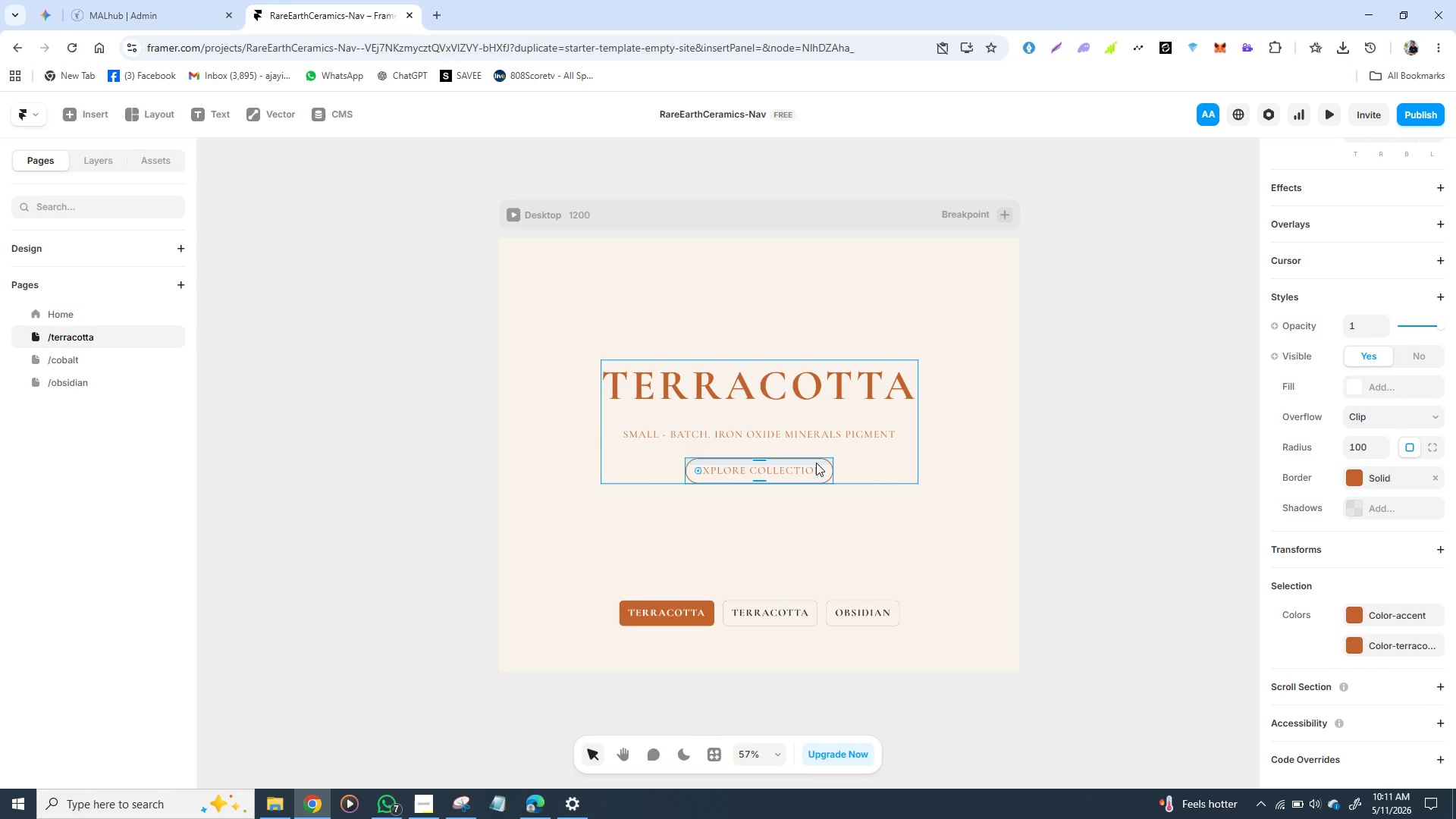 
key(Control+C)
 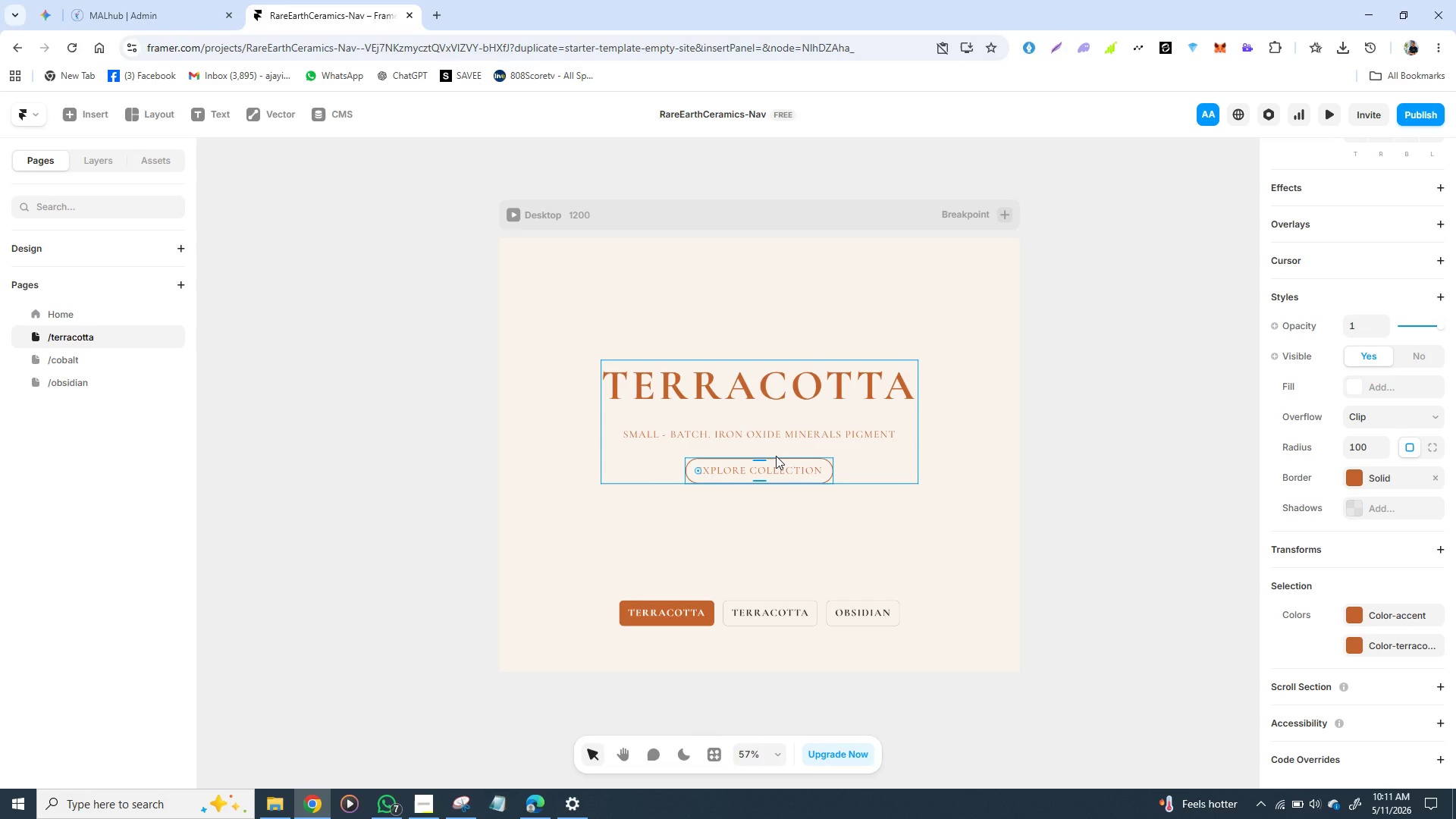 
key(Control+C)
 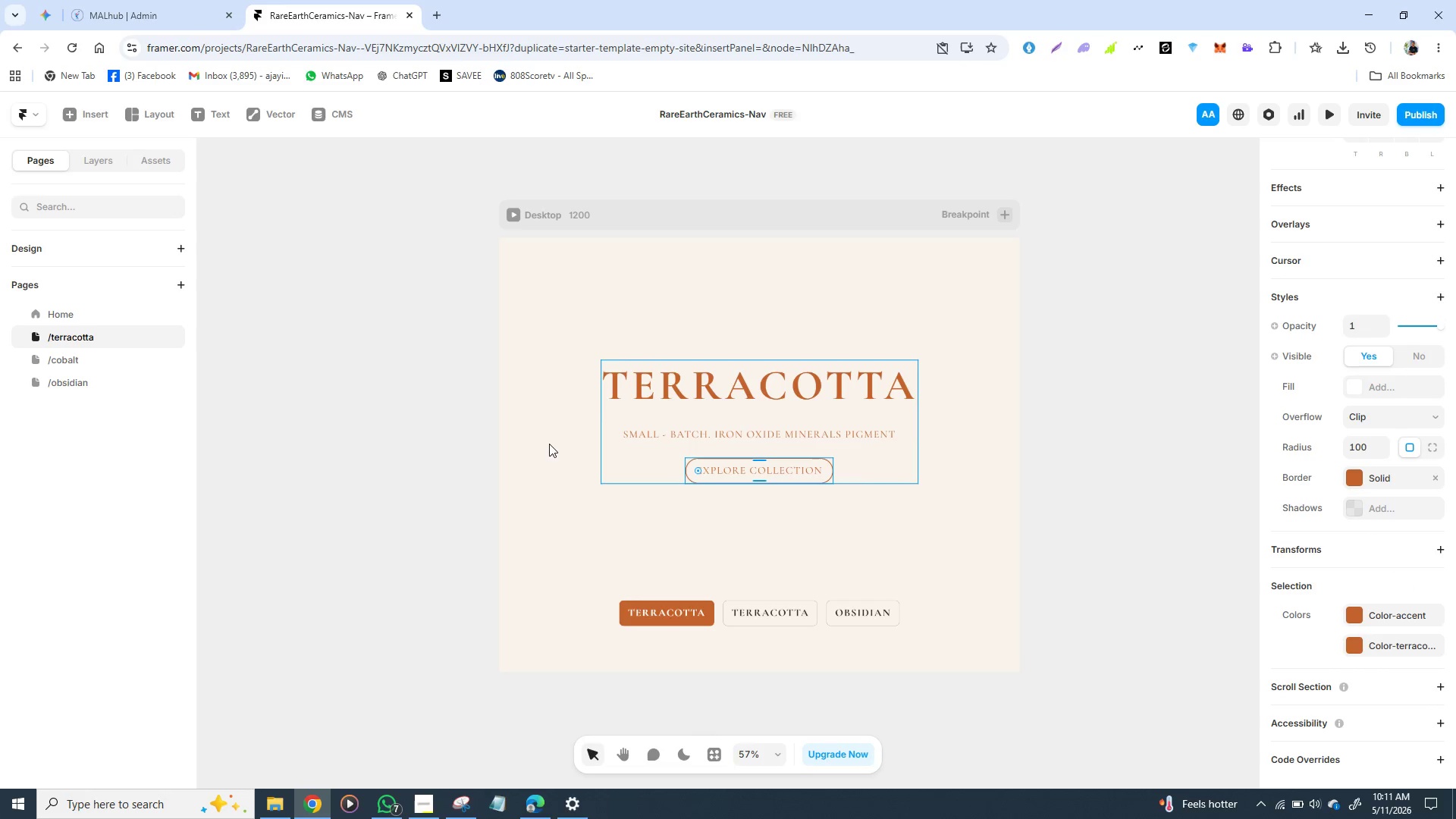 
key(Control+C)
 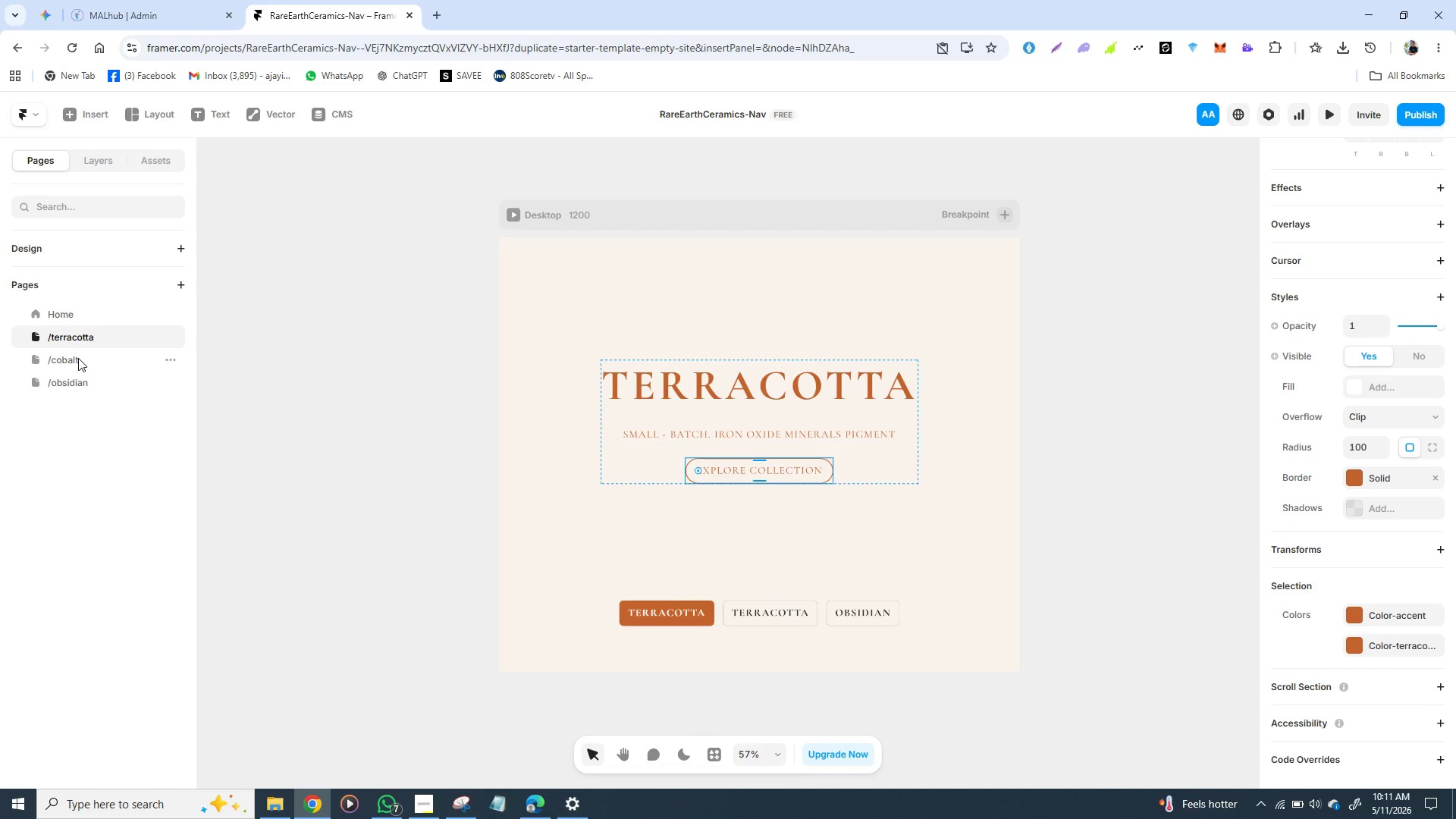 
left_click([78, 358])
 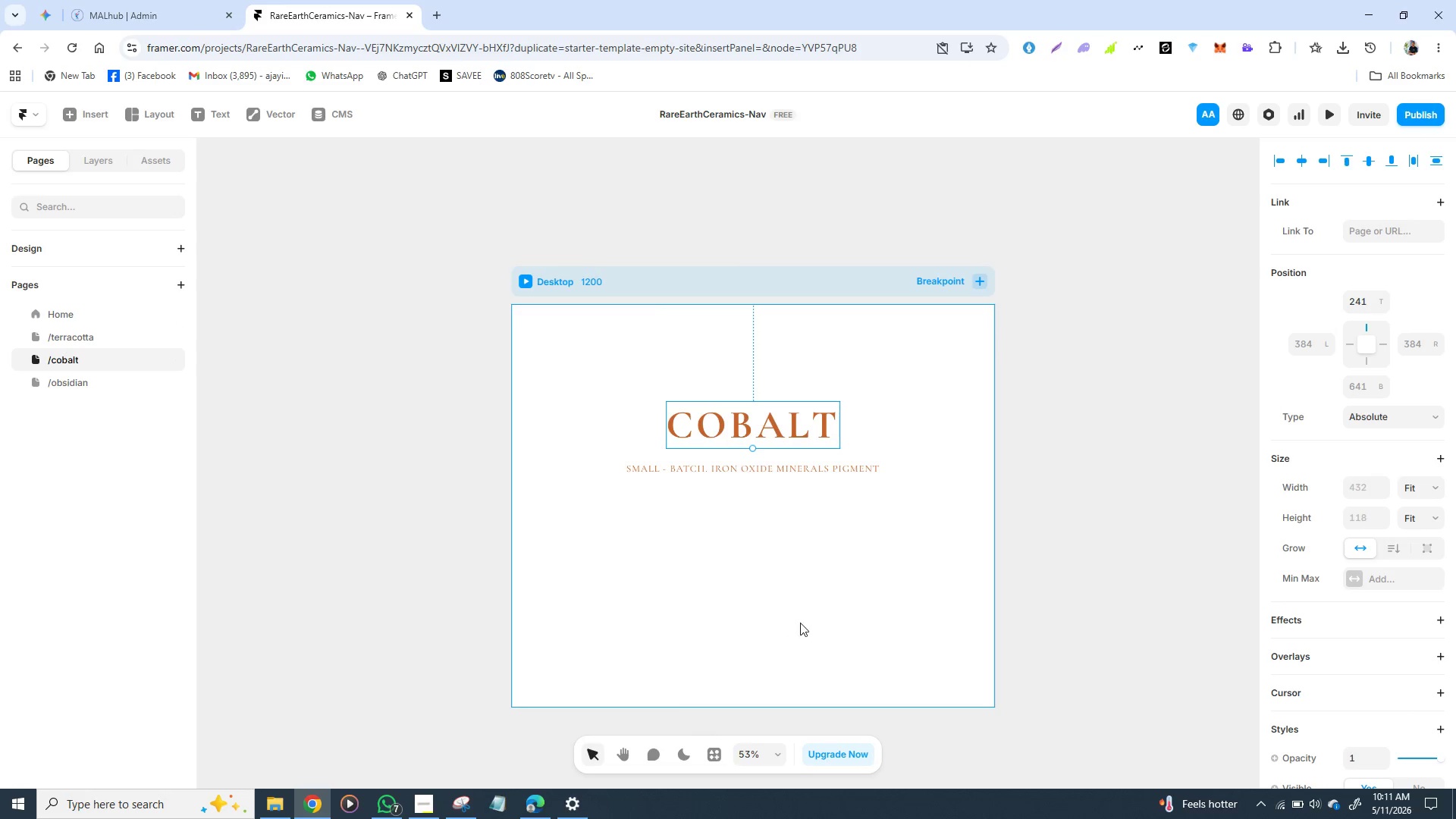 
hold_key(key=ControlLeft, duration=1.53)
 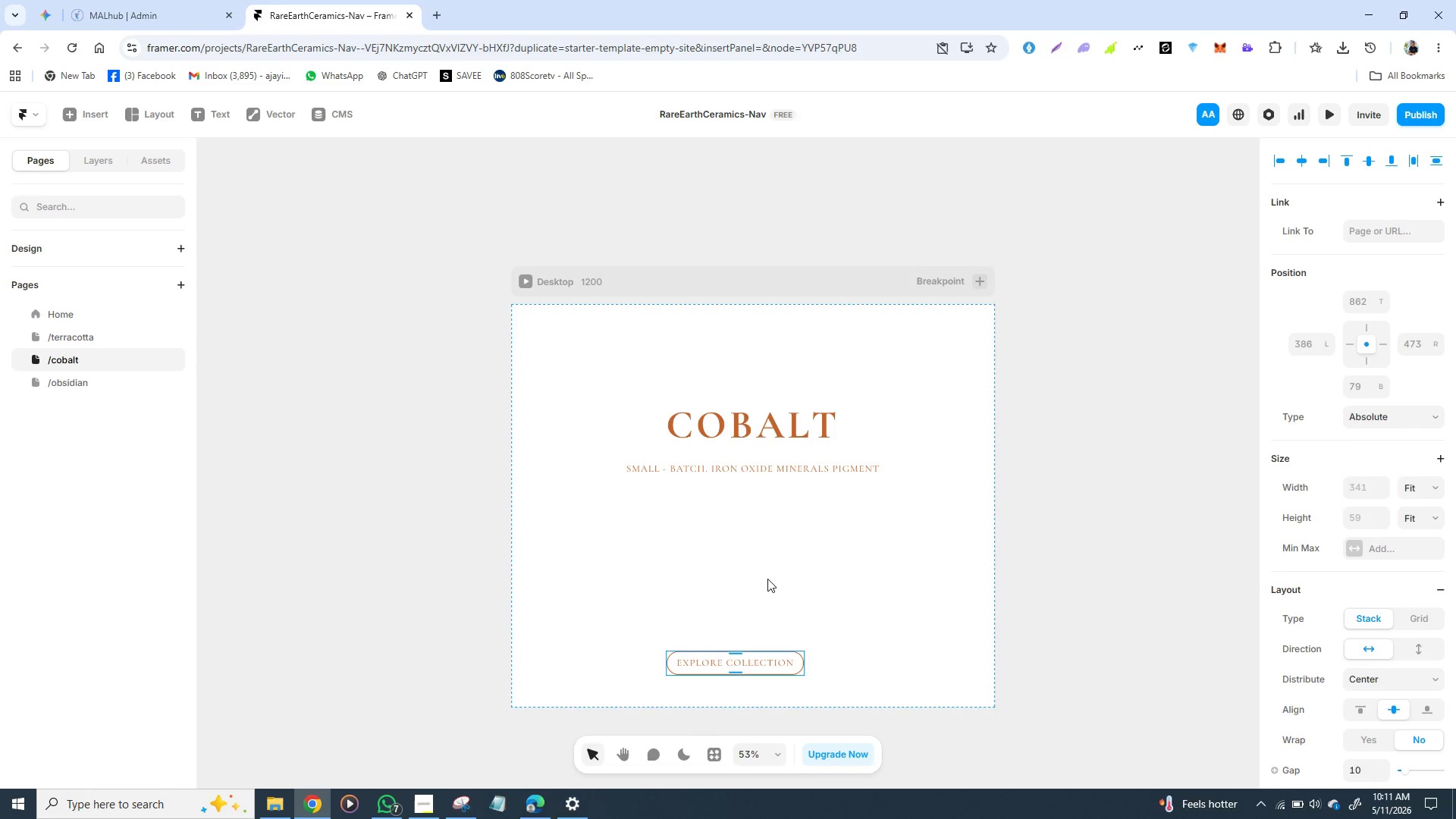 
key(Control+V)
 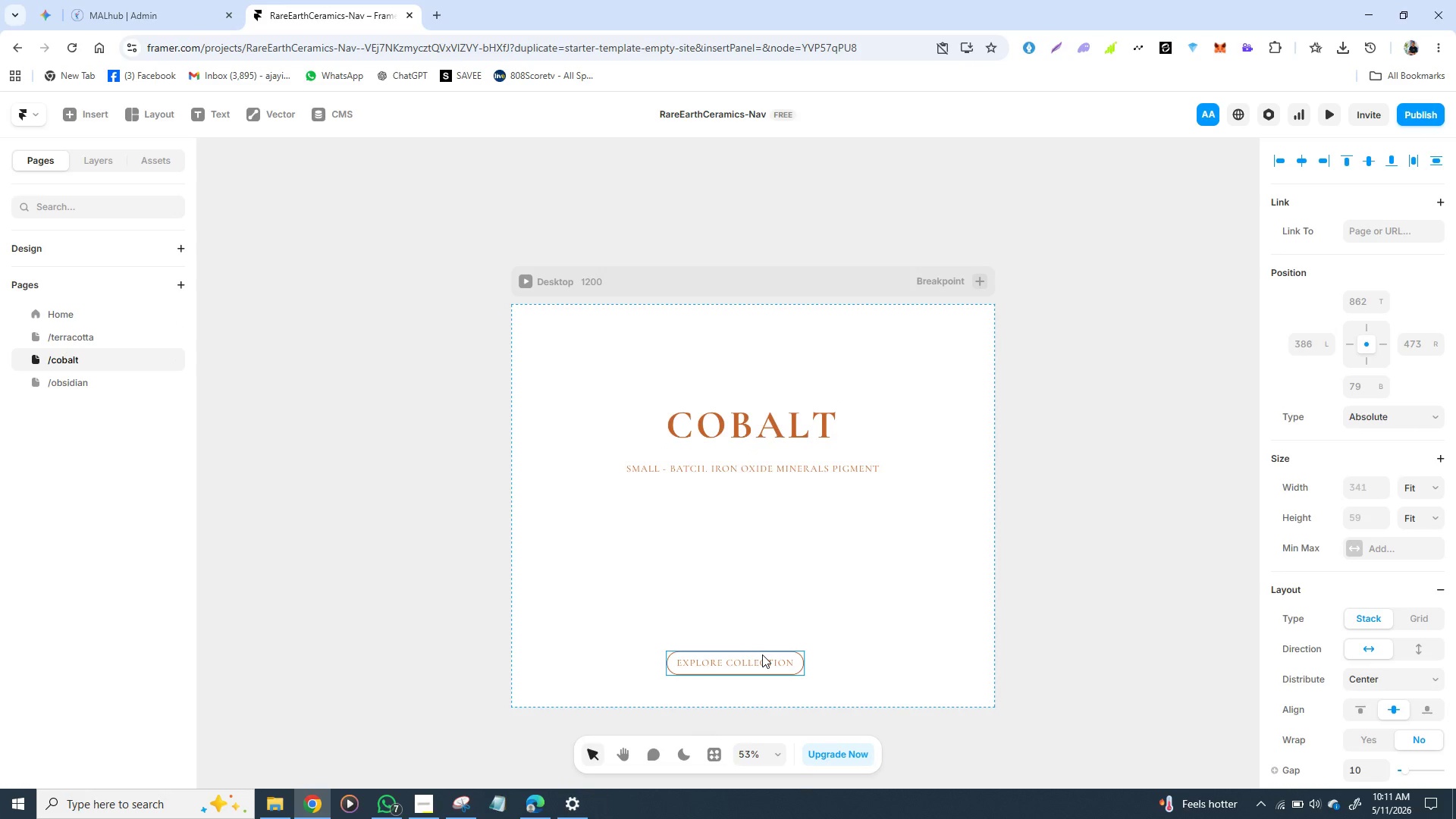 
left_click_drag(start_coordinate=[762, 654], to_coordinate=[786, 500])
 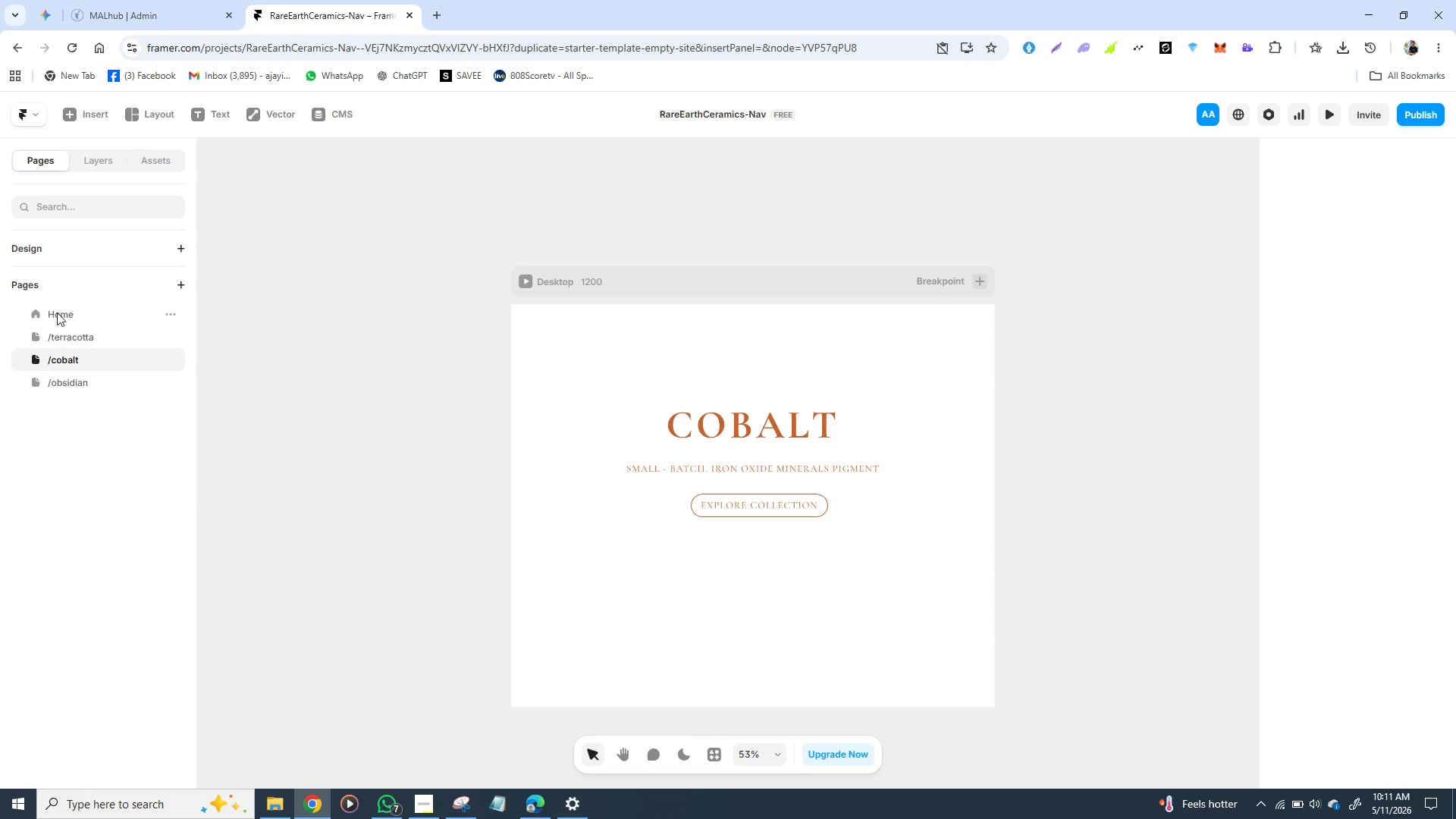 
wait(6.49)
 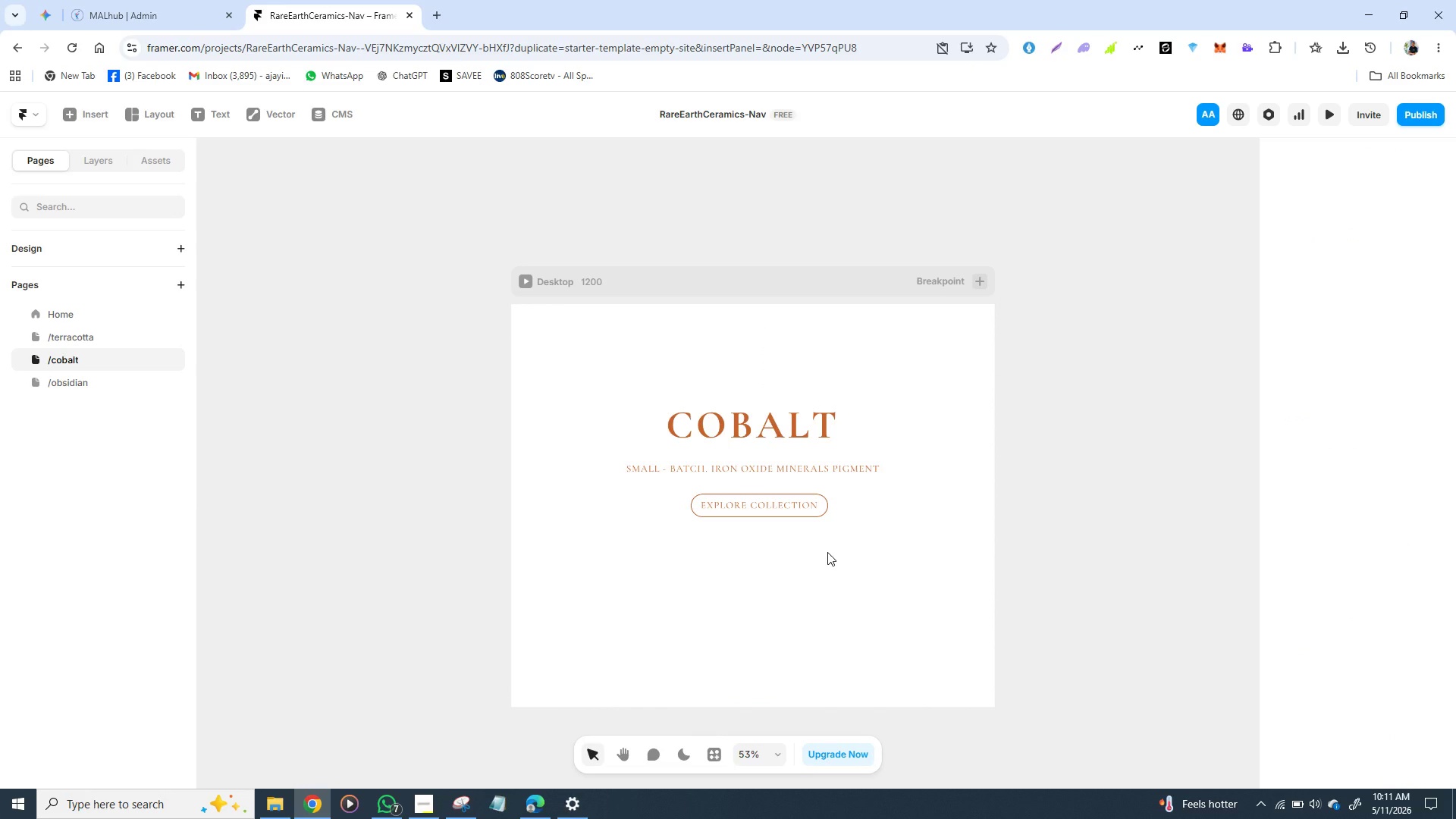 
left_click([74, 336])
 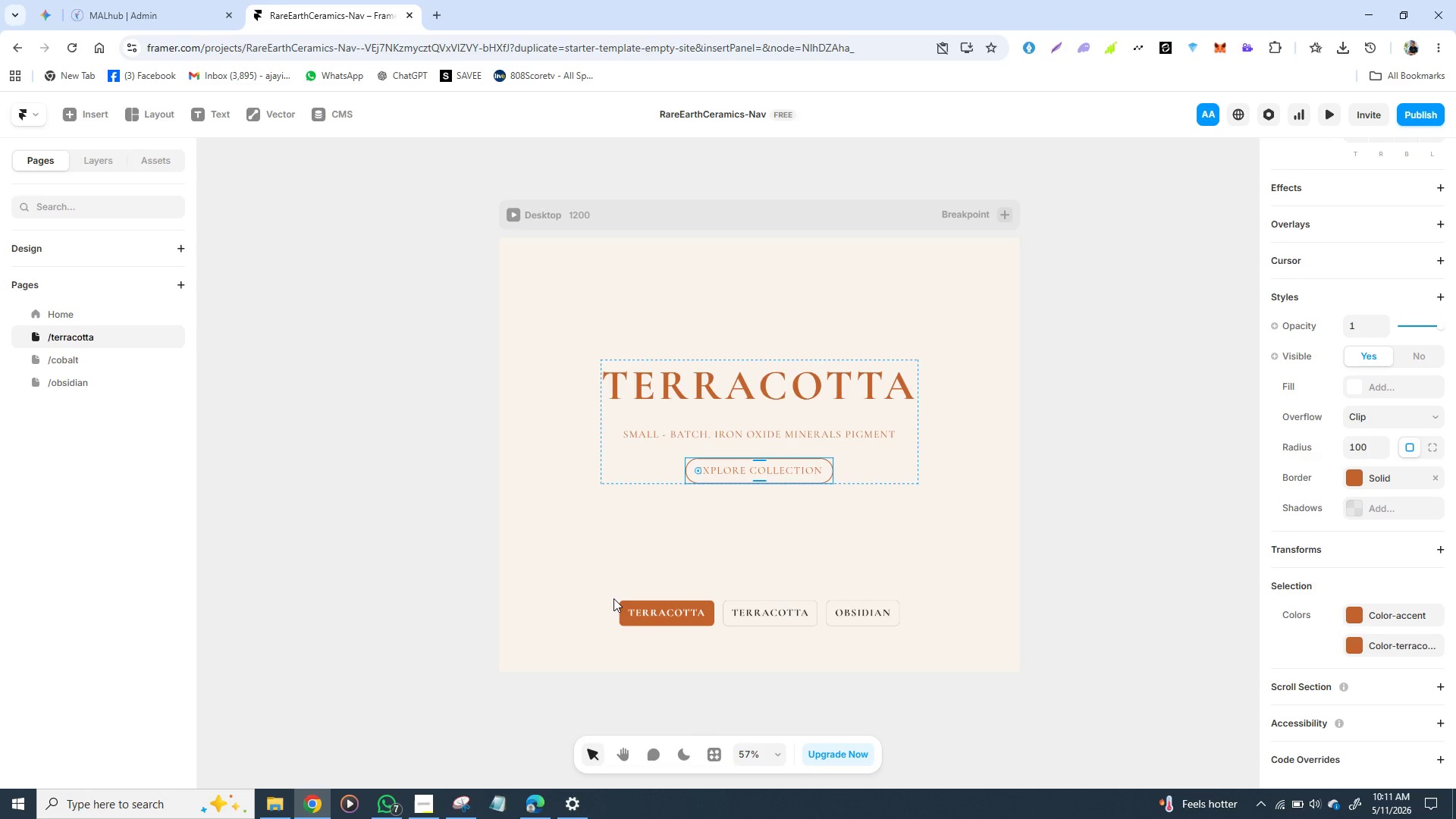 
left_click([621, 611])
 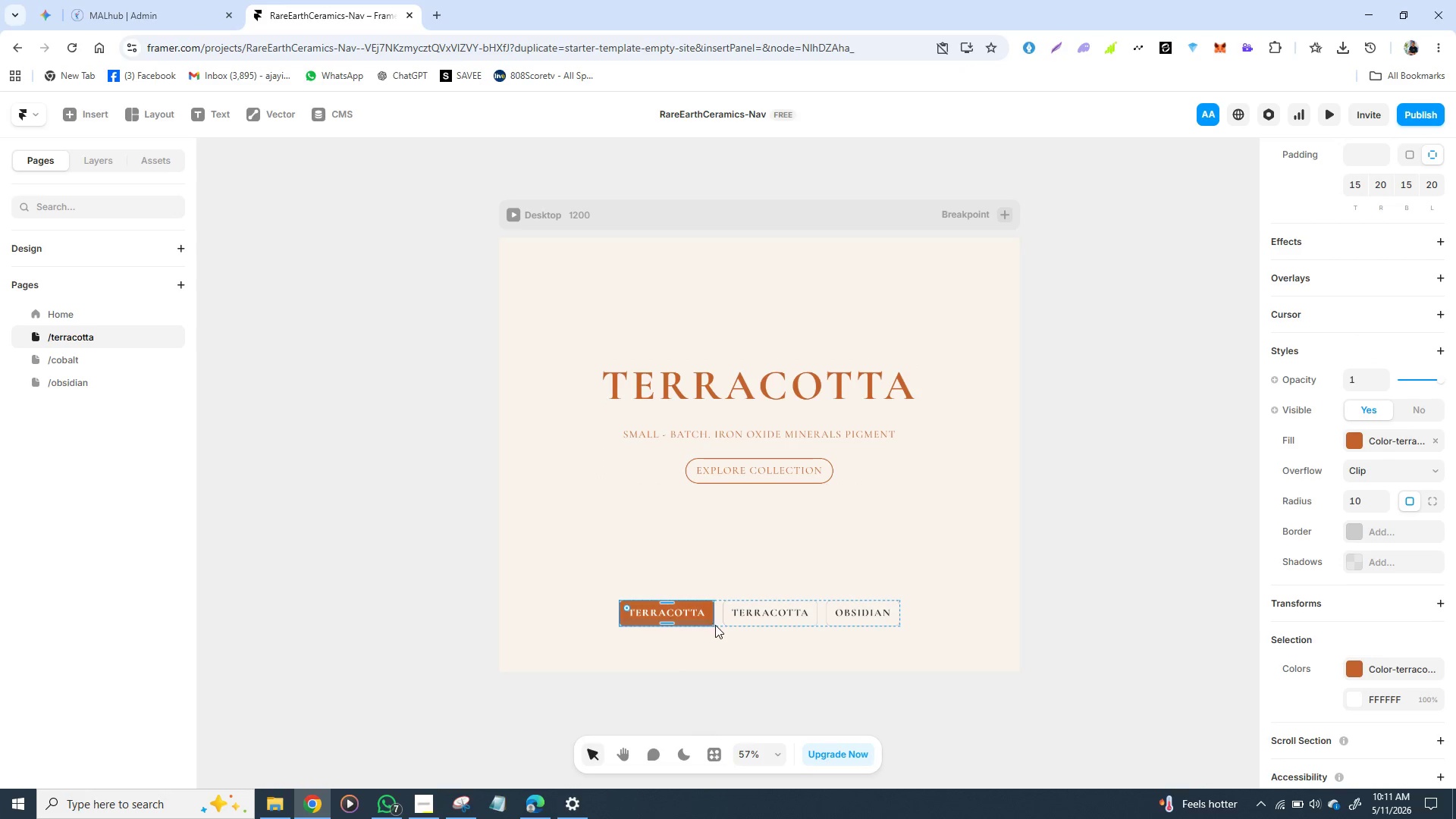 
left_click([717, 635])
 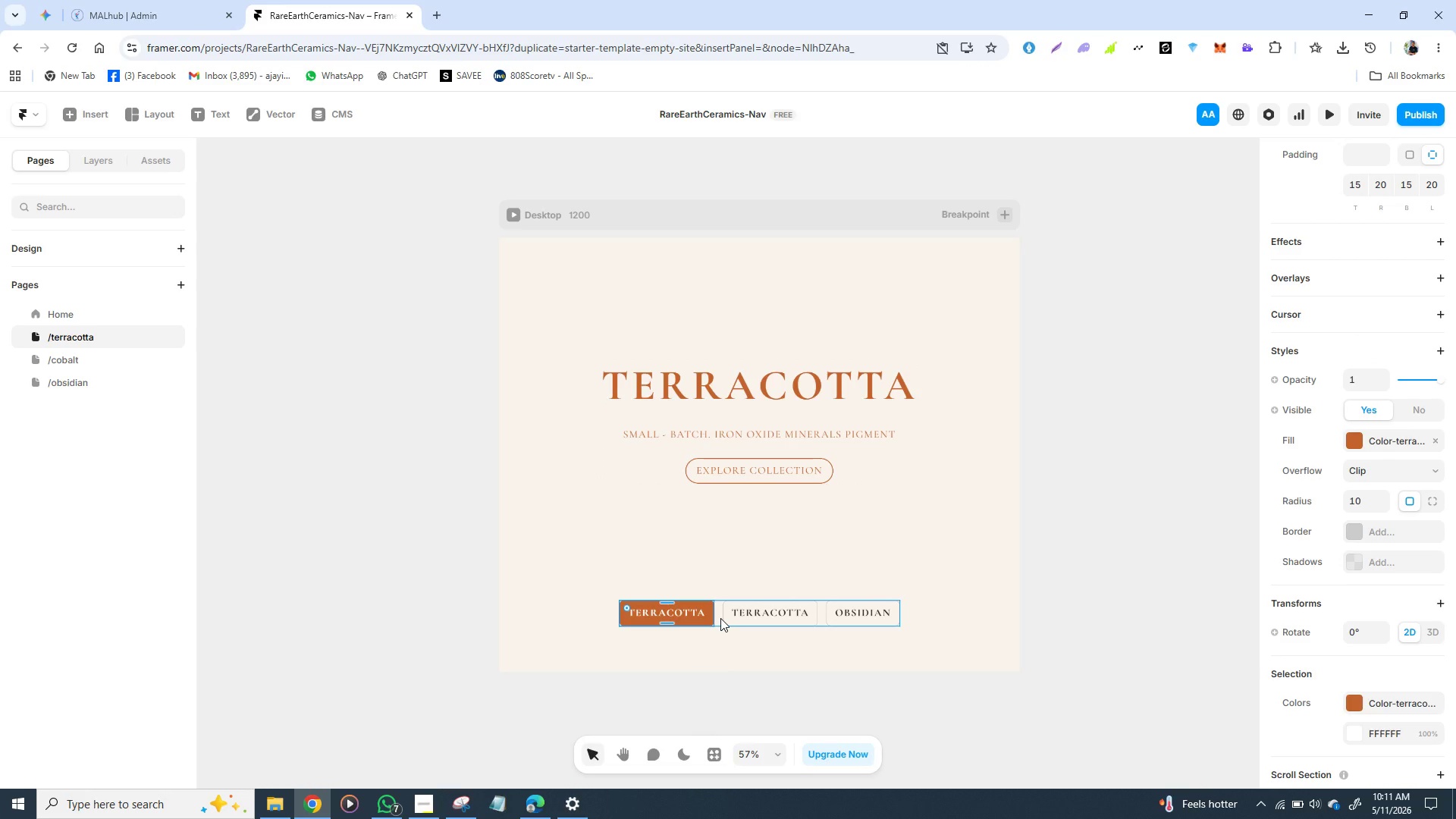 
left_click([720, 618])
 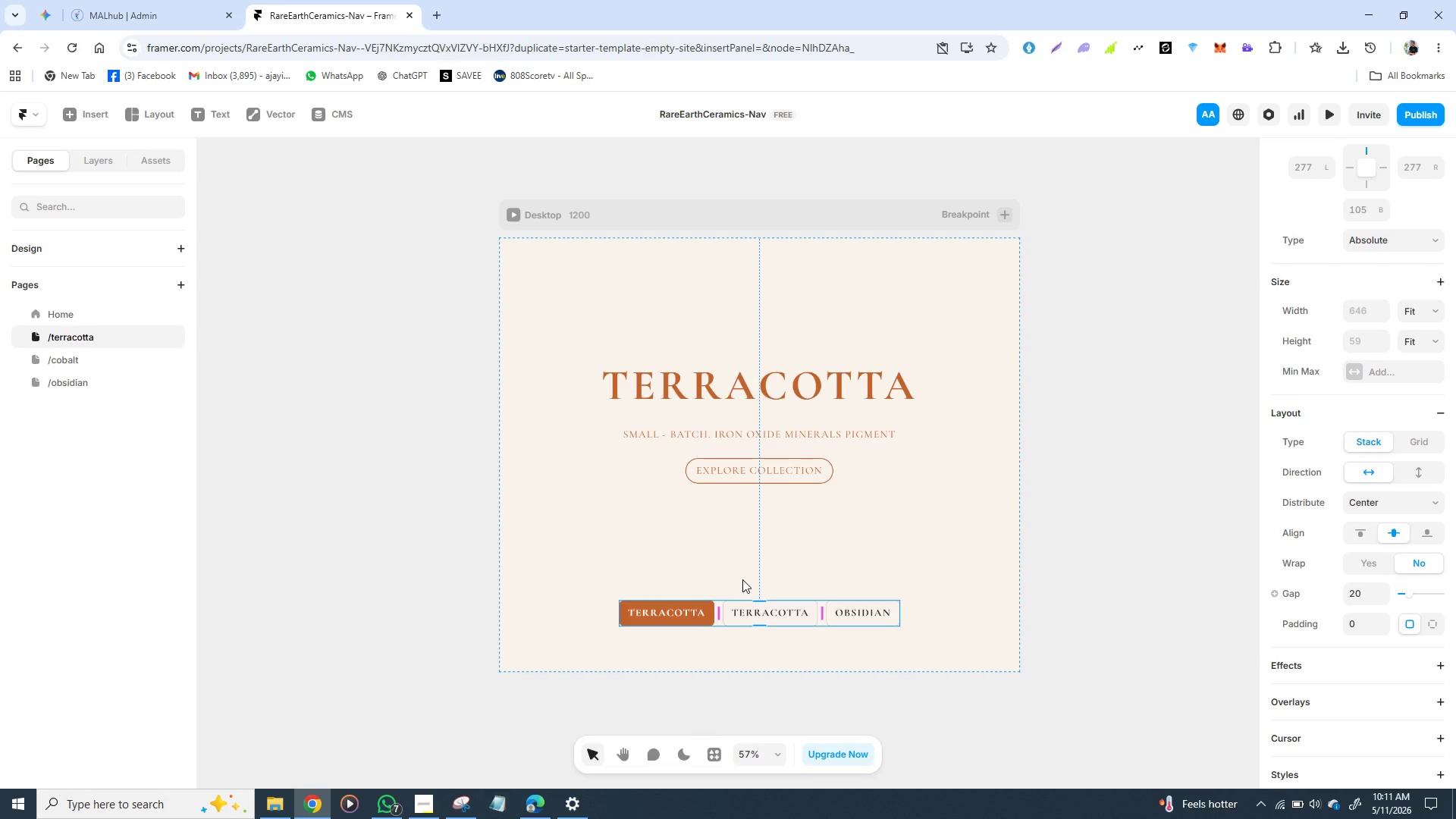 
key(Control+C)
 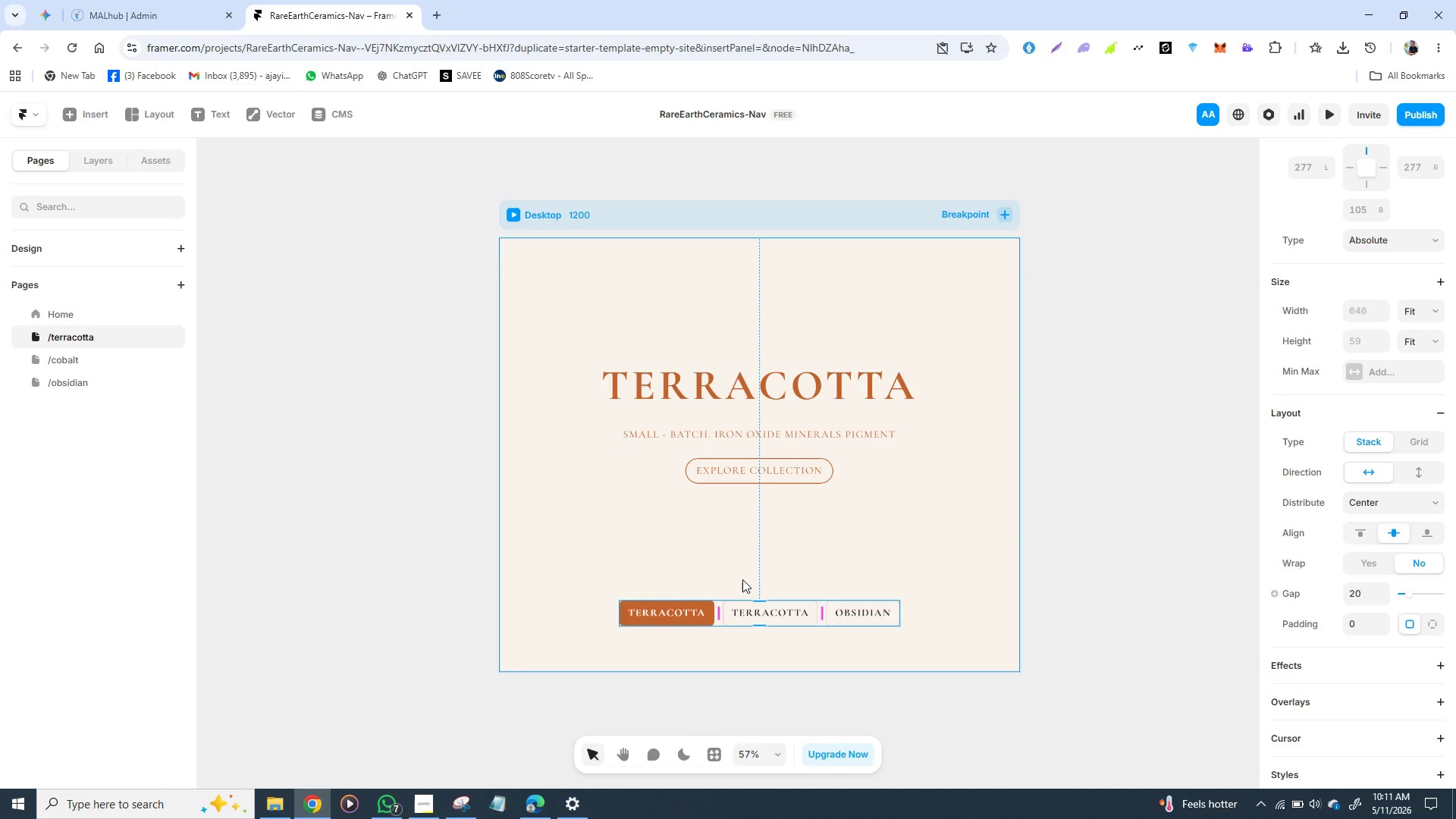 
key(Control+C)
 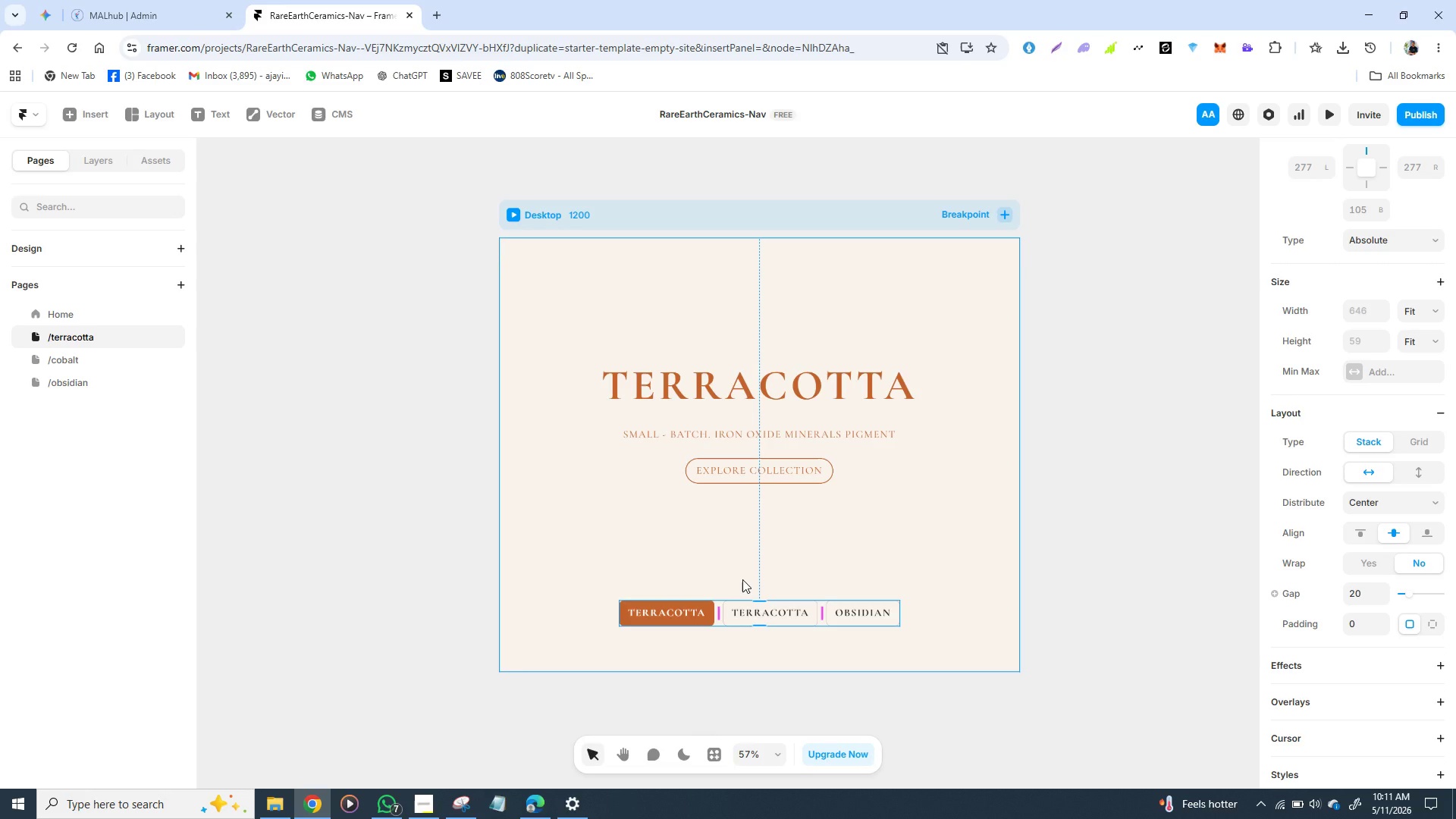 
key(Control+C)
 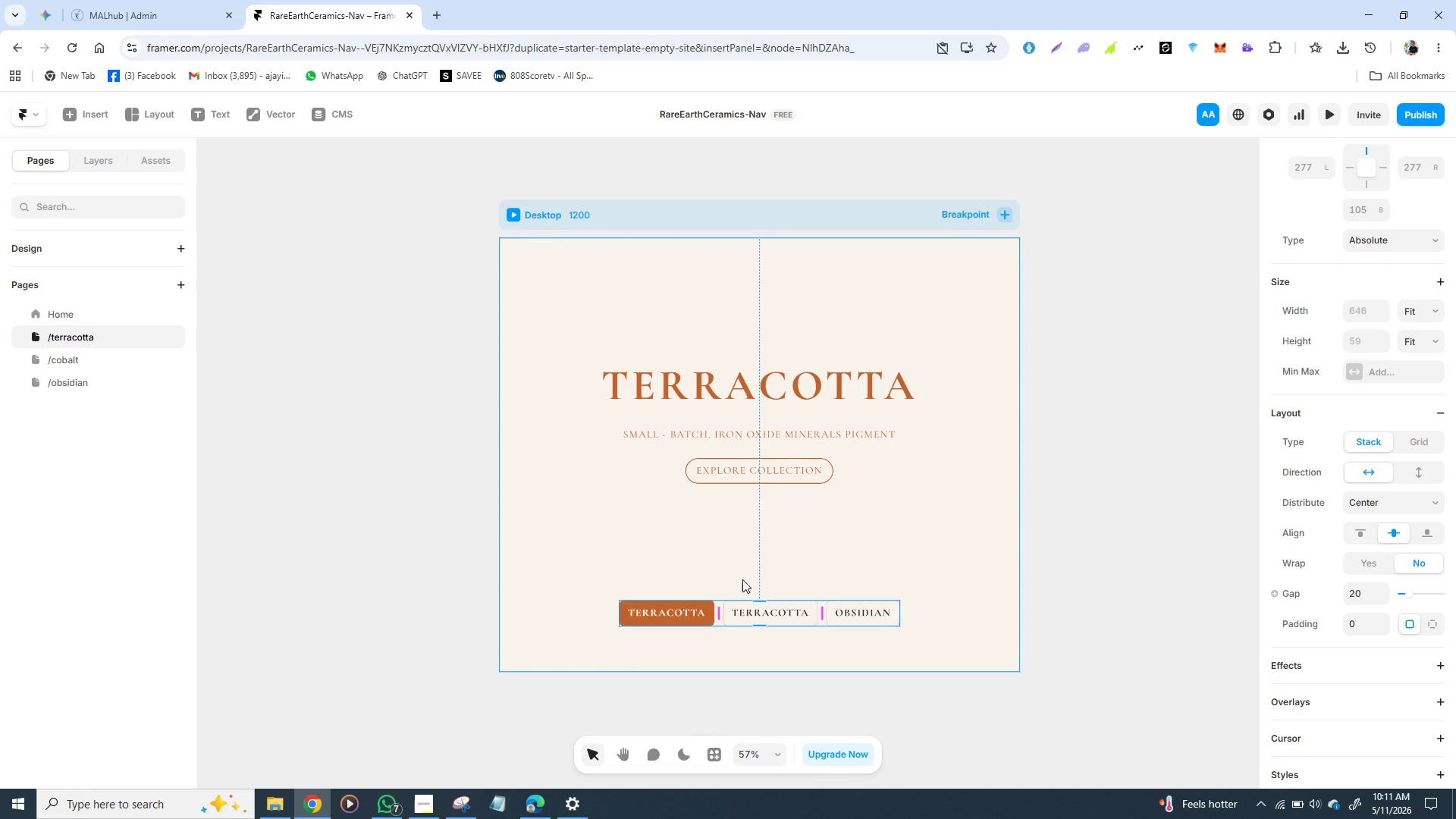 
key(Control+C)
 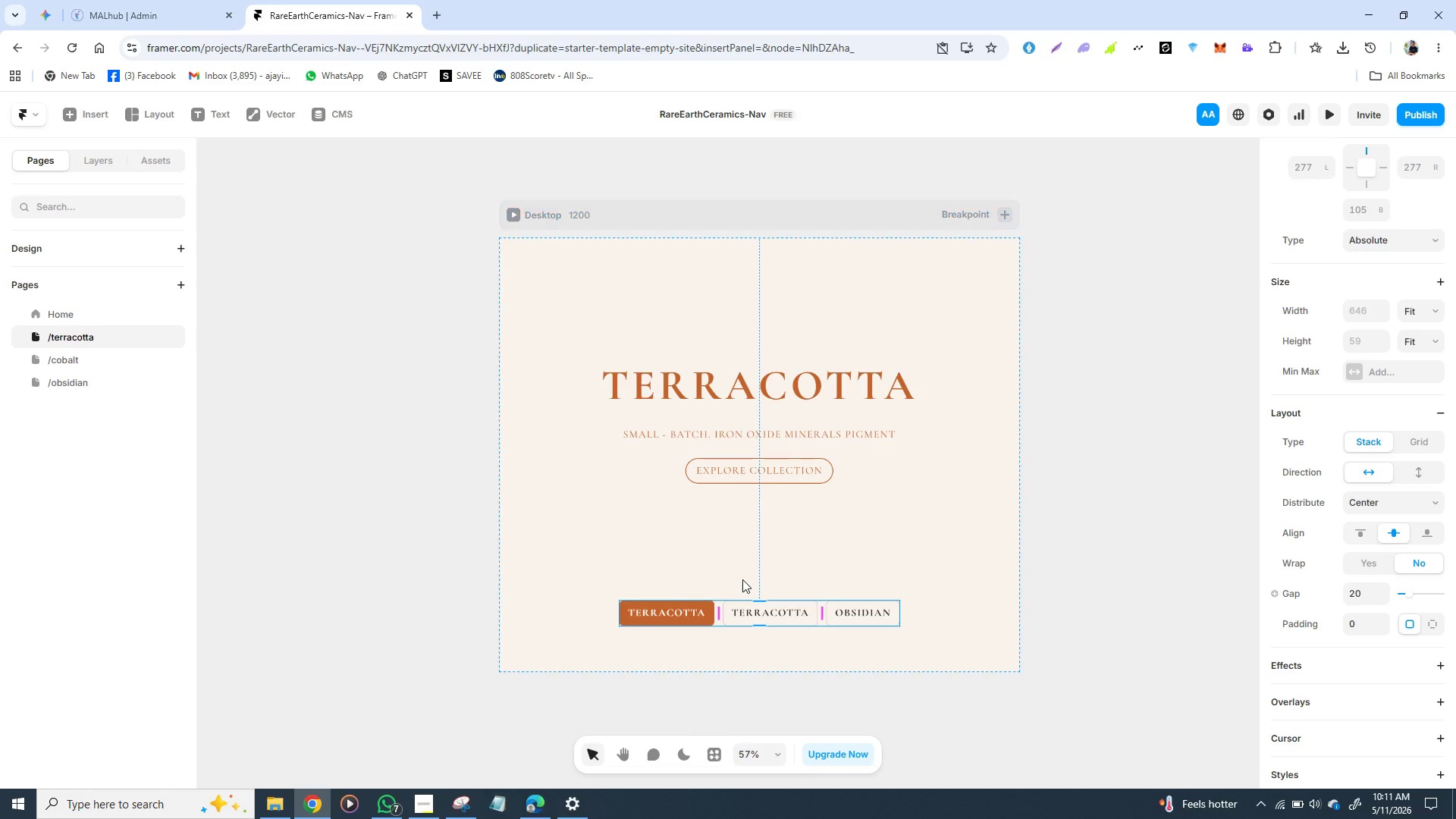 
key(Control+C)
 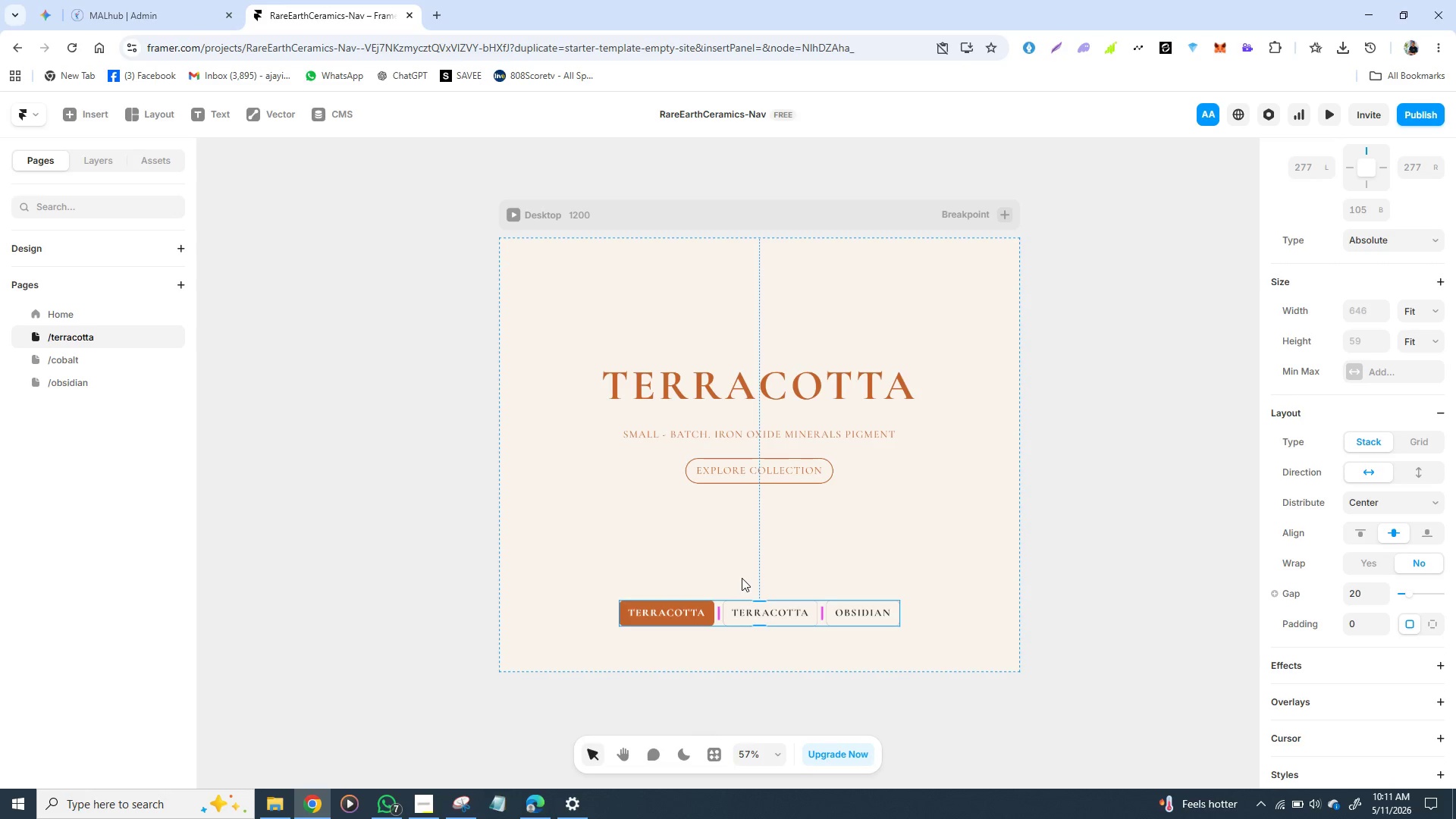 
key(Control+C)
 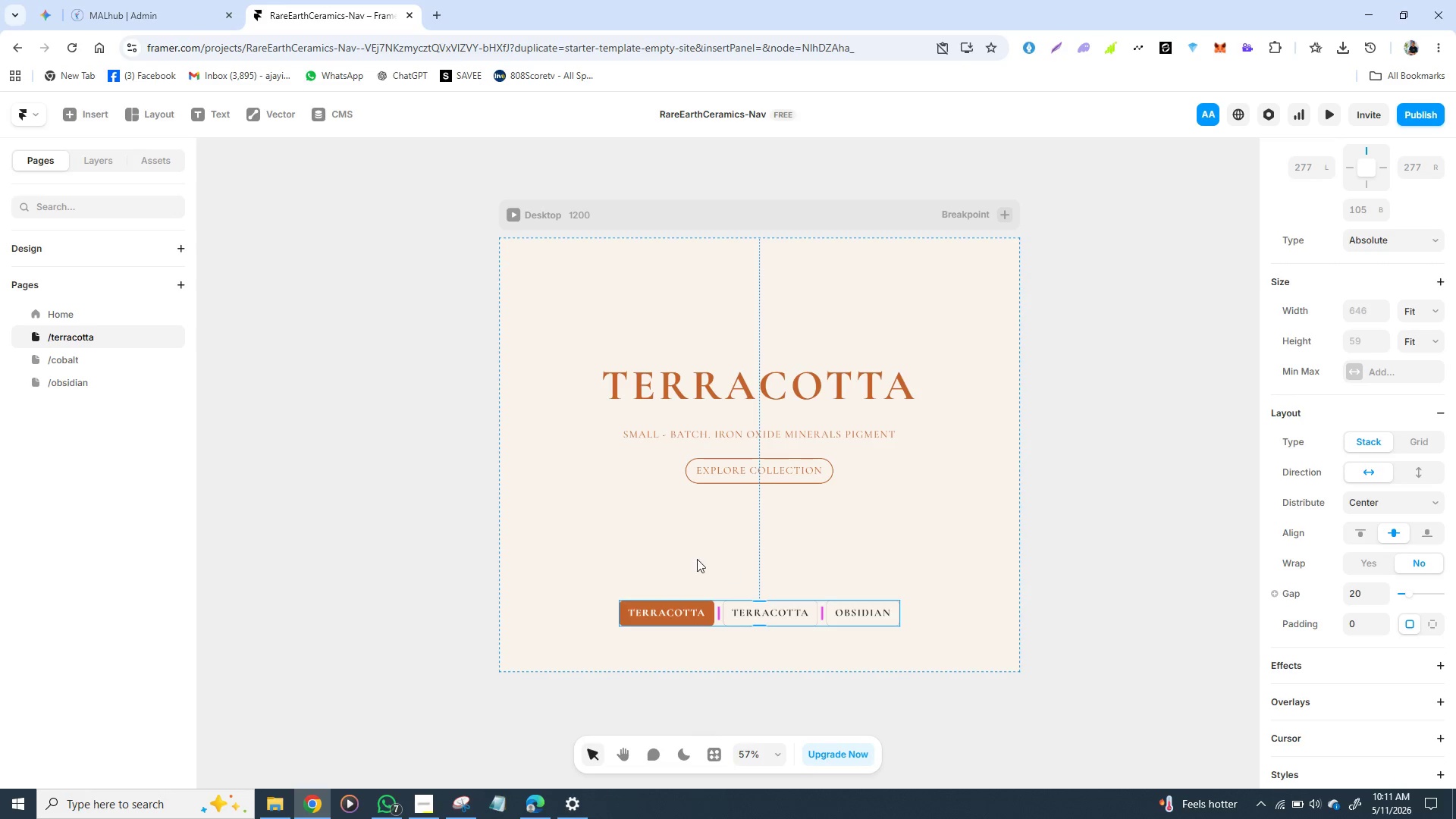 
key(Control+C)
 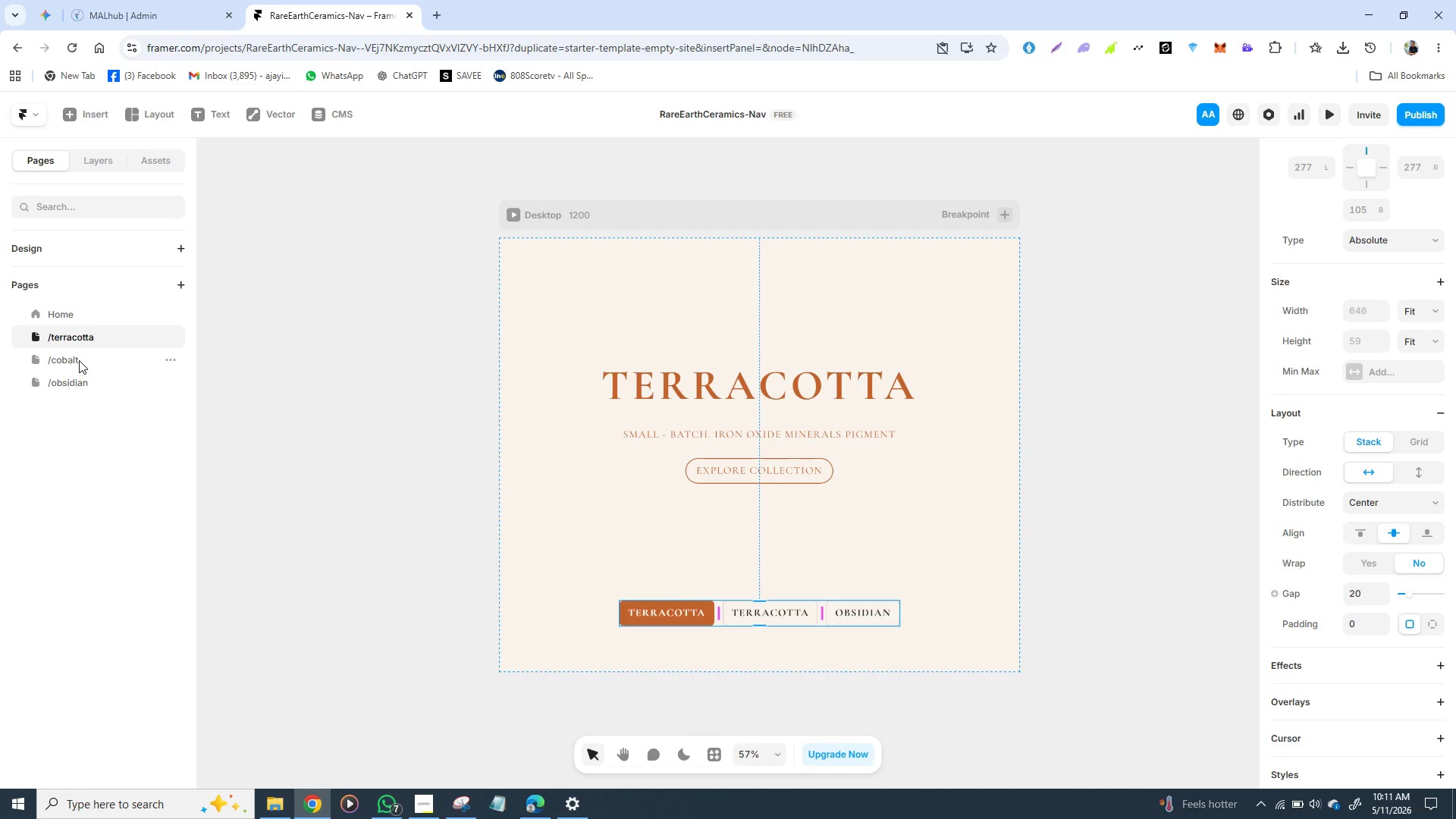 
left_click([80, 356])
 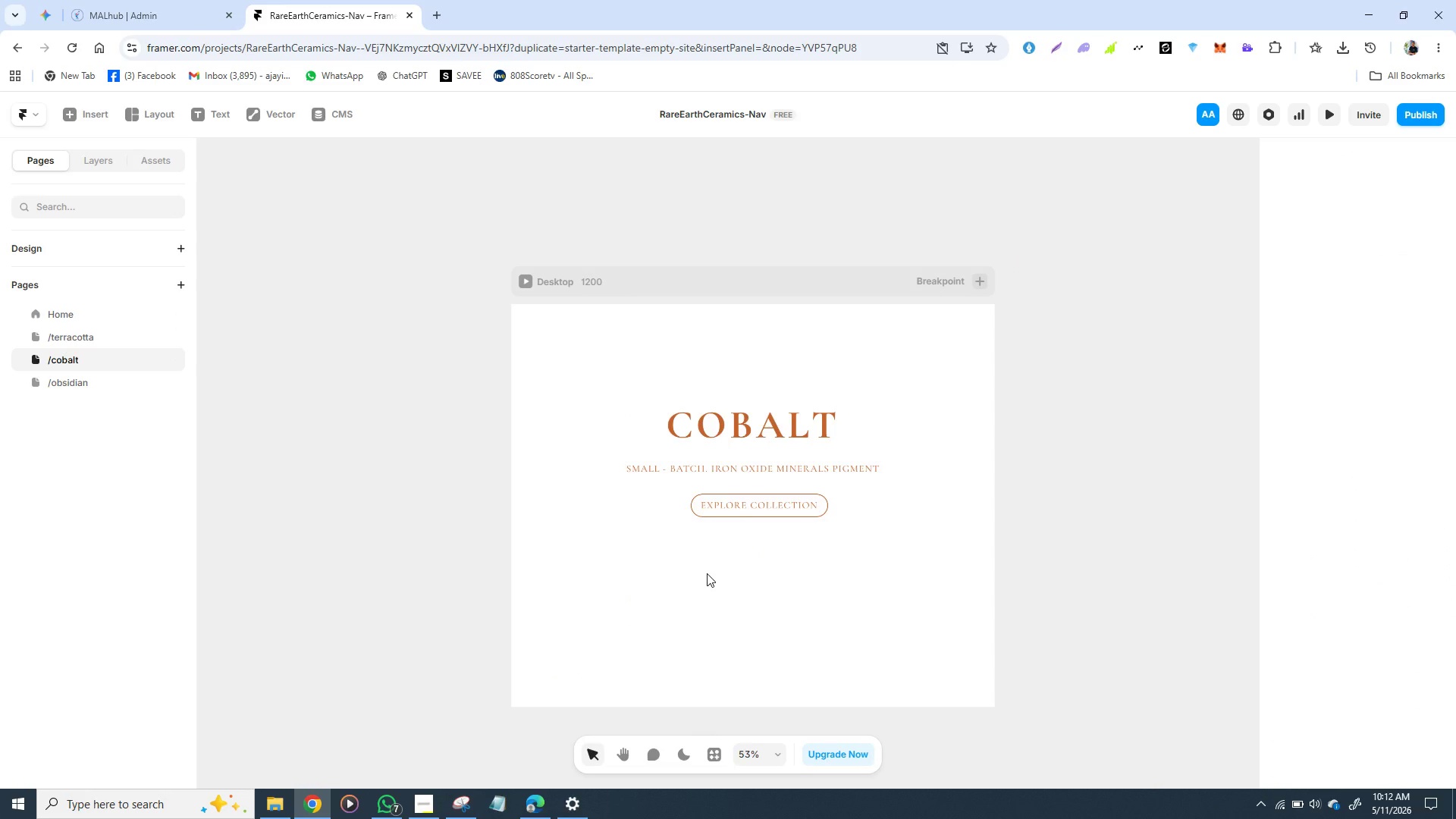 
key(Control+V)
 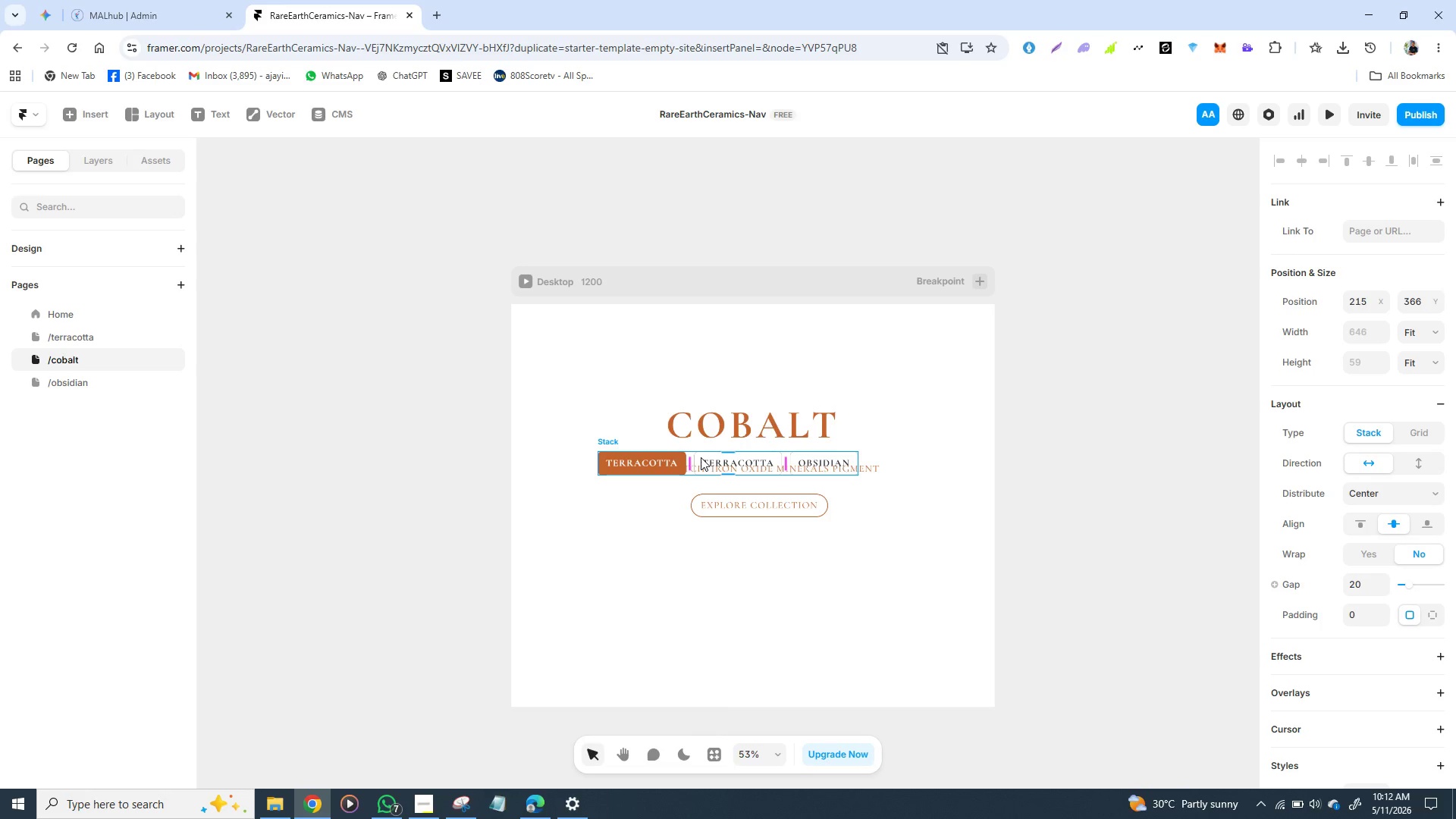 
left_click_drag(start_coordinate=[701, 457], to_coordinate=[723, 650])
 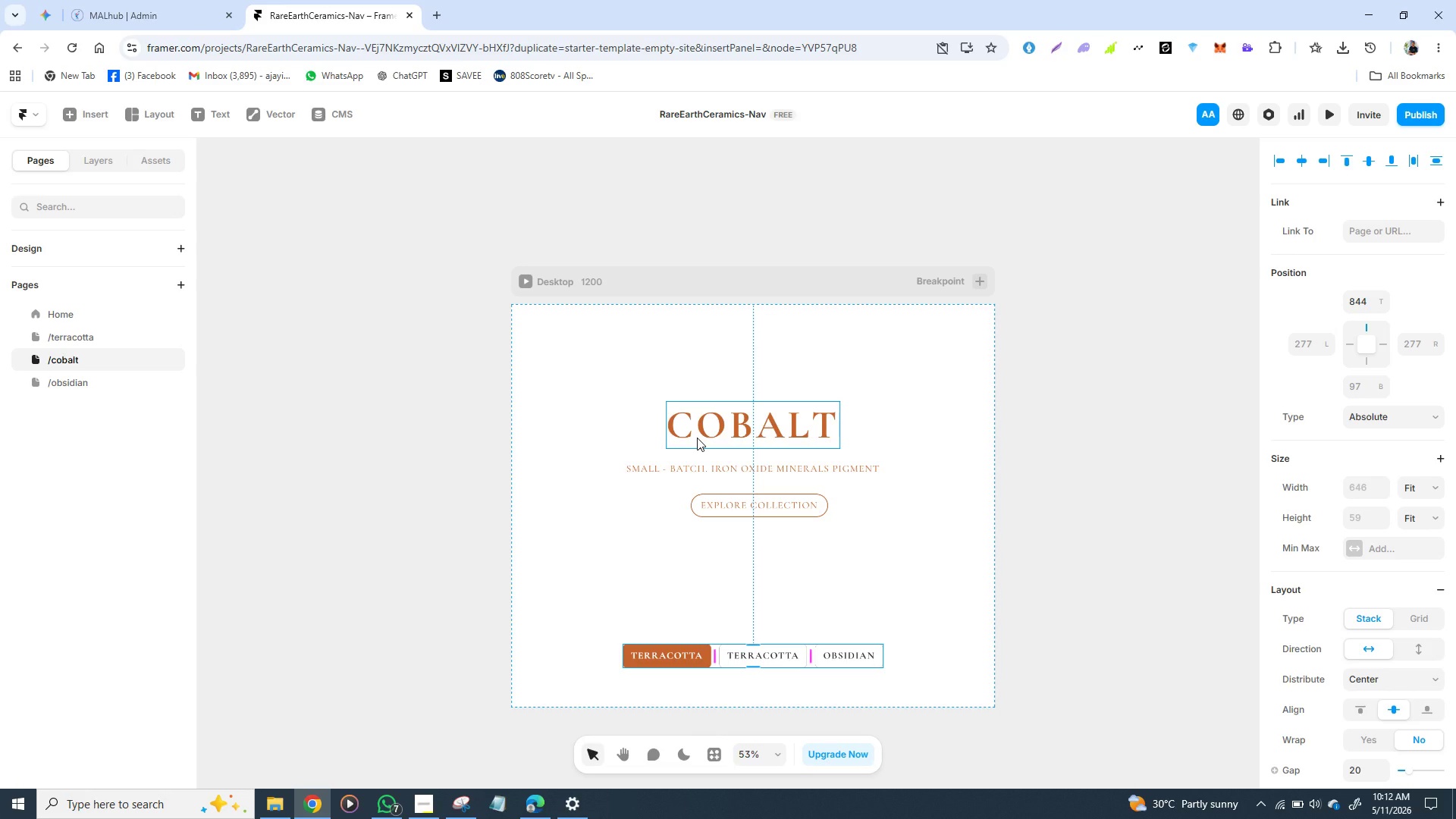 
wait(5.73)
 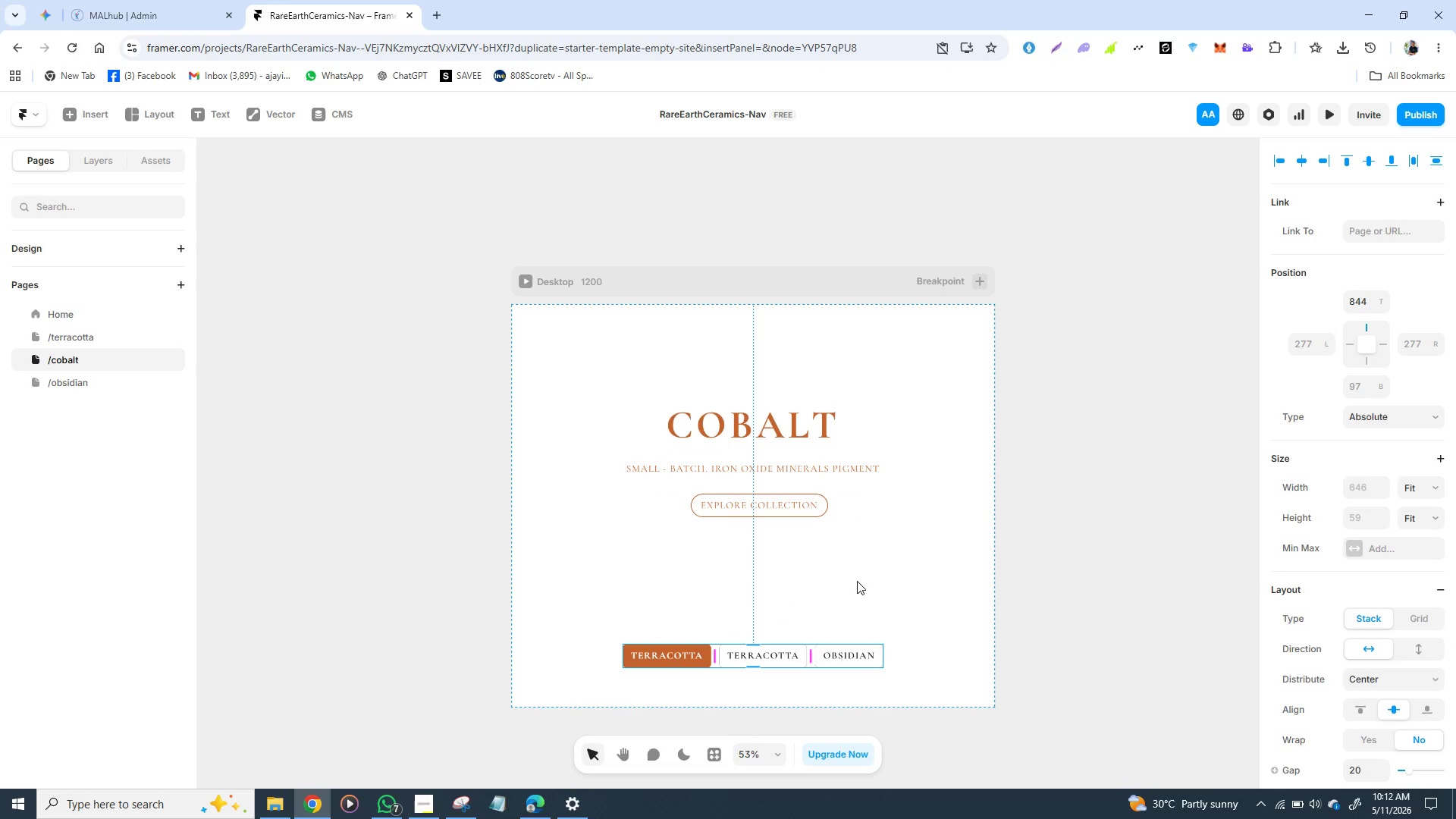 
left_click([698, 438])
 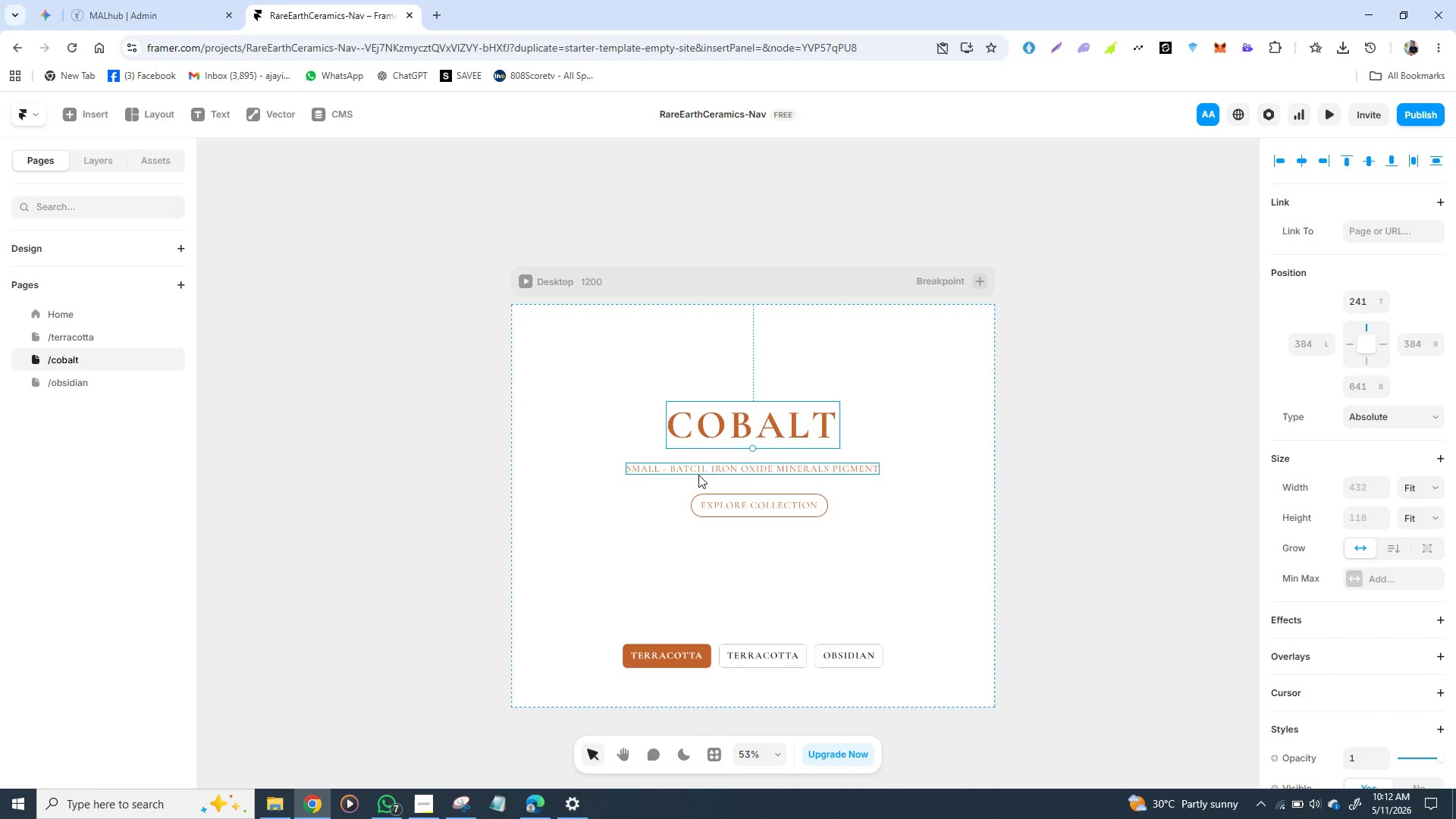 
hold_key(key=ShiftLeft, duration=1.53)
 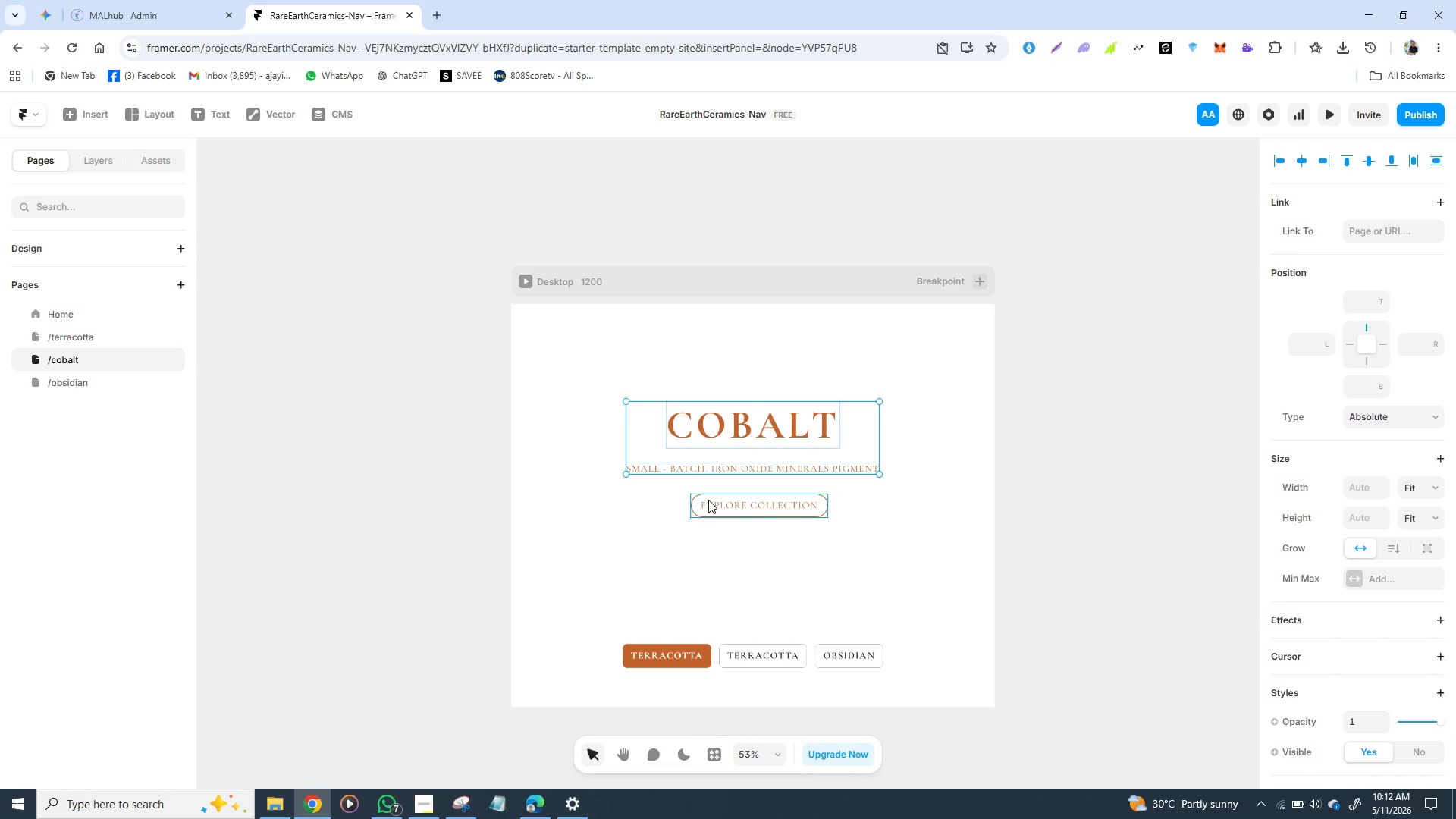 
hold_key(key=ShiftLeft, duration=1.5)
left_click([697, 467])
 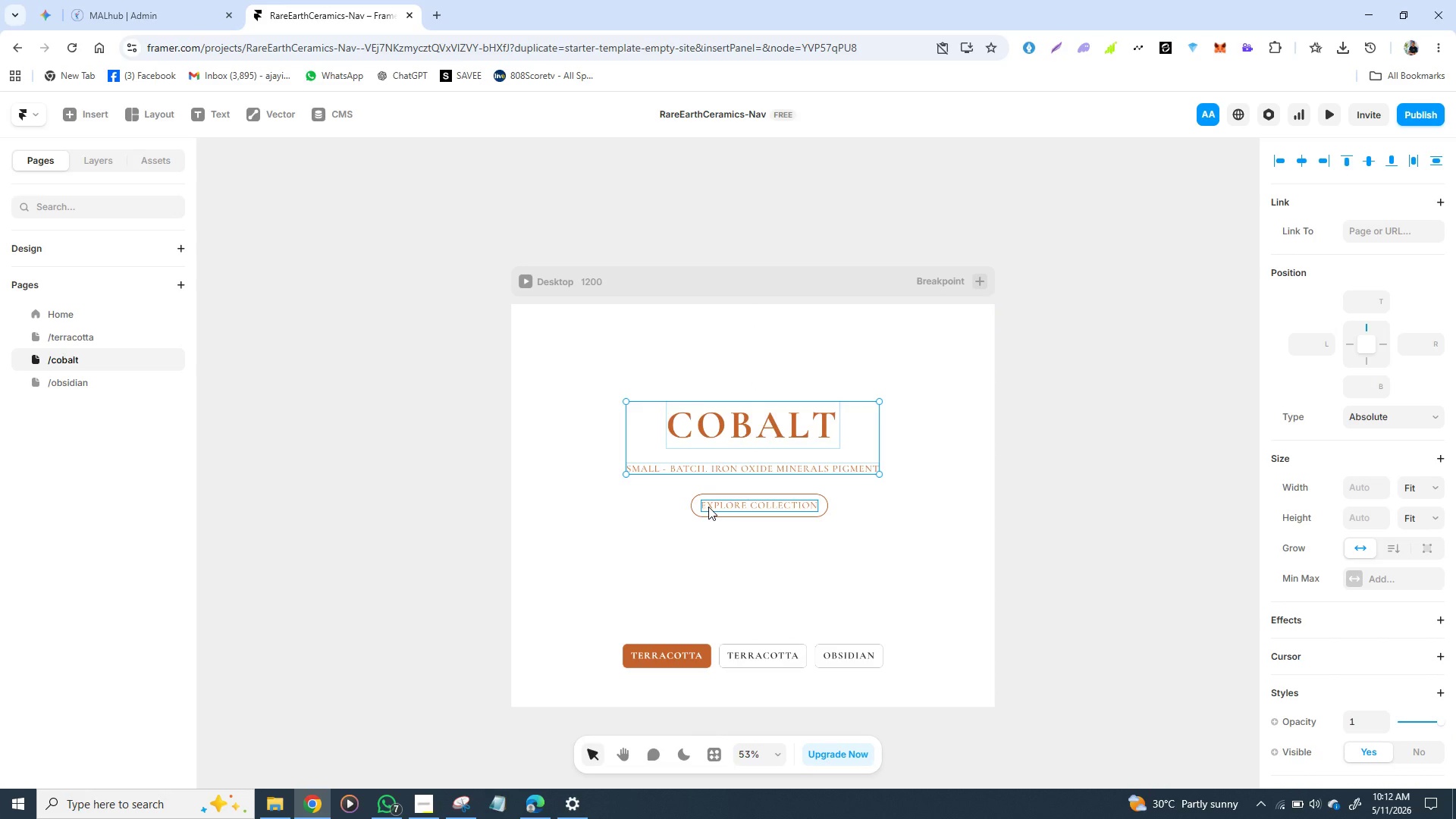 
hold_key(key=ShiftLeft, duration=1.52)
left_click([708, 507])
 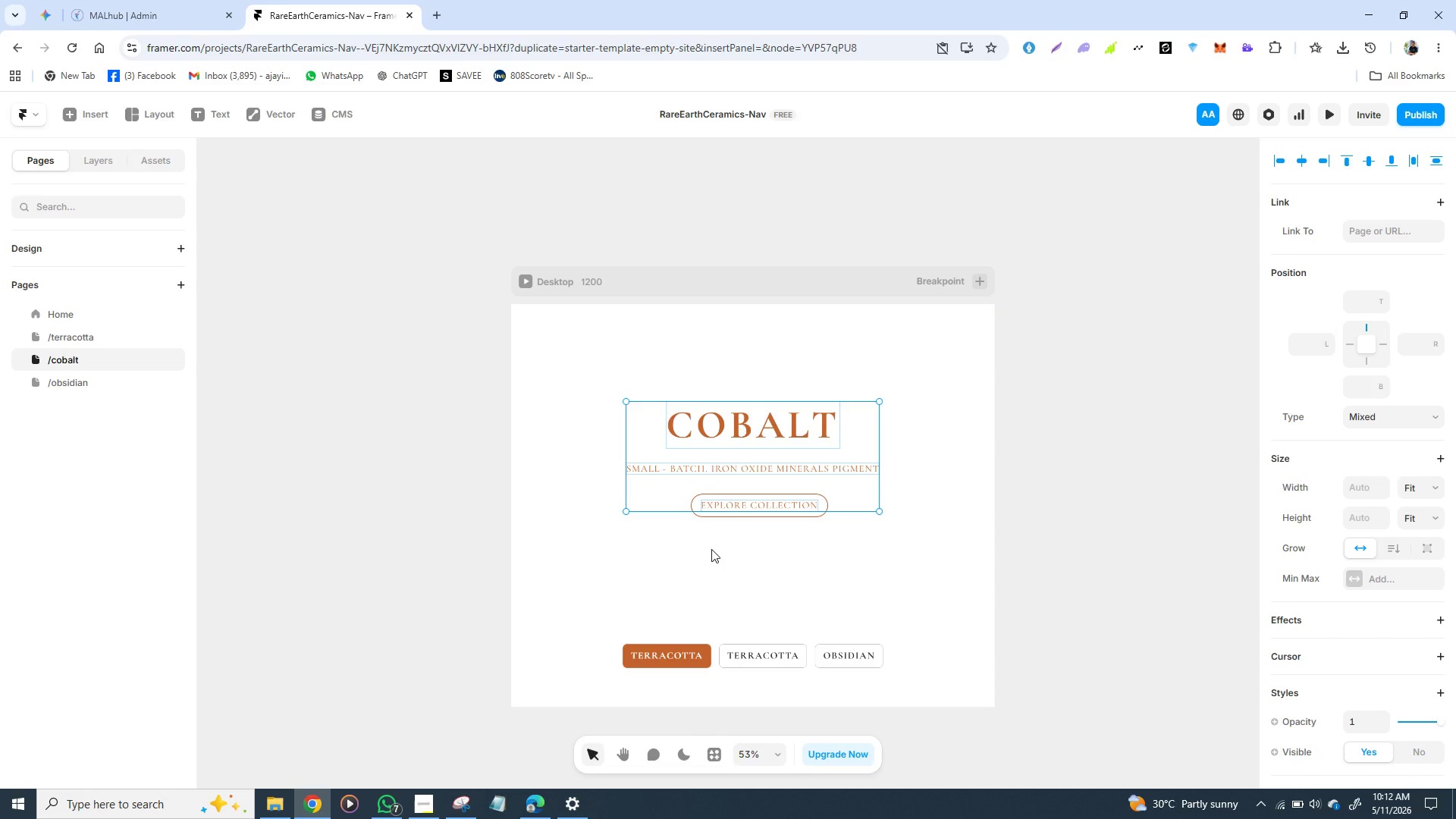 
key(Shift+ShiftLeft)
 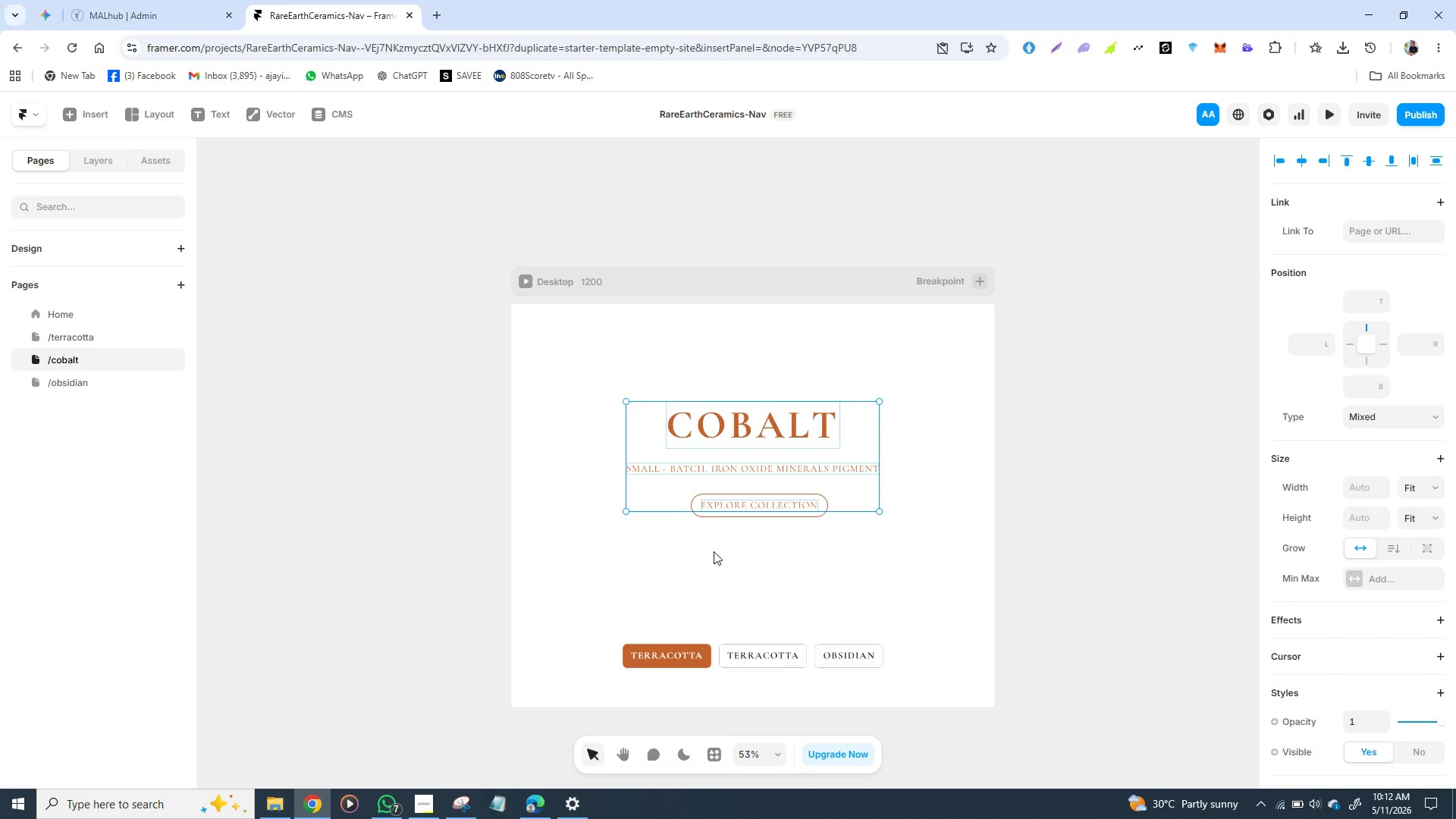 
key(Shift+ShiftLeft)
 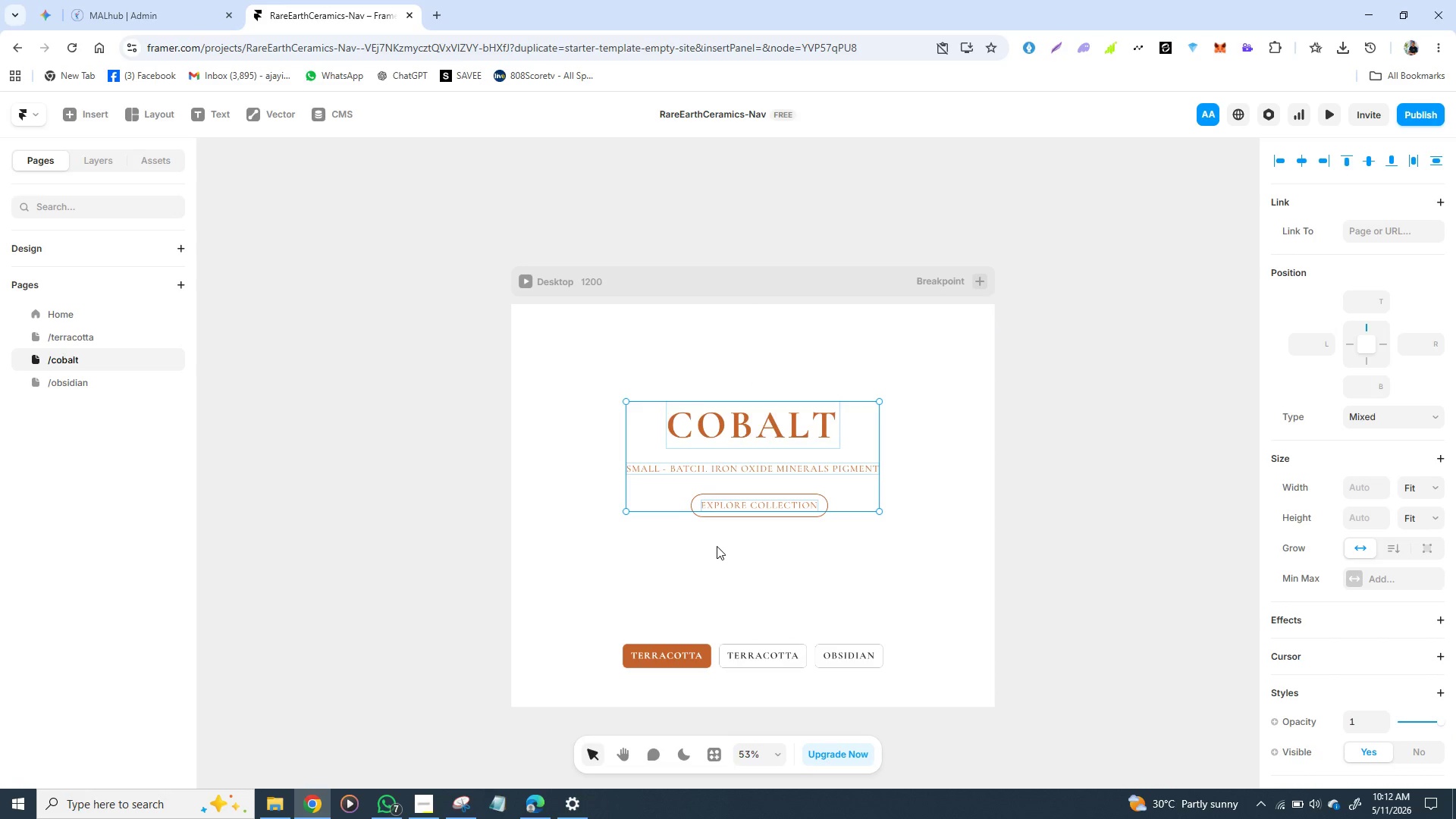 
key(Shift+ShiftLeft)
 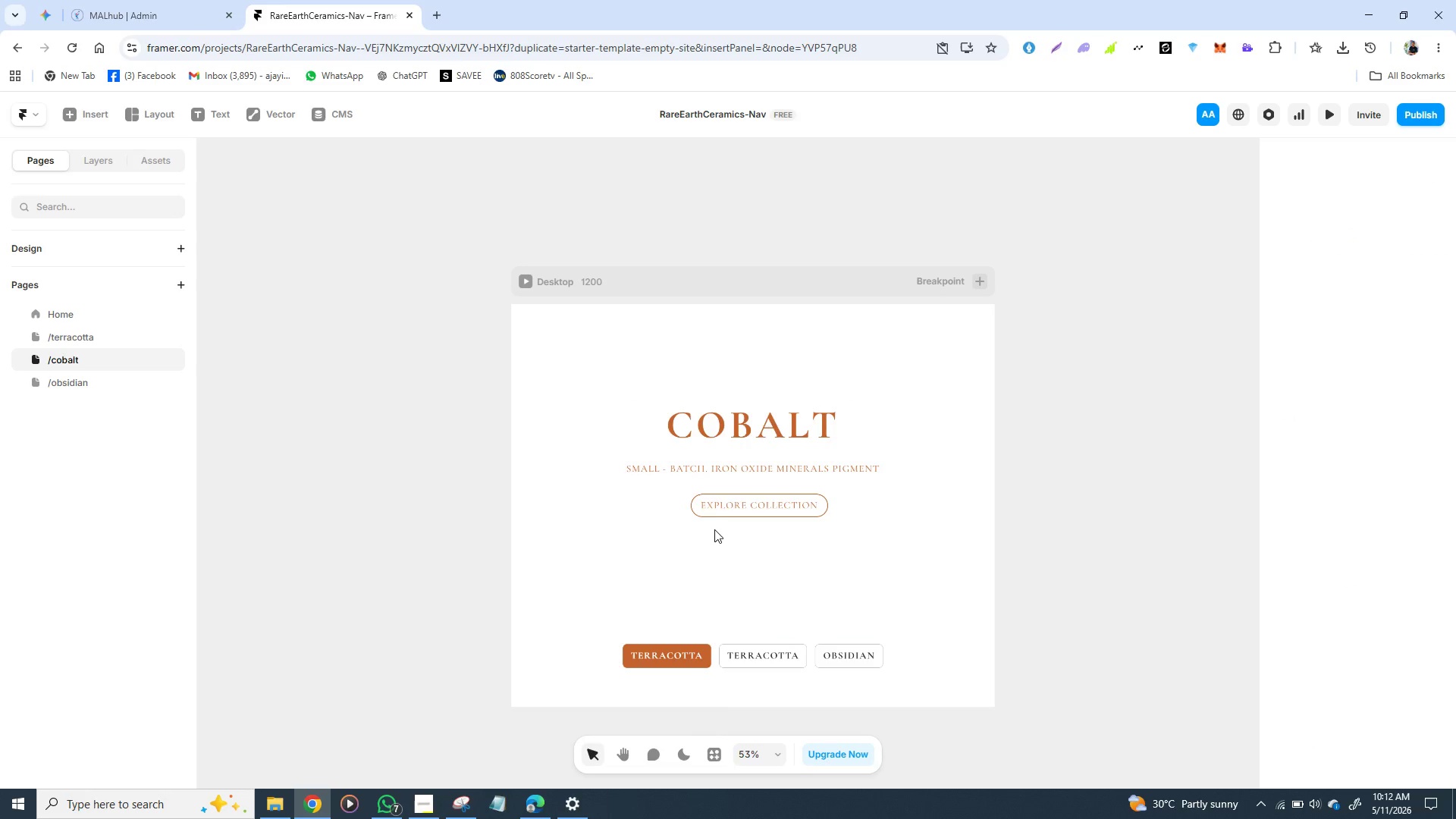 
left_click([720, 543])
 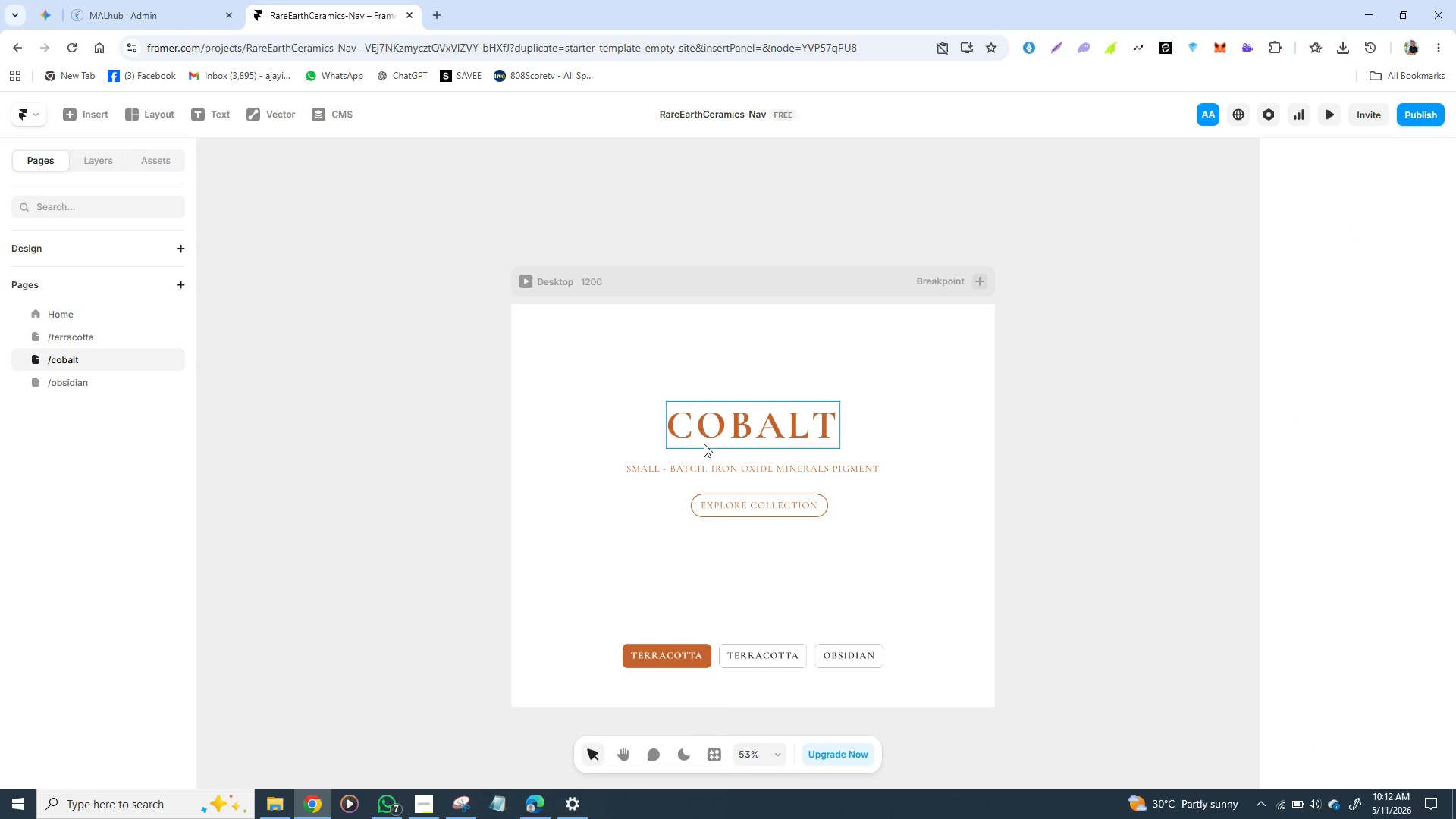 
hold_key(key=ShiftLeft, duration=1.53)
left_click([704, 437])
 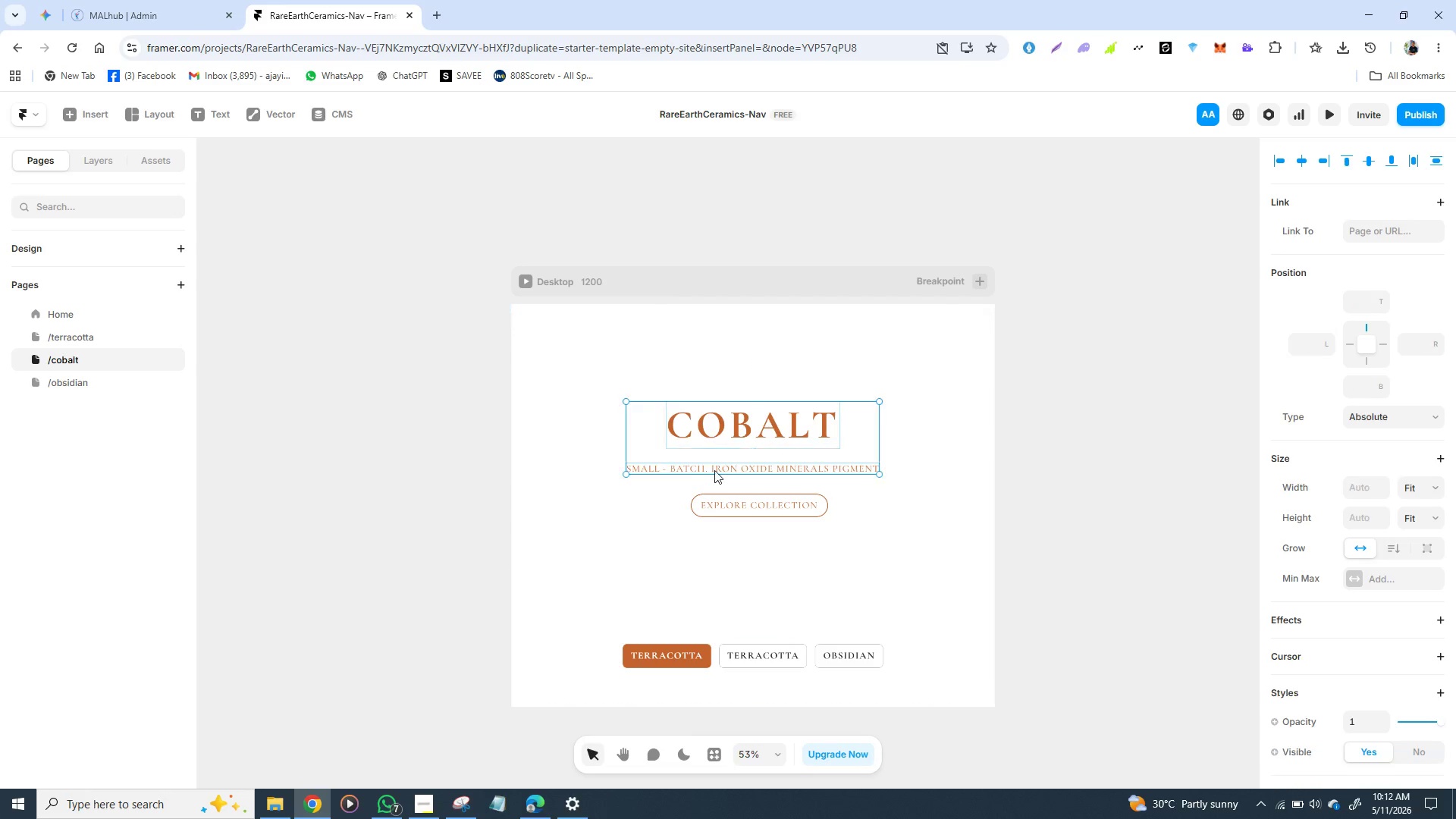 
hold_key(key=ShiftLeft, duration=1.5)
 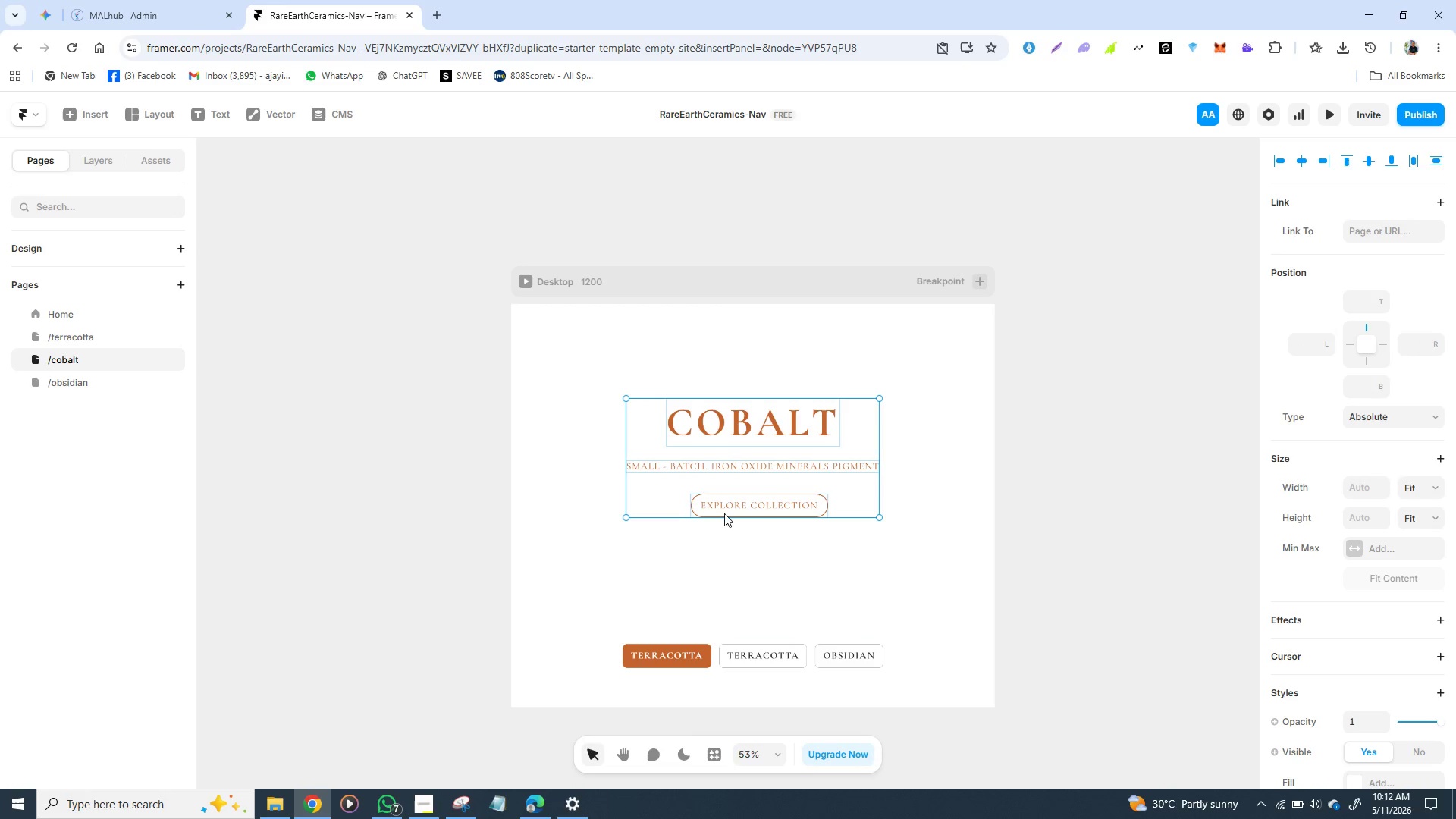 
hold_key(key=ShiftLeft, duration=1.34)
left_click([724, 513])
 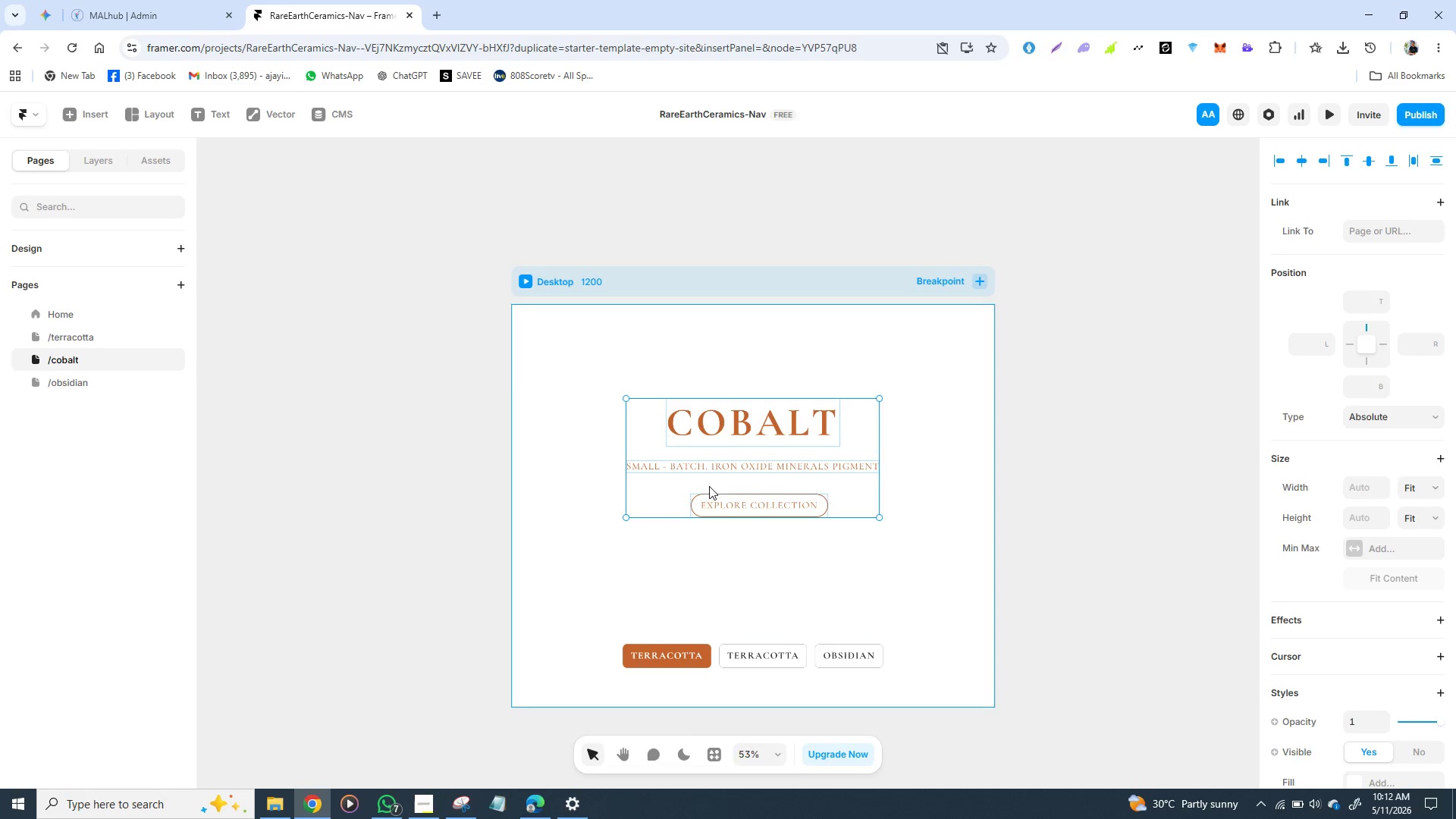 
key(Control+C)
 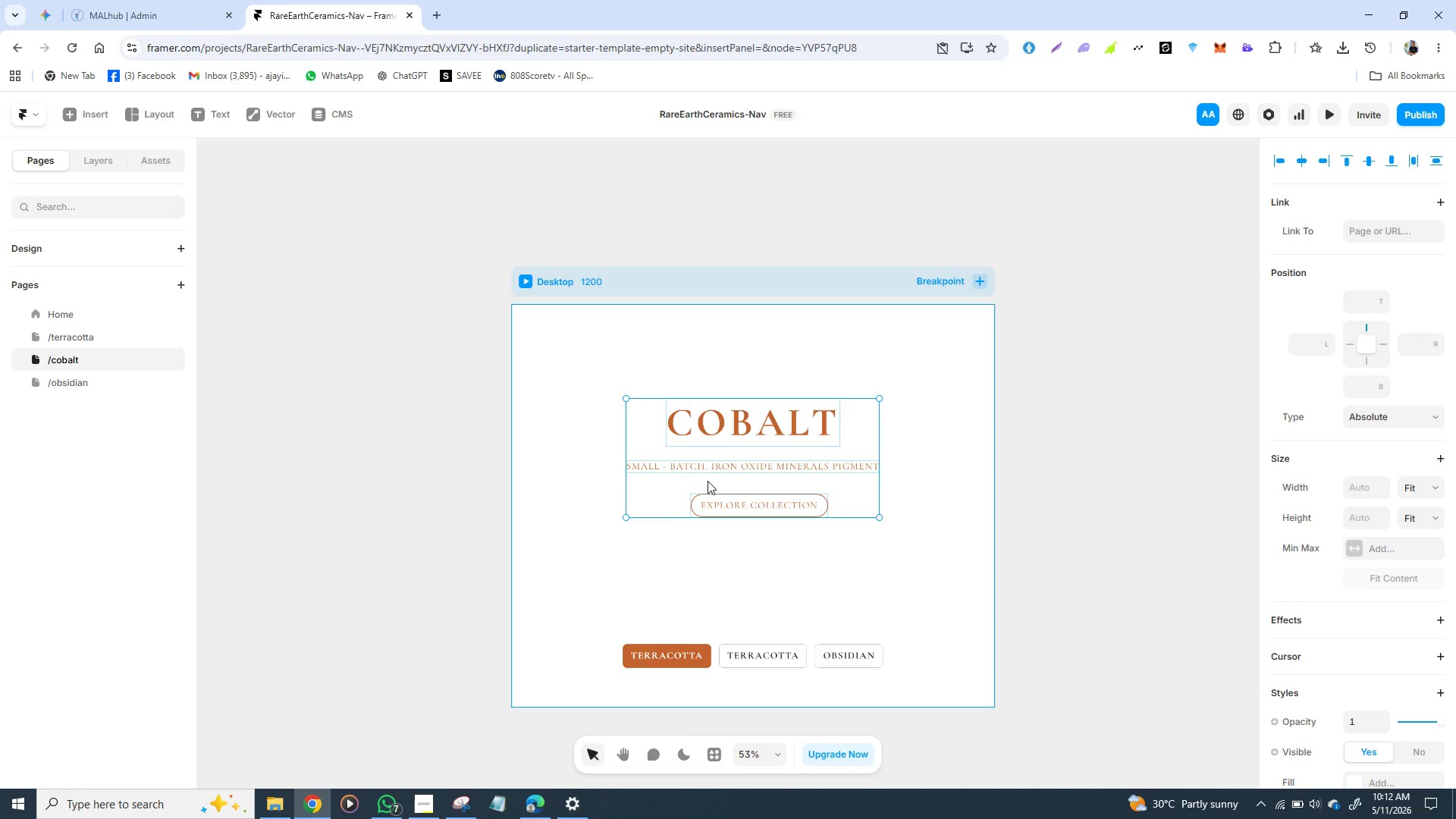 
key(Control+C)
 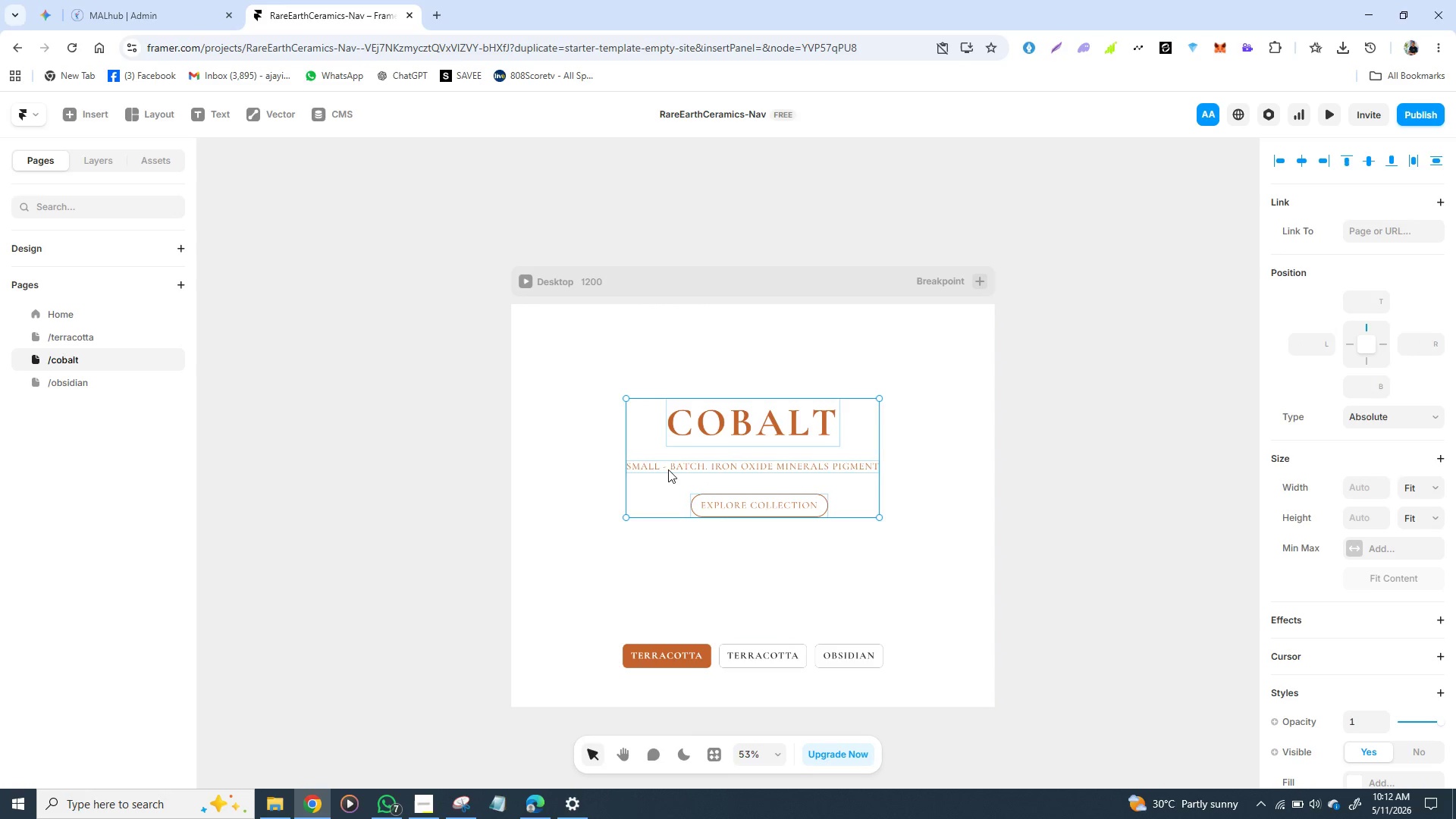 
key(Control+C)
 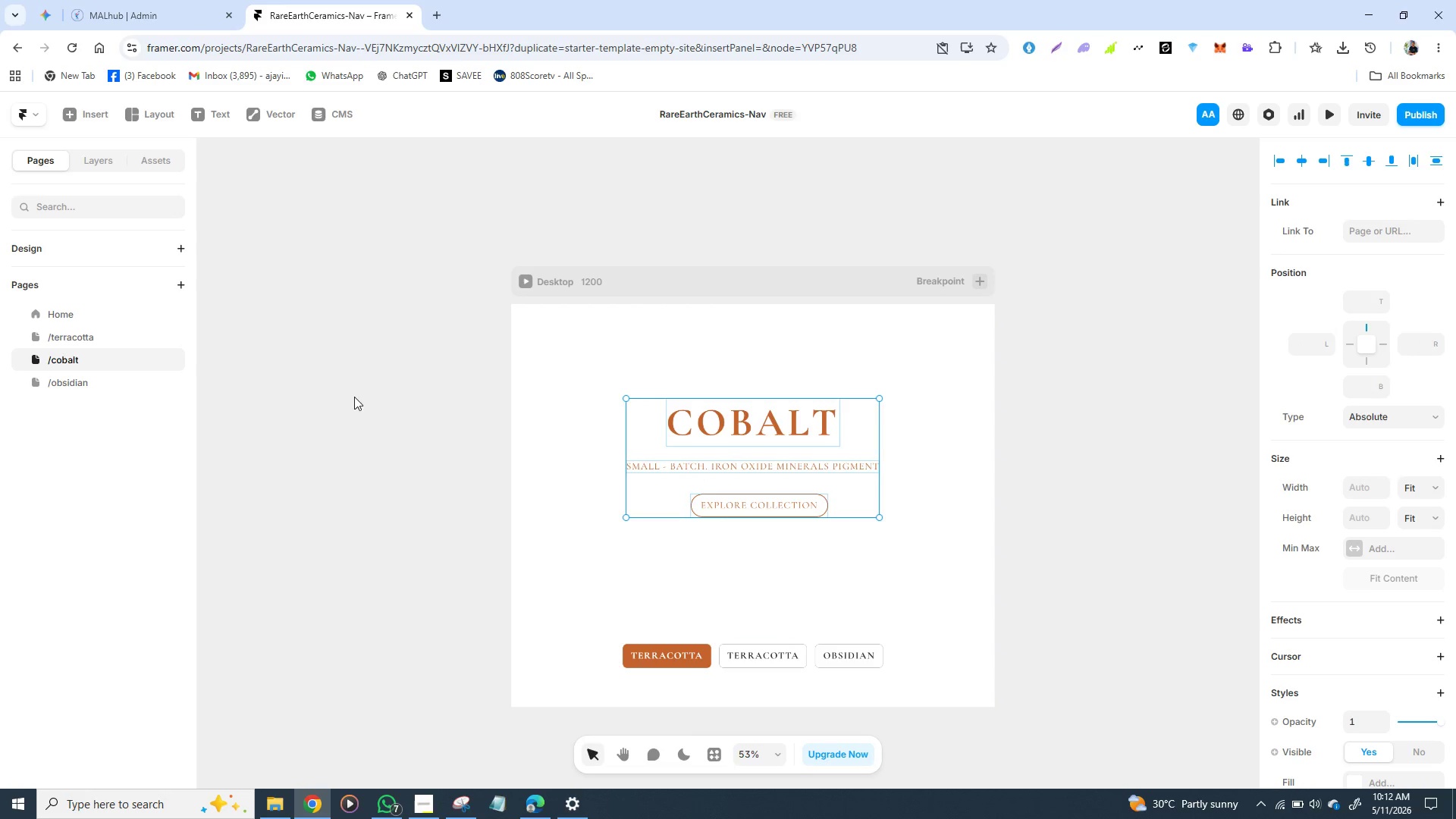 
key(Control+C)
 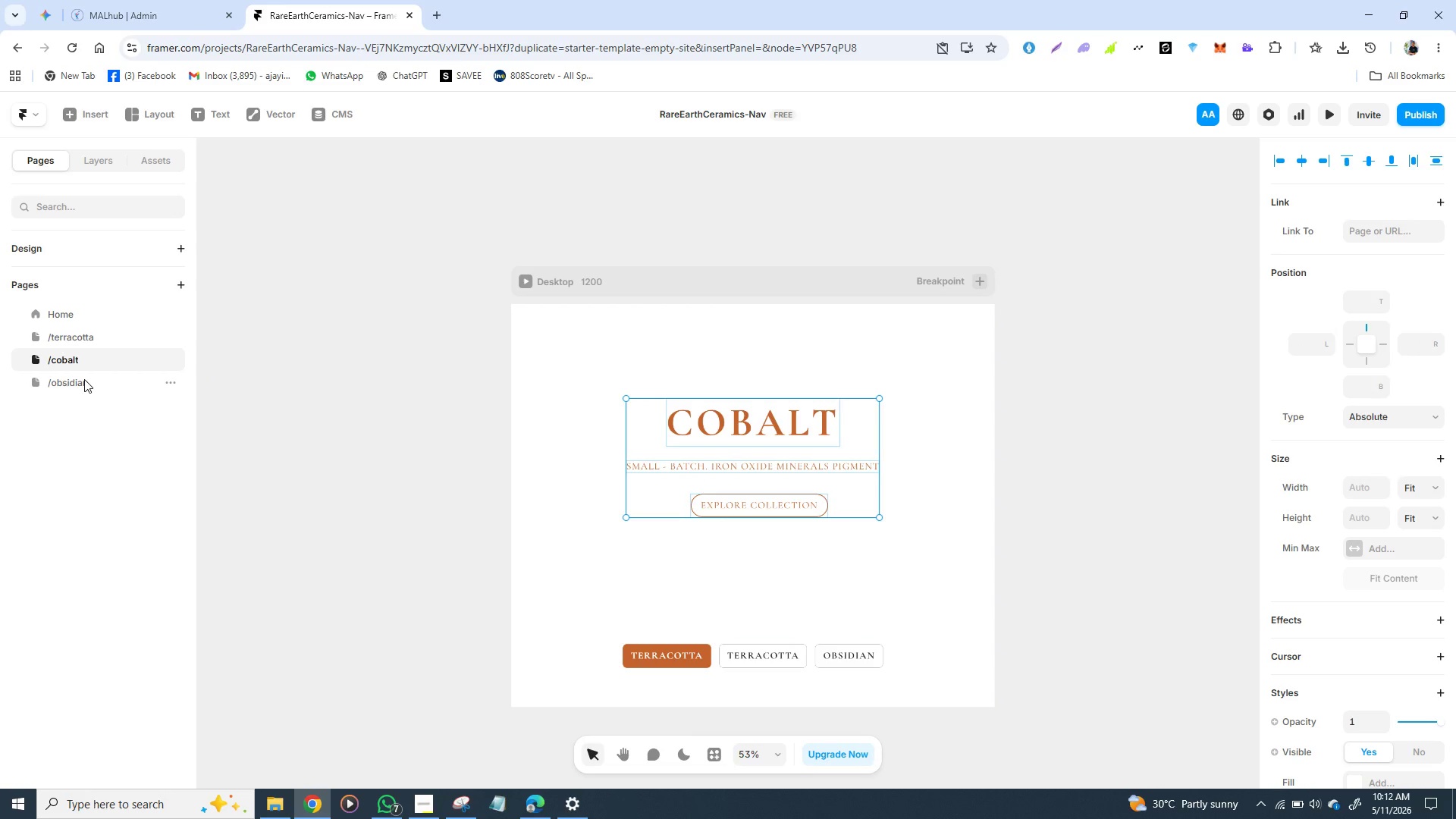 
left_click([84, 379])
 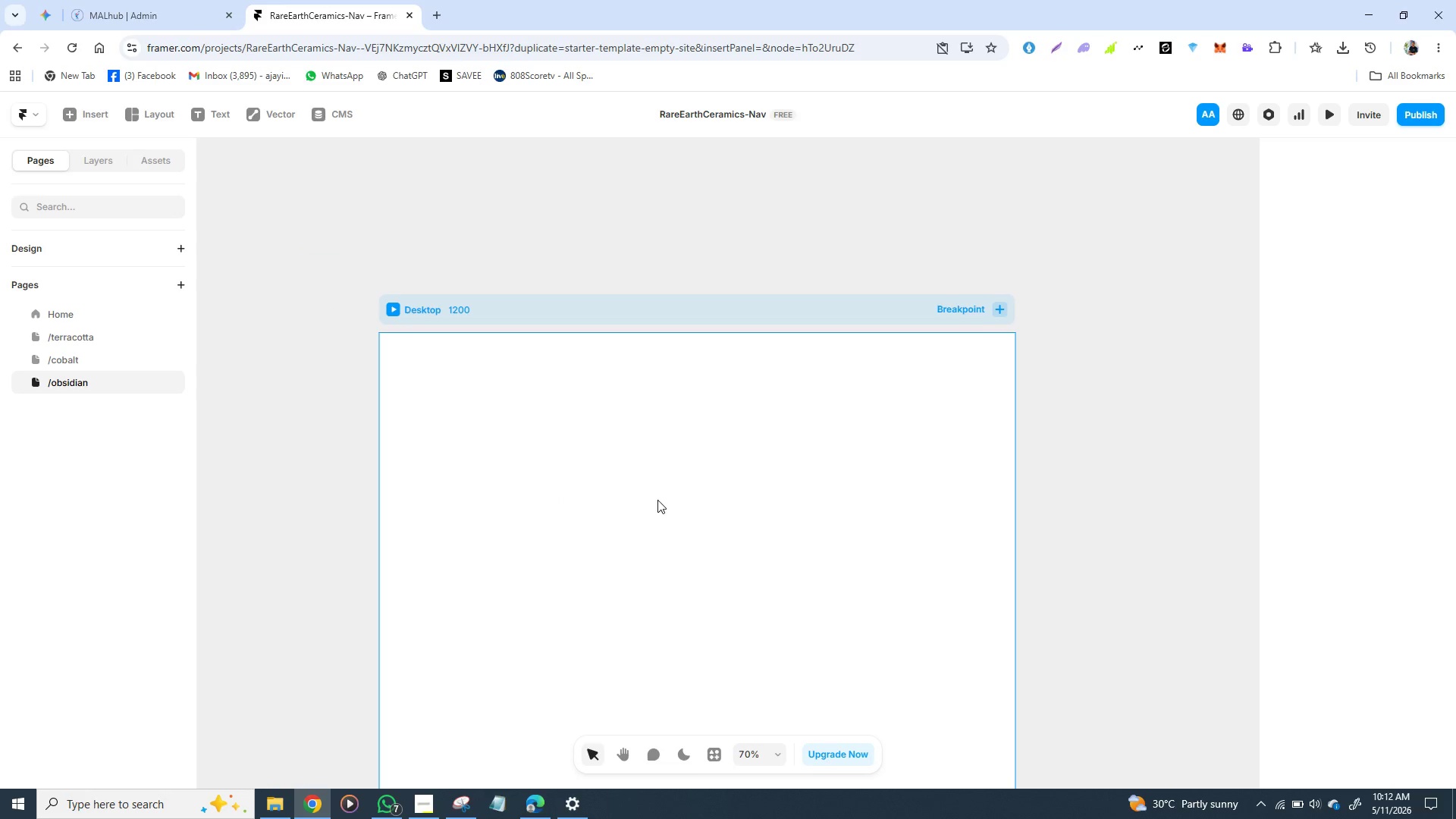 
key(Control+C)
 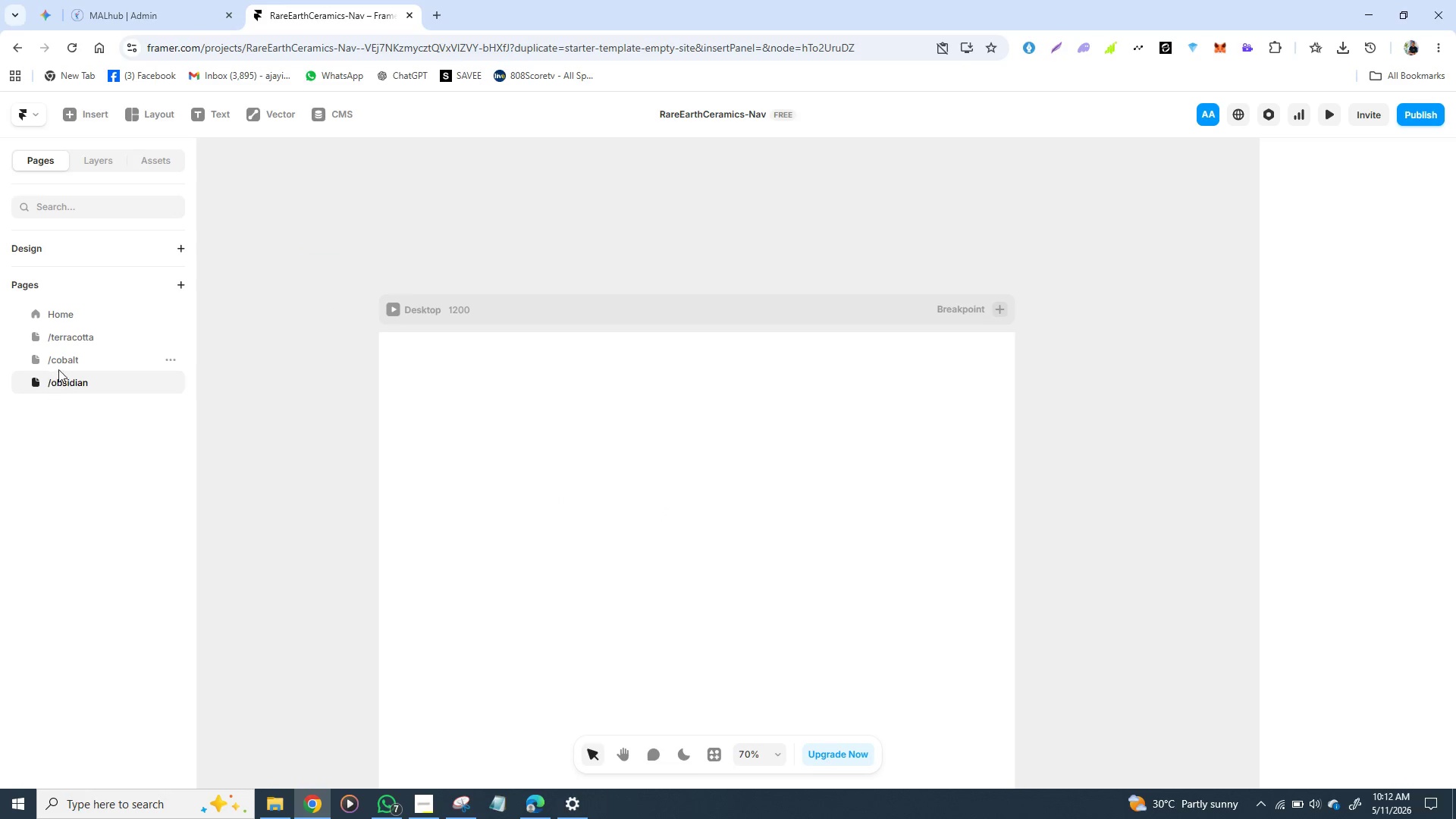 
left_click([70, 362])
 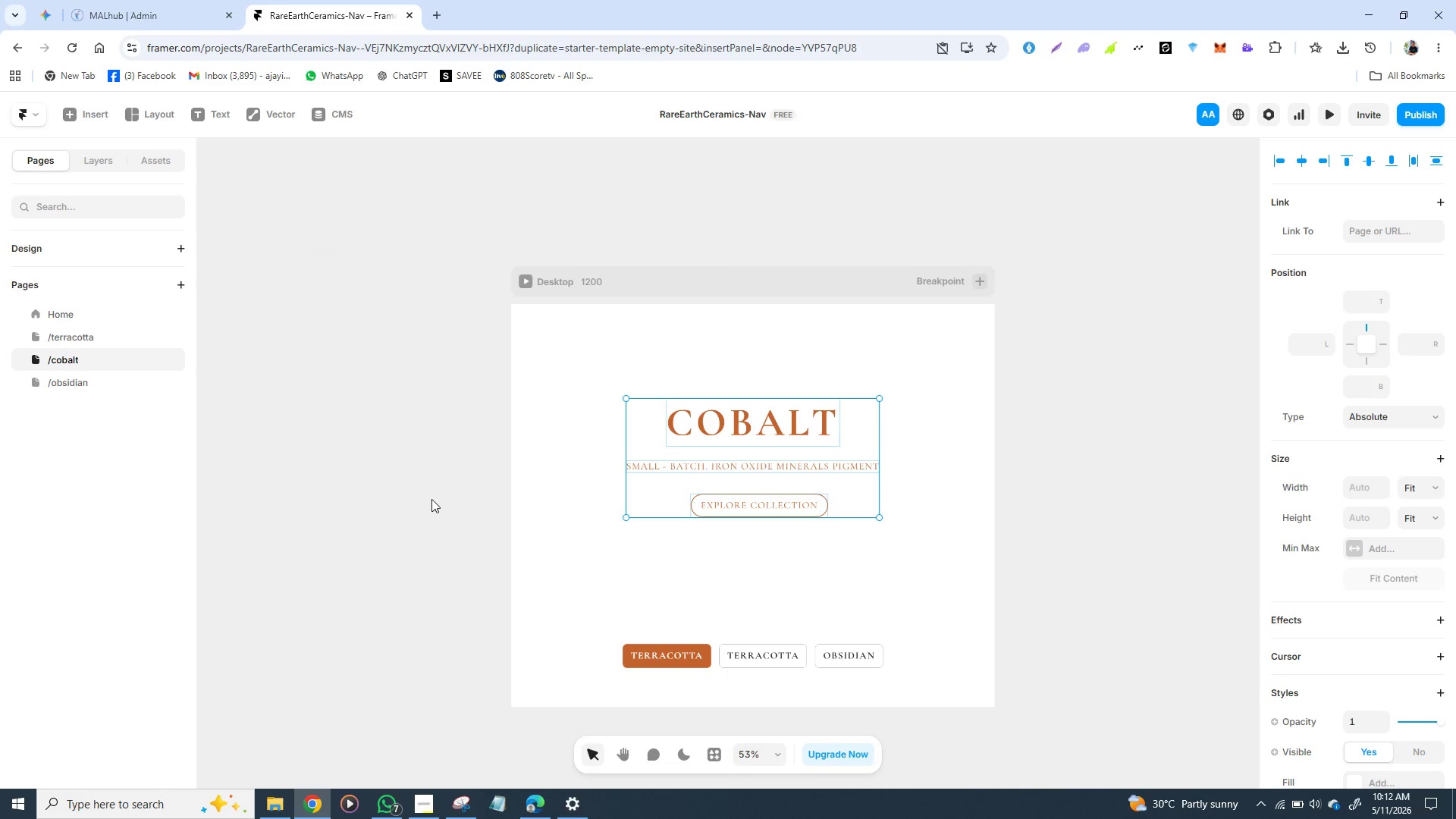 
key(Control+C)
 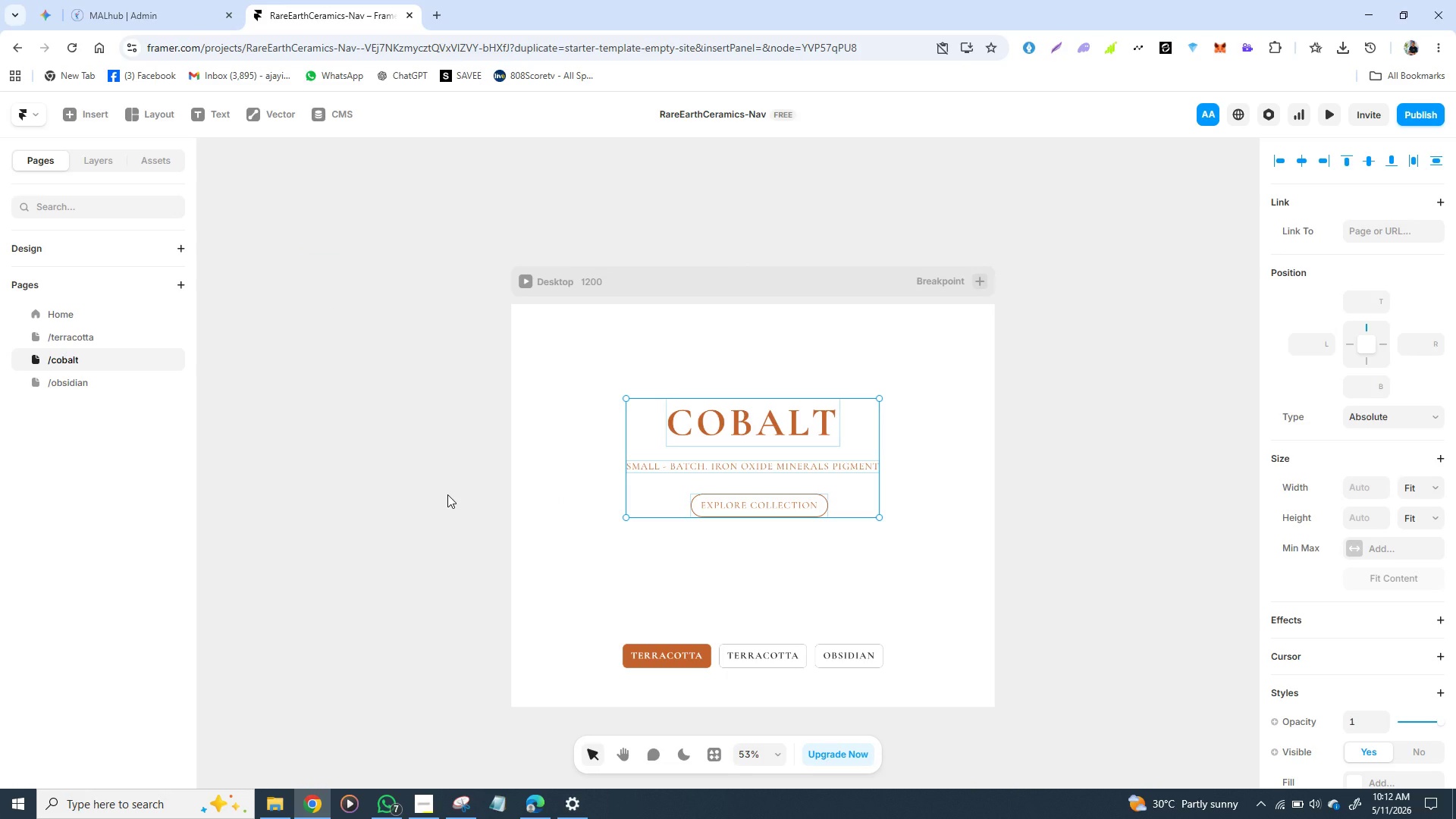 
key(Control+C)
 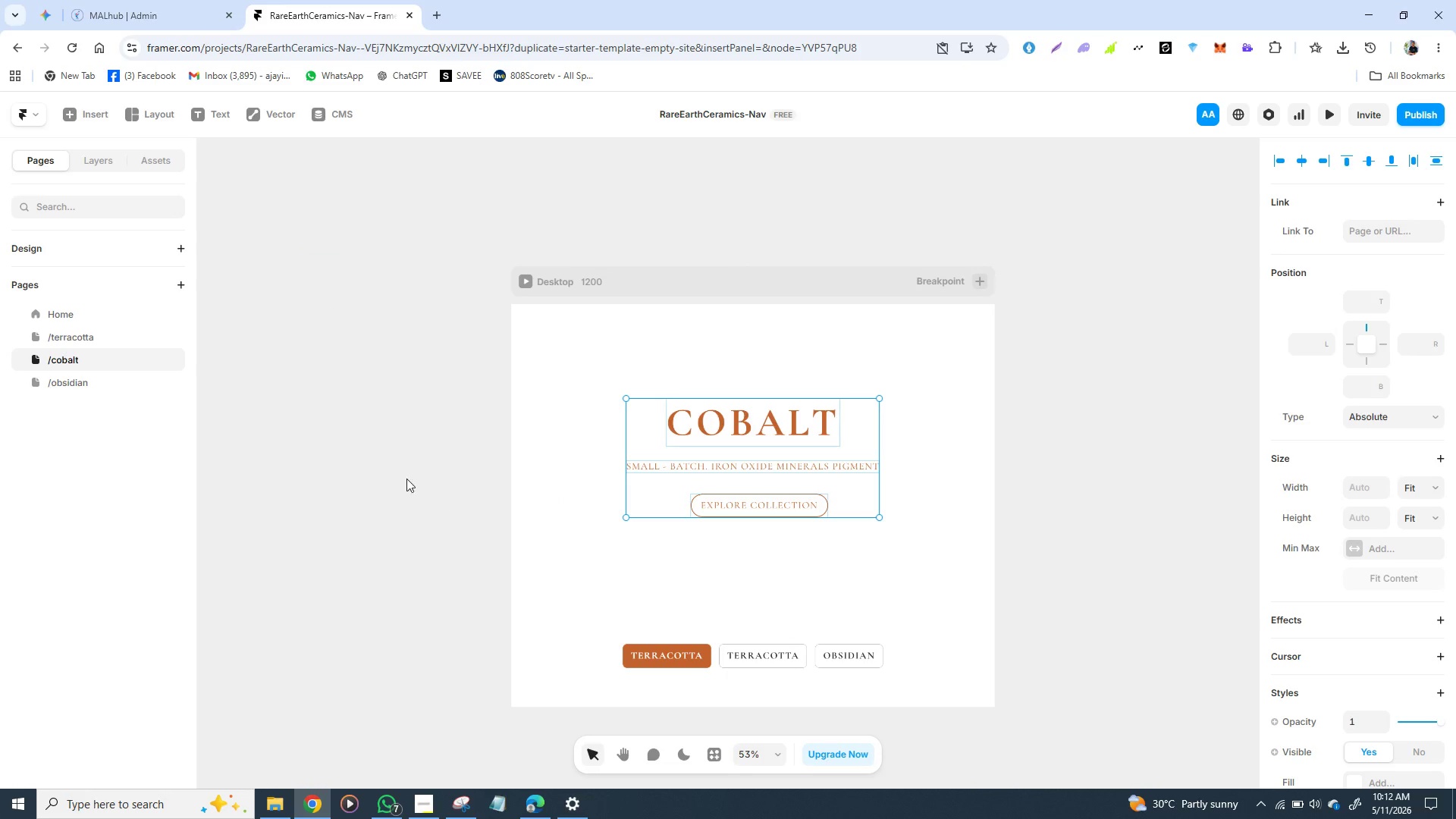 
key(Control+C)
 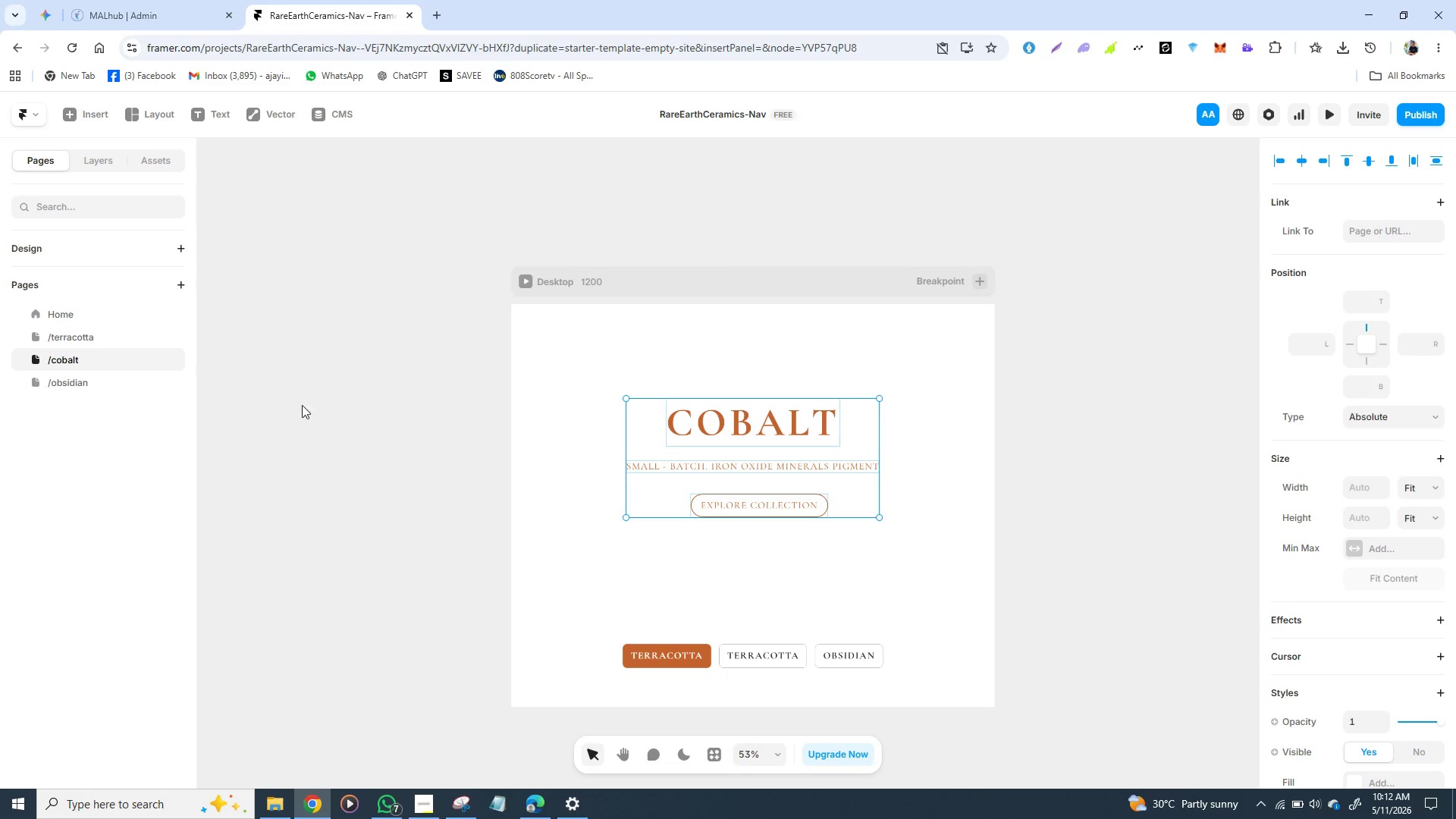 
key(Control+C)
 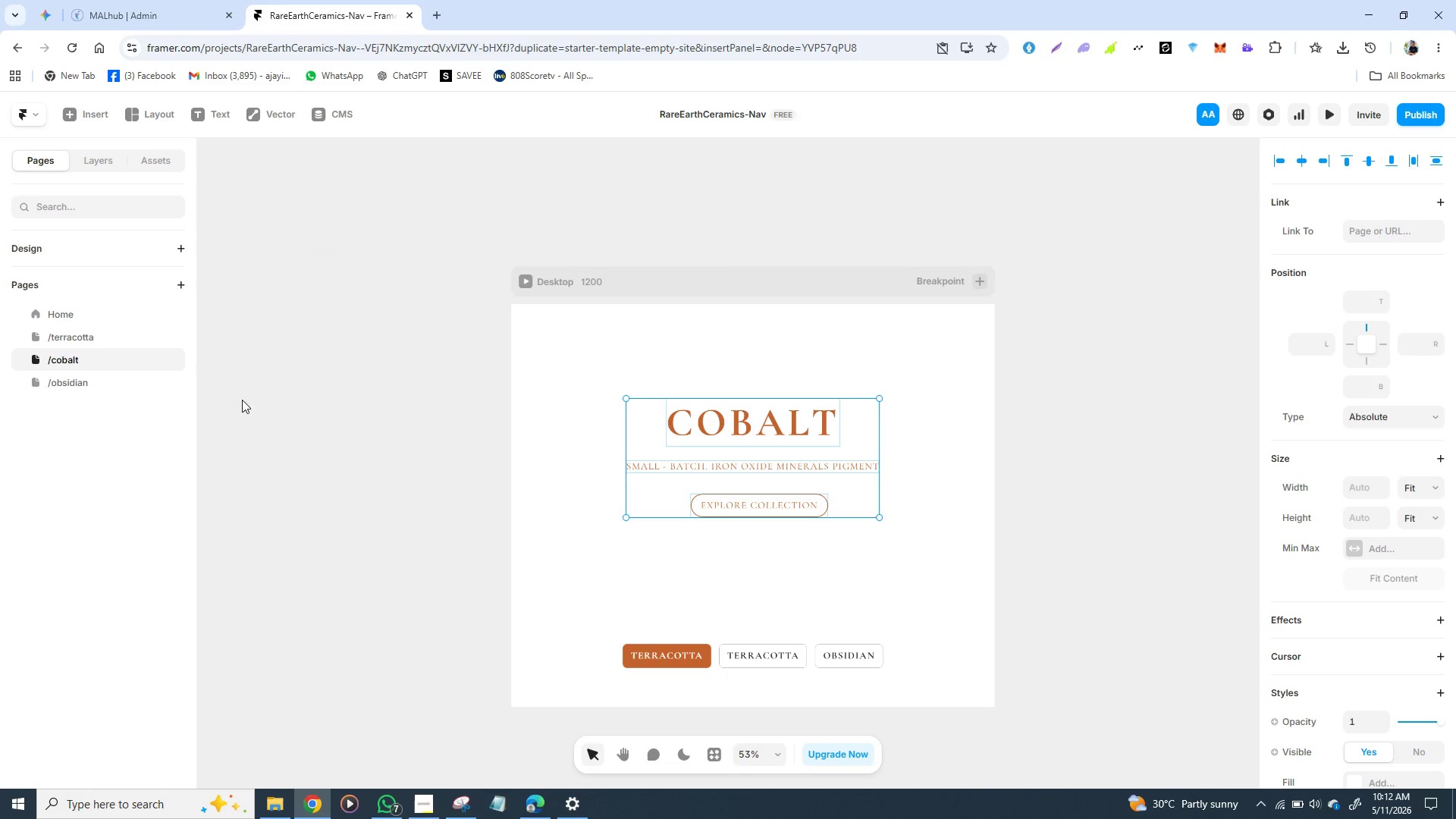 
key(Control+C)
 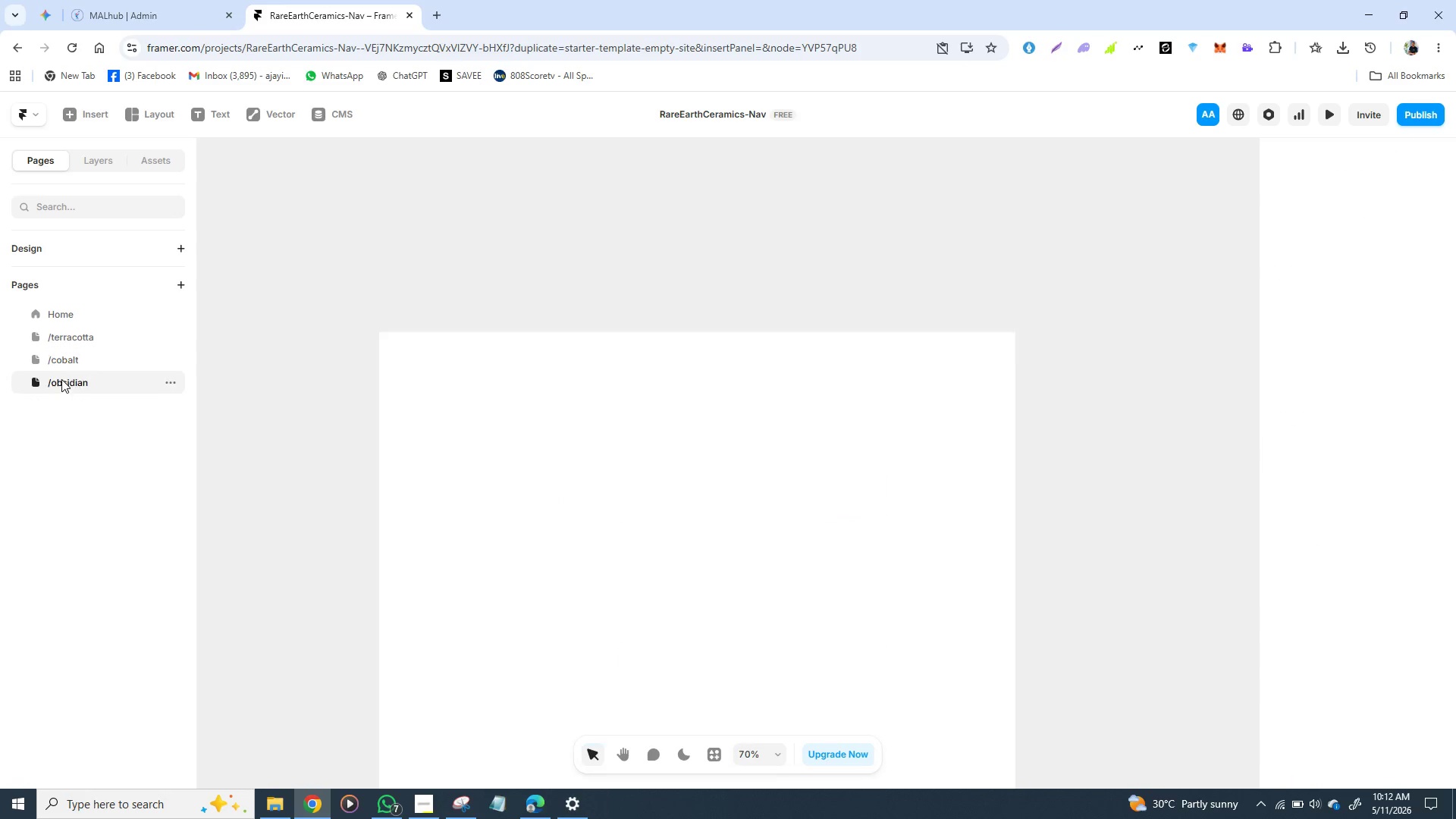 
left_click([60, 379])
 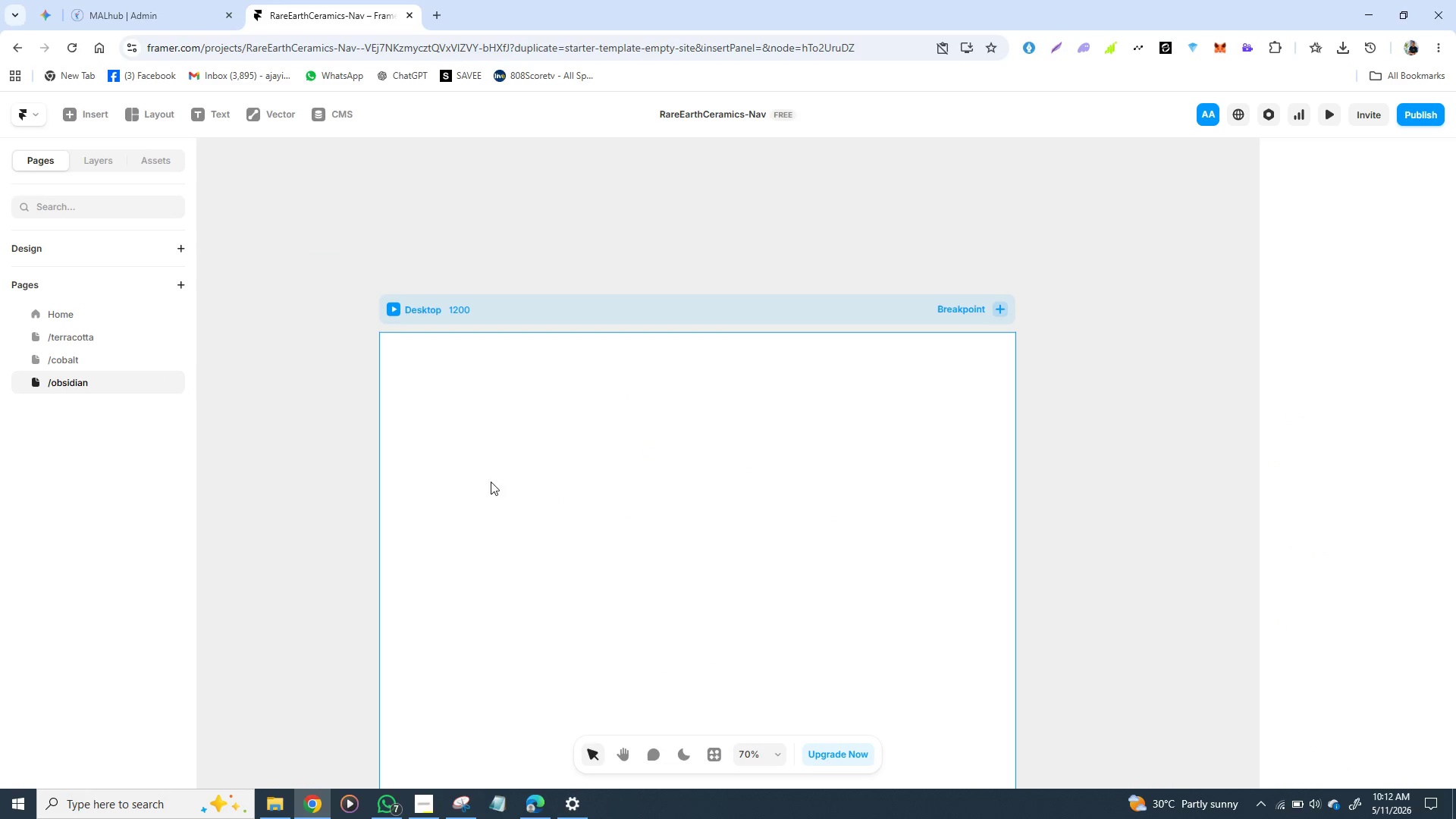 
key(Control+V)
 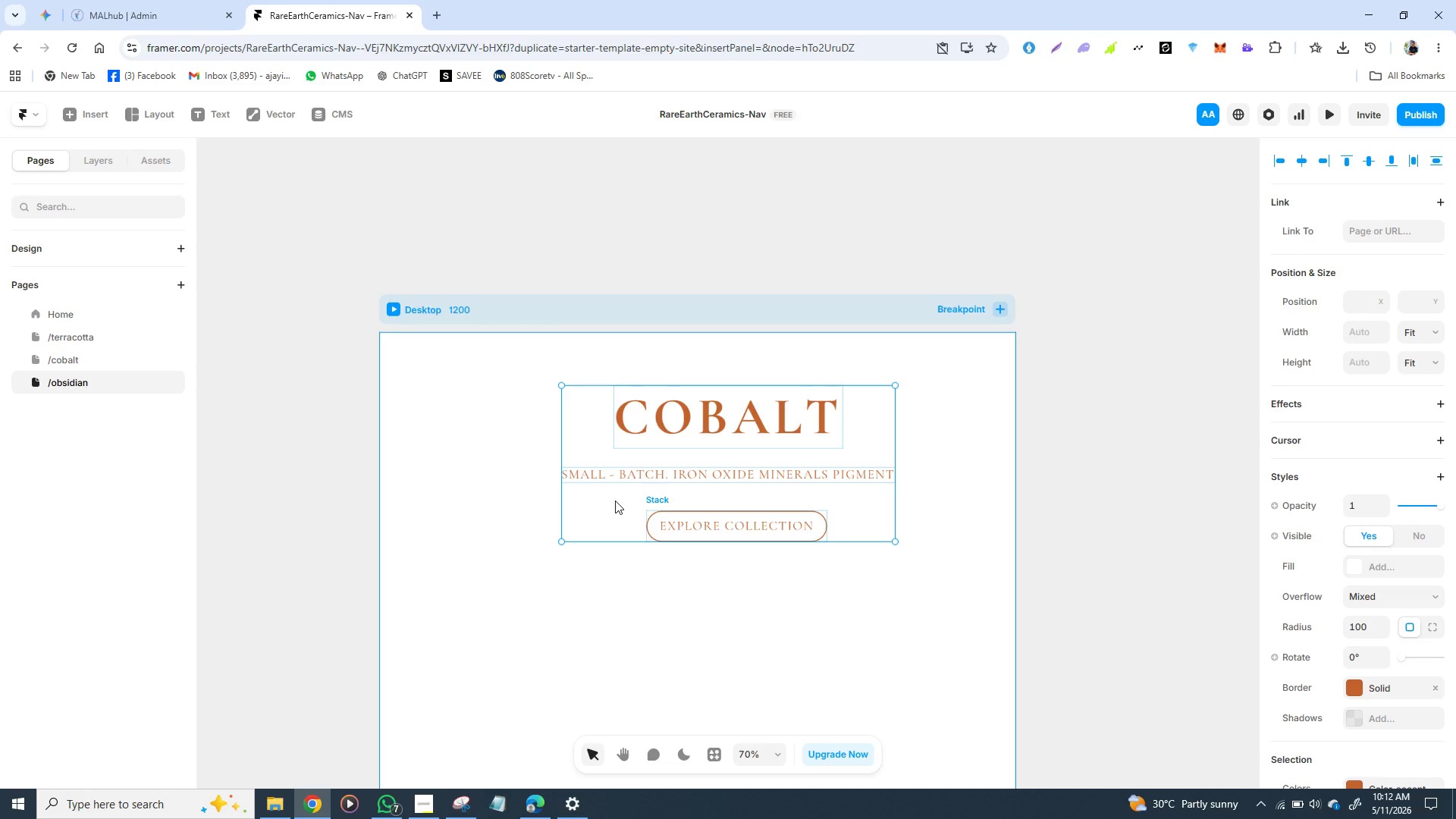 
left_click_drag(start_coordinate=[615, 500], to_coordinate=[620, 515])
 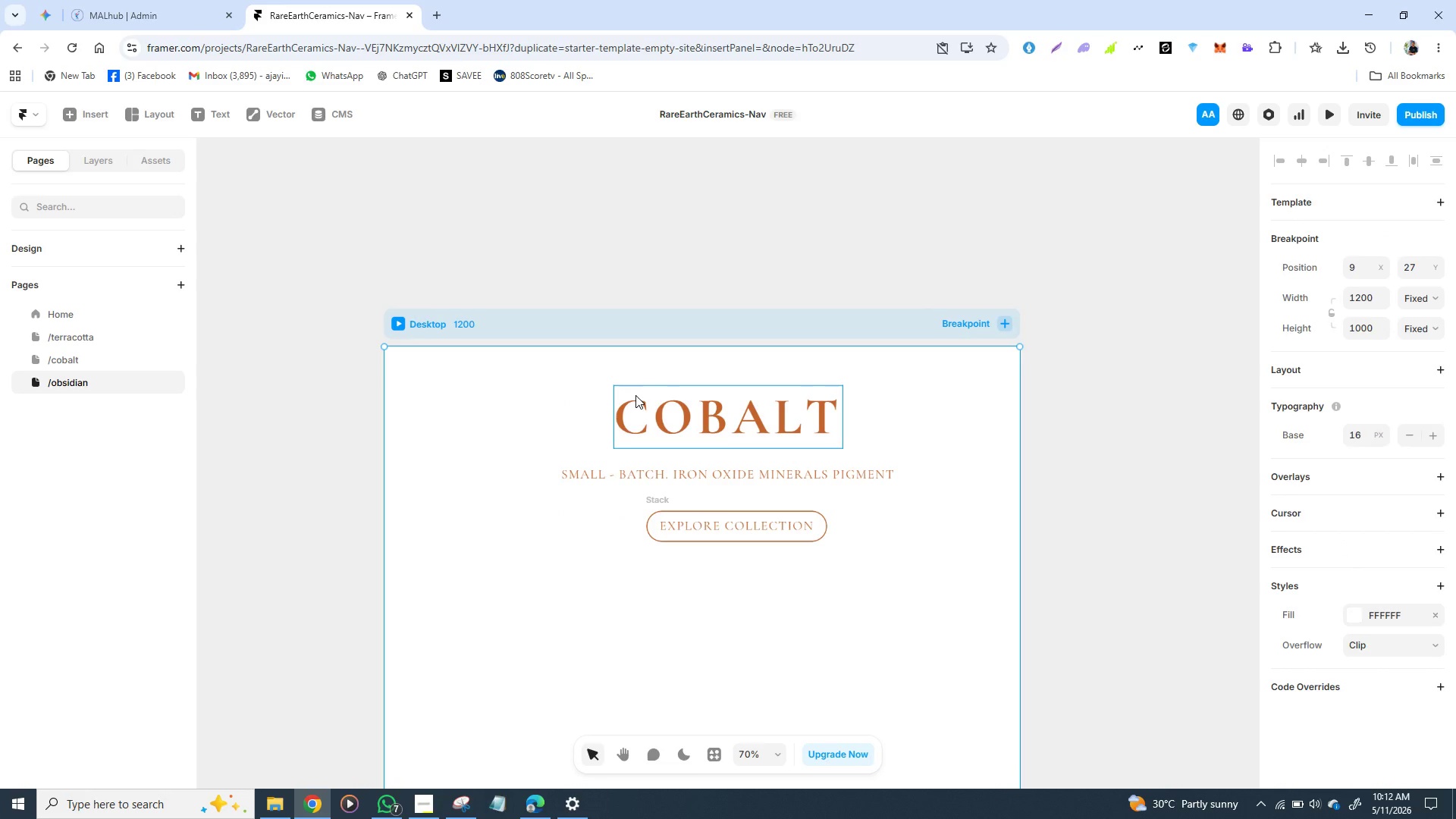 
left_click([635, 395])
 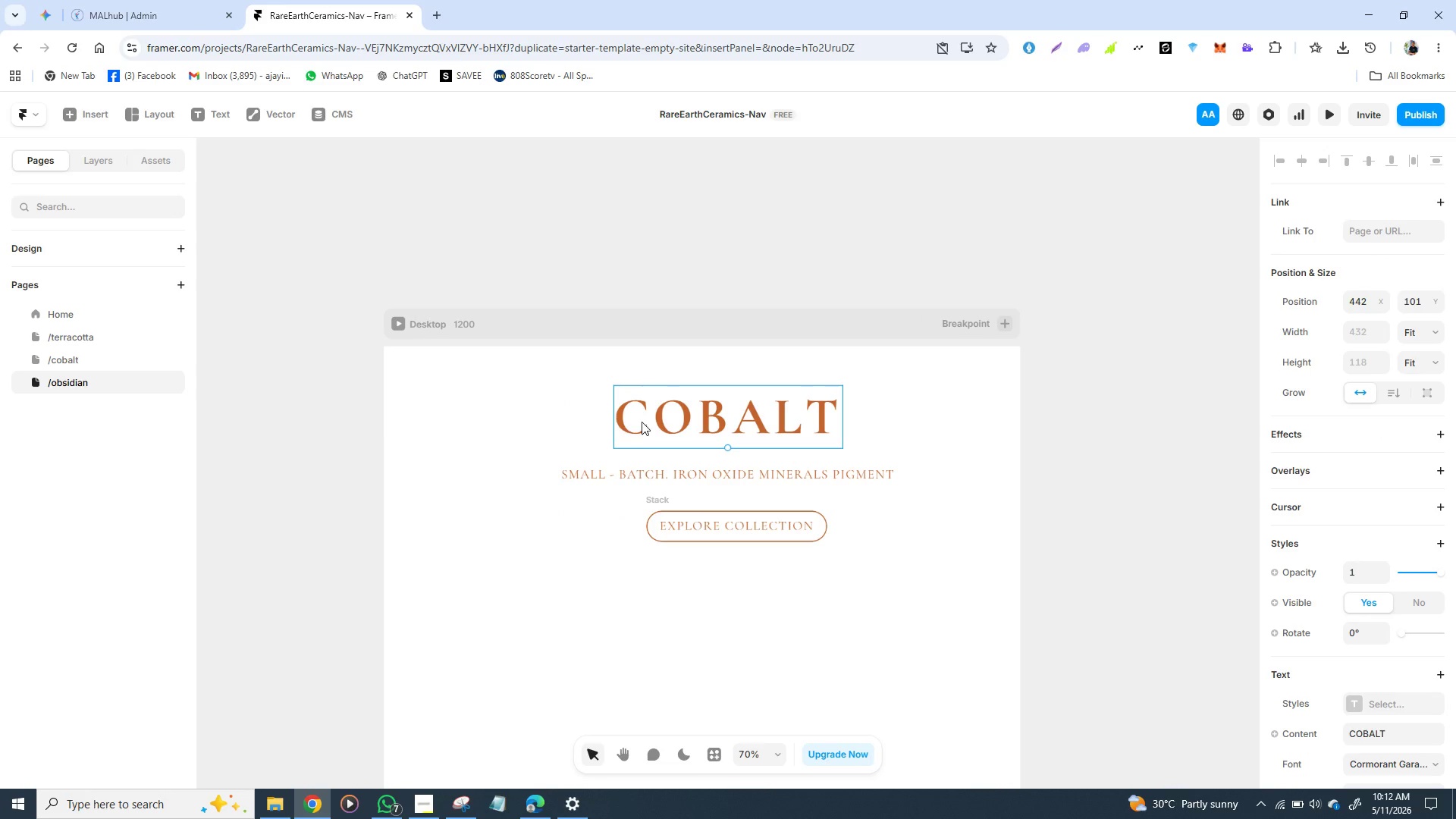 
hold_key(key=ShiftLeft, duration=1.51)
 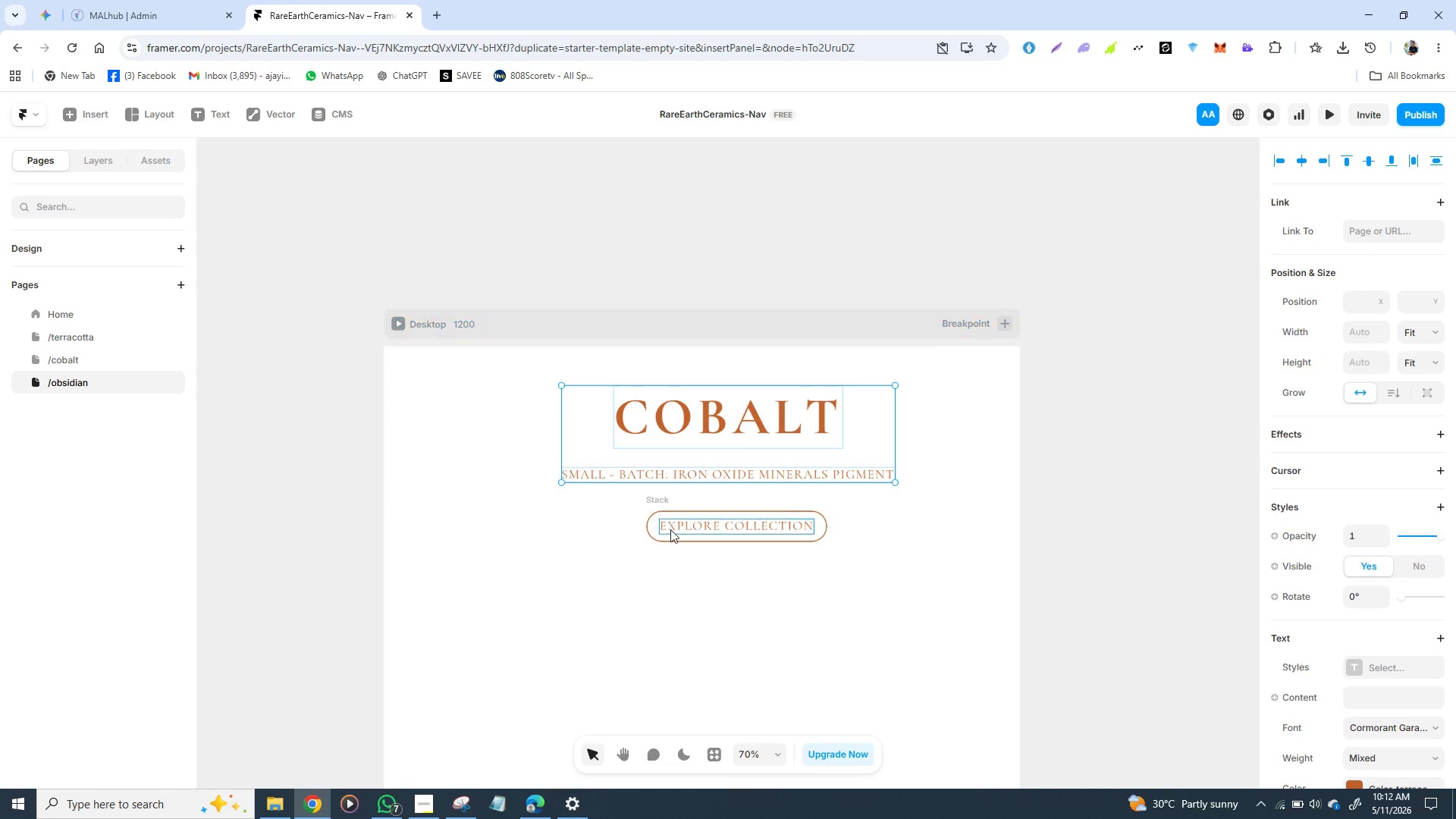 
hold_key(key=ShiftLeft, duration=1.52)
 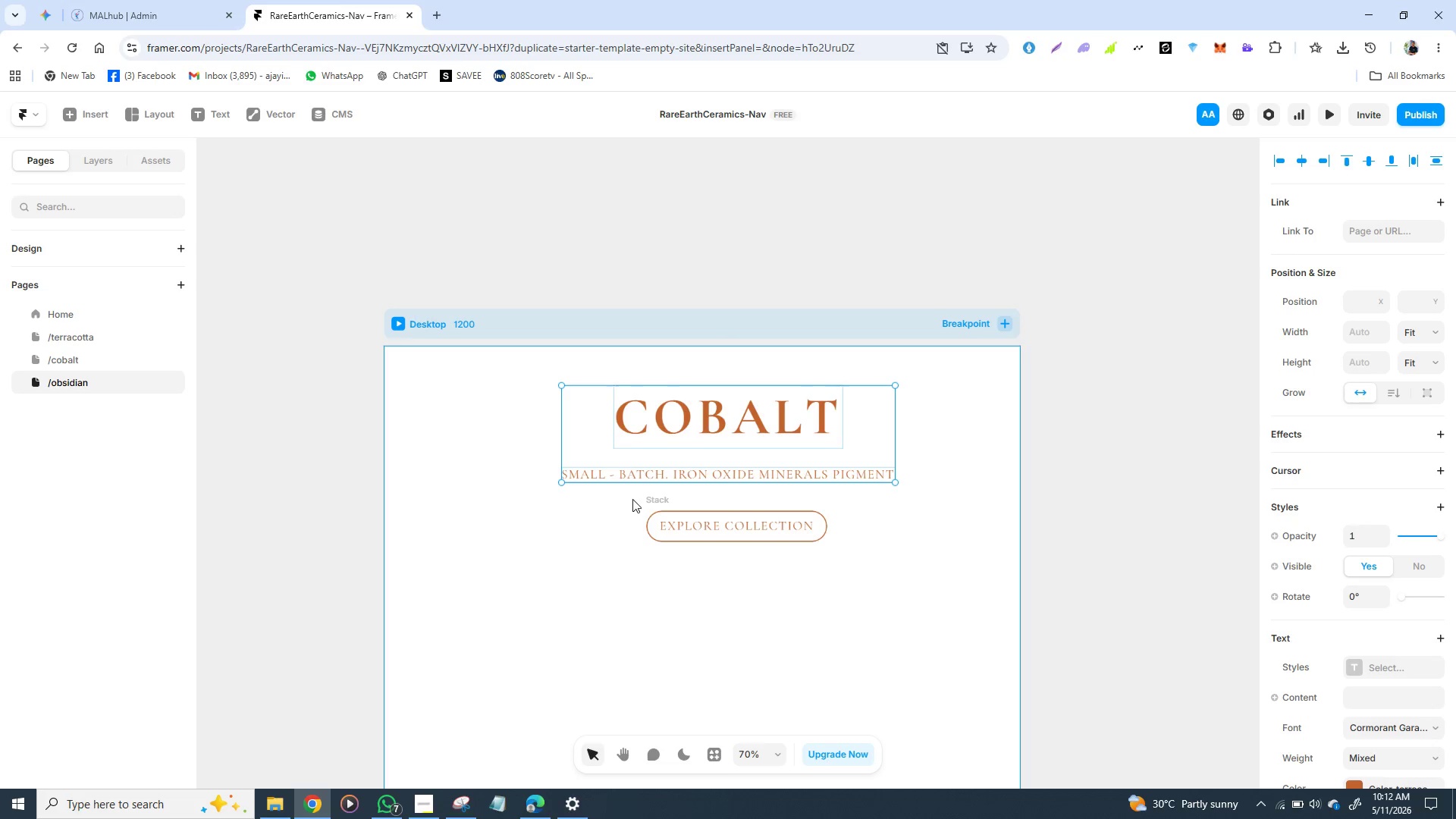 
hold_key(key=ShiftLeft, duration=1.5)
 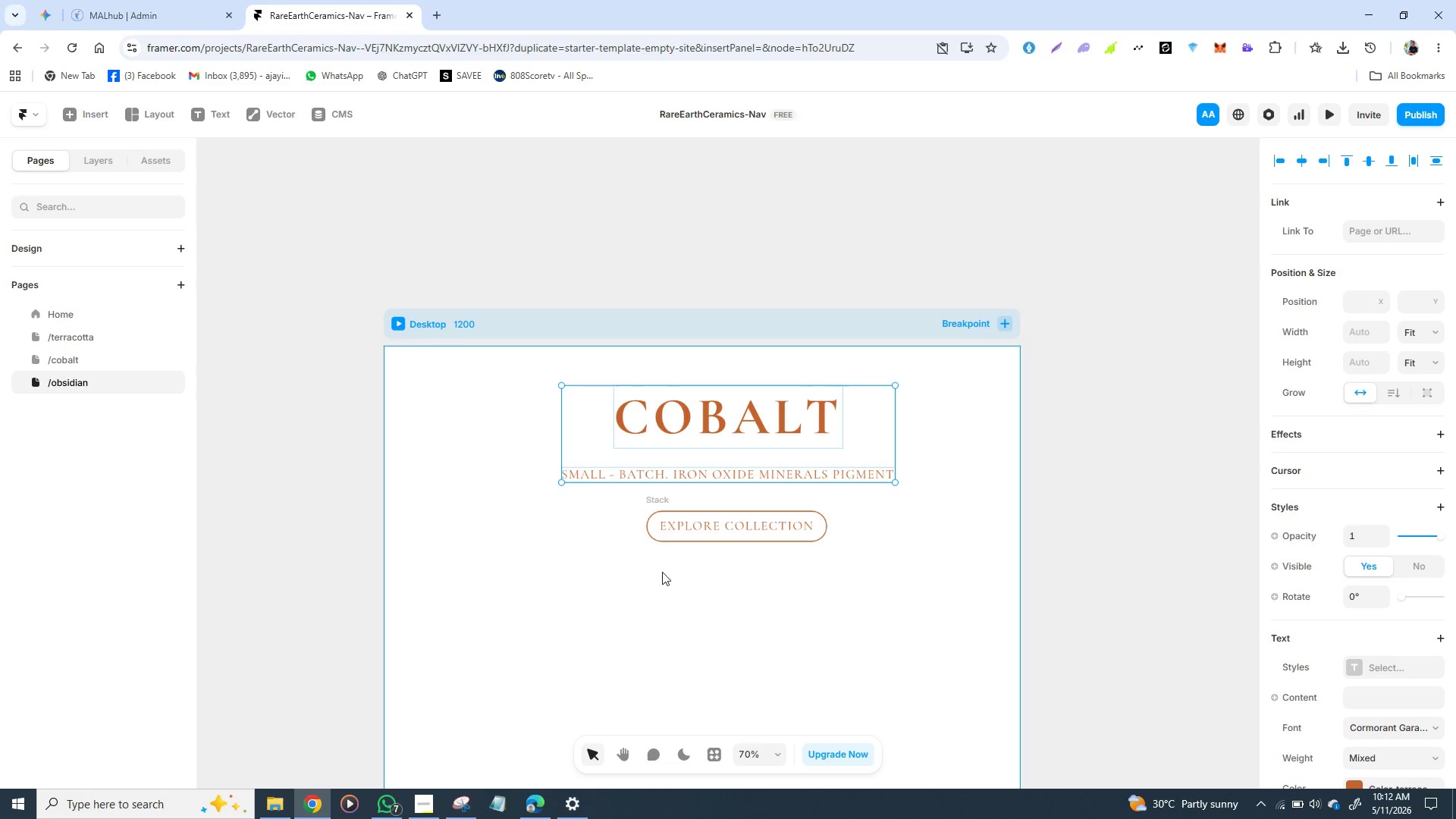 
hold_key(key=ShiftLeft, duration=0.66)
 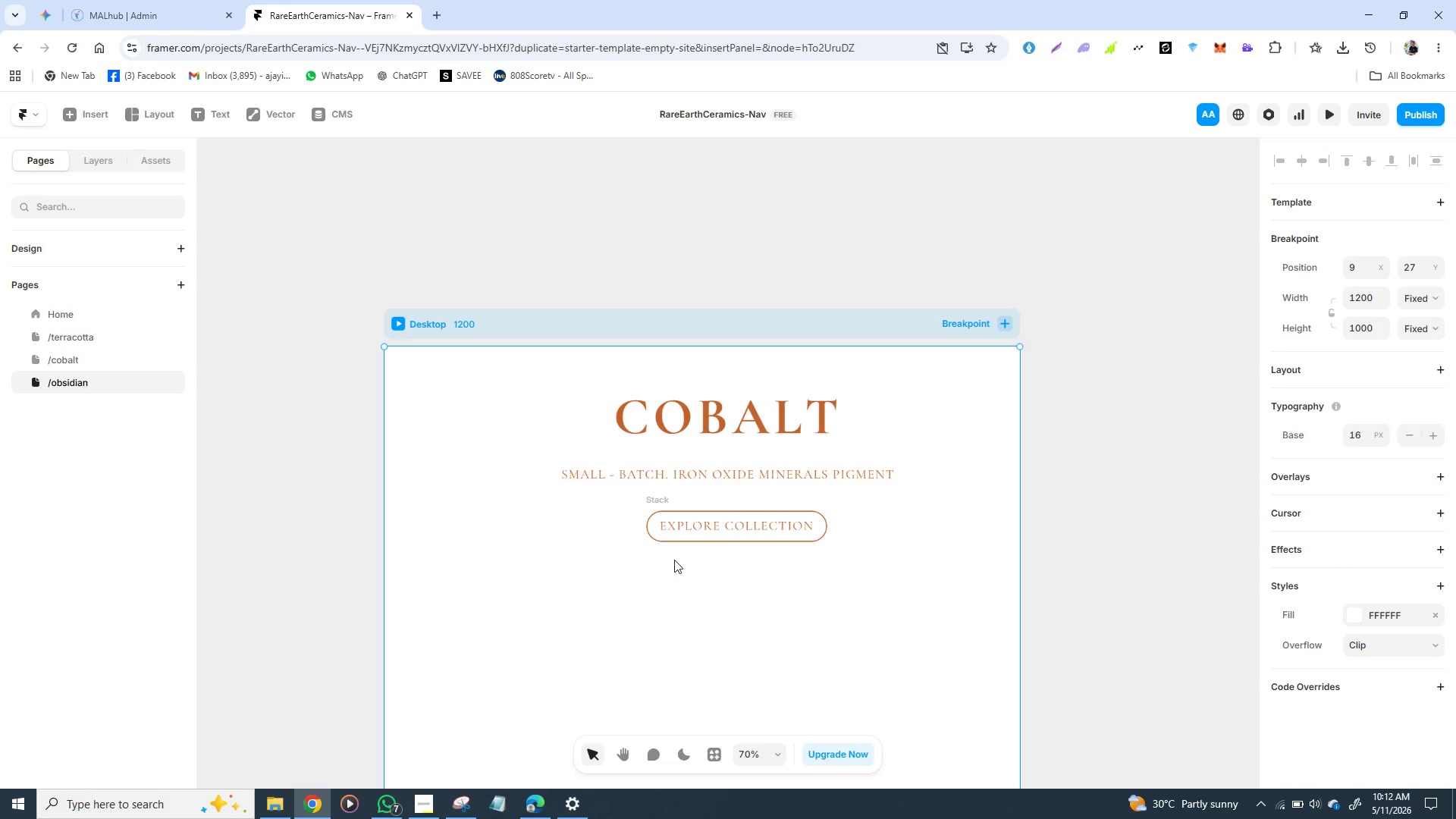 
left_click([663, 573])
 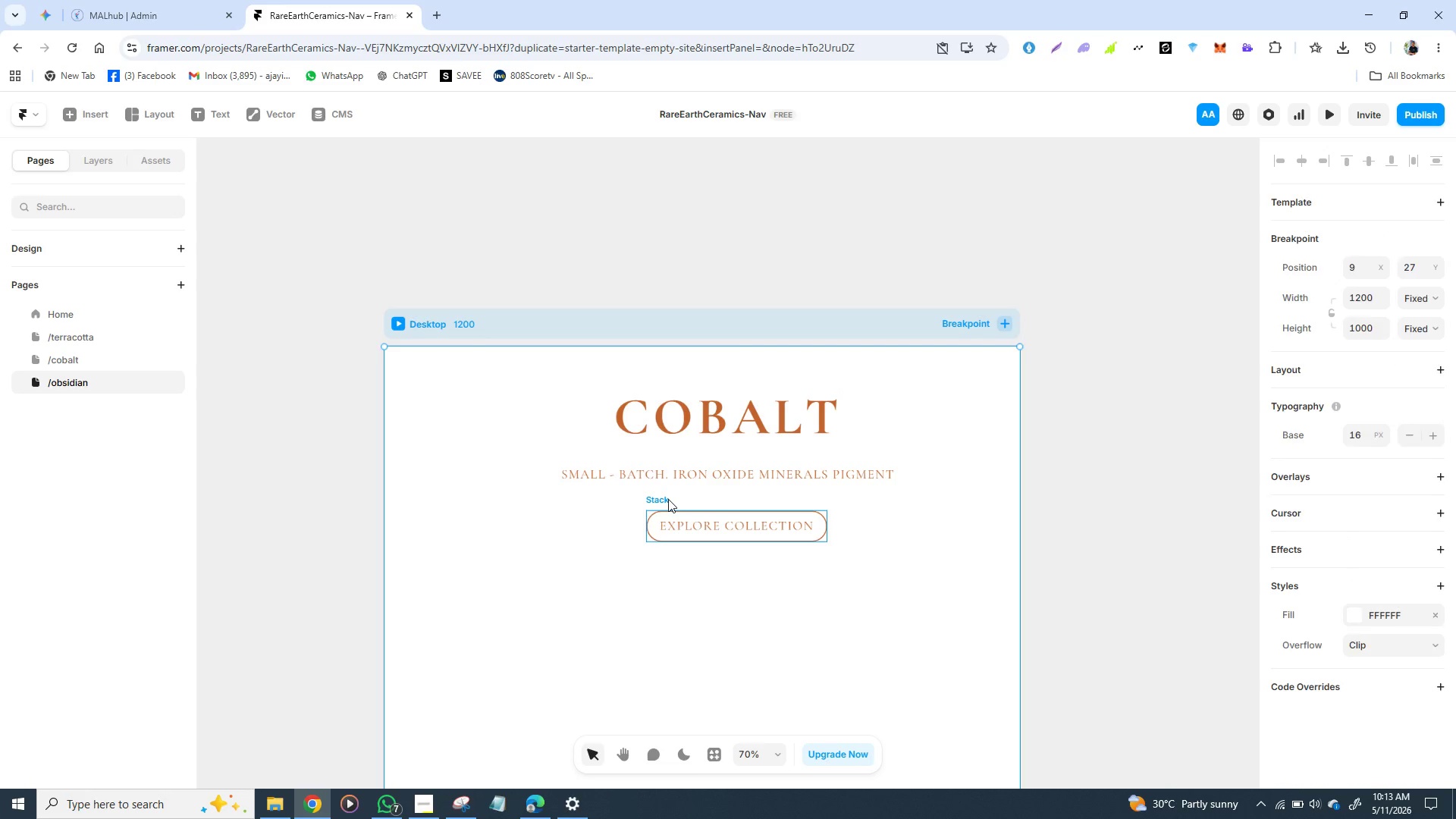 
left_click([668, 499])
 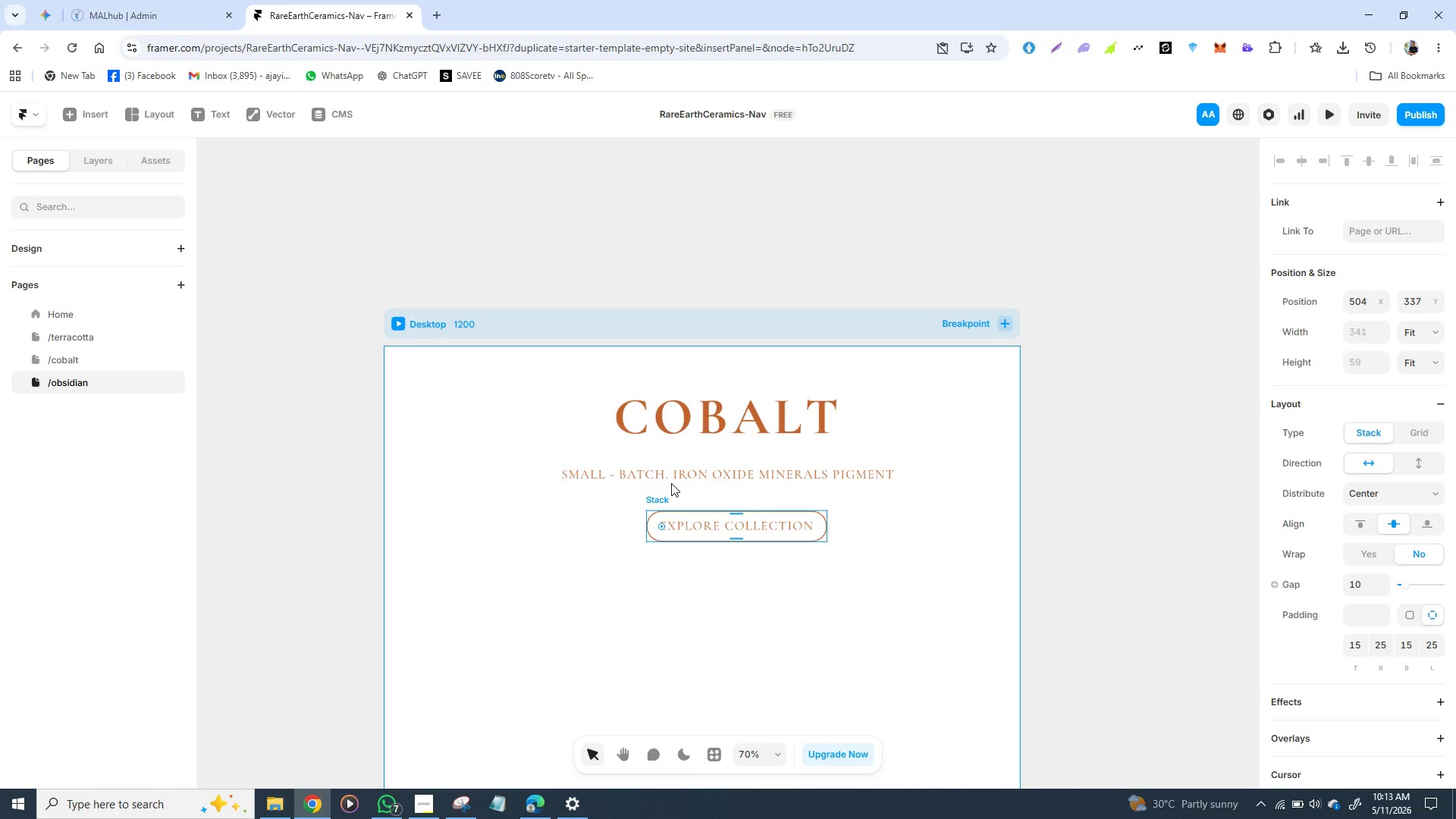 
hold_key(key=ShiftLeft, duration=1.52)
 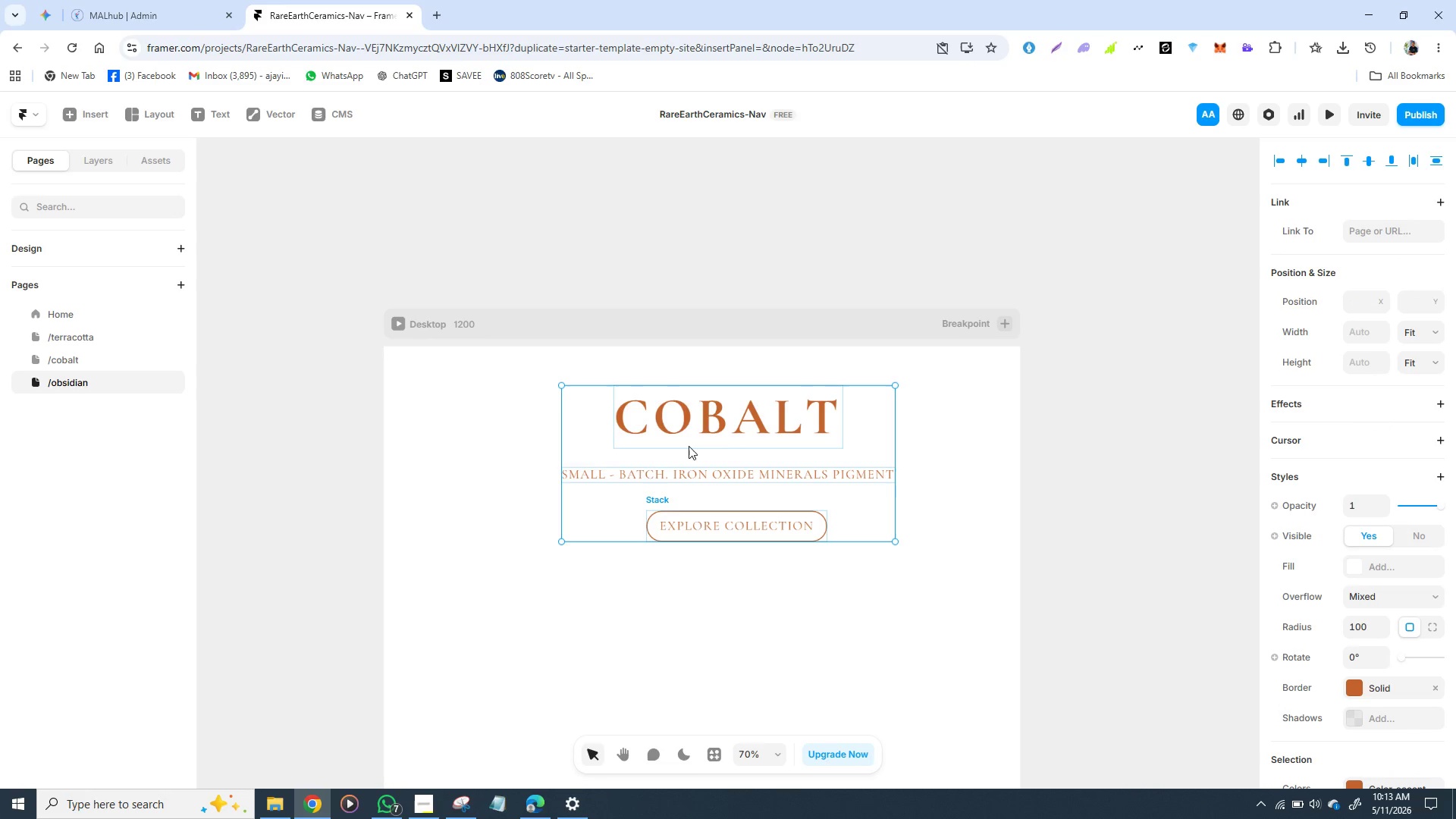 
hold_key(key=ShiftLeft, duration=0.72)
left_click([682, 411])
 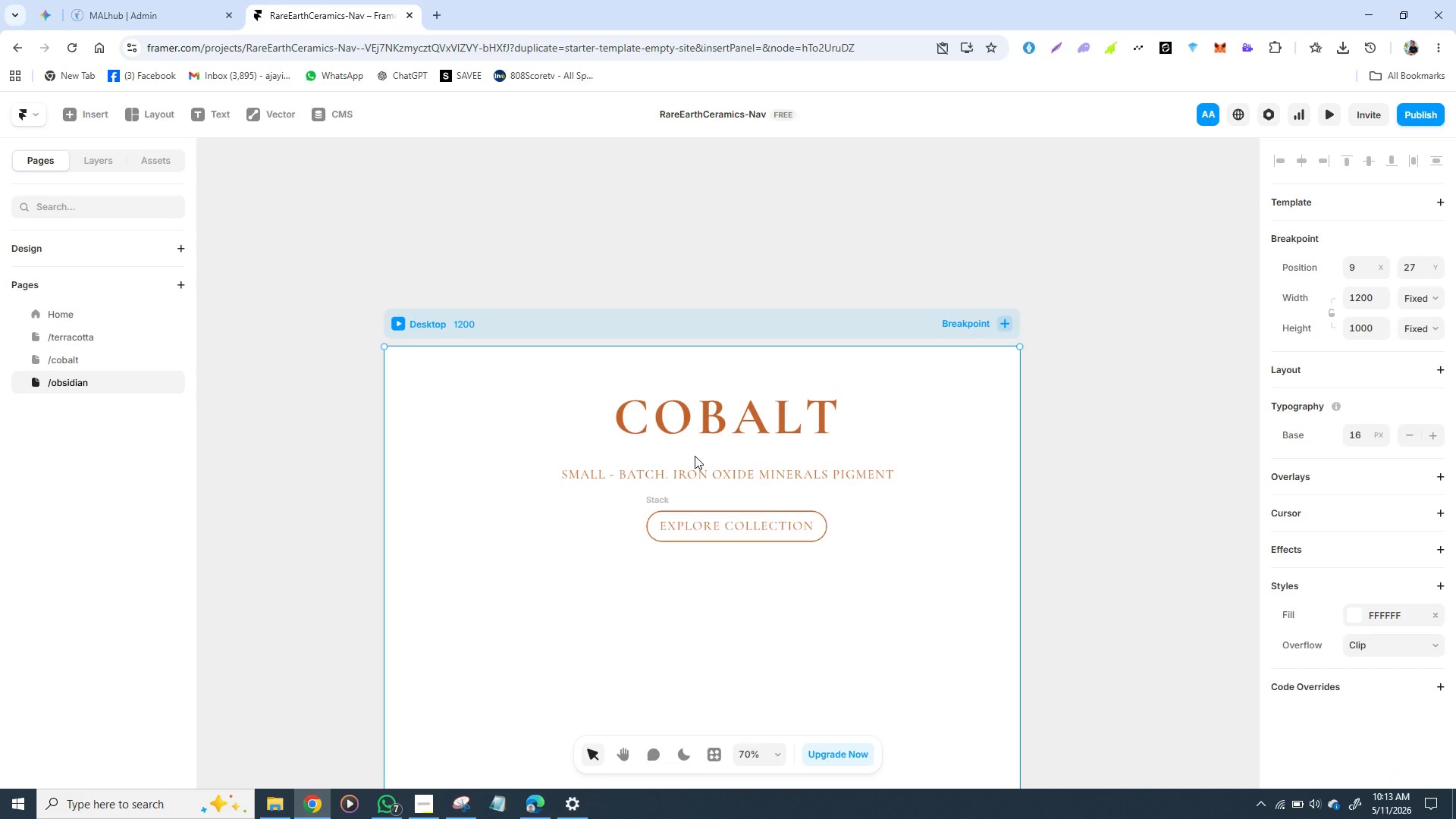 
left_click_drag(start_coordinate=[695, 456], to_coordinate=[702, 372])
 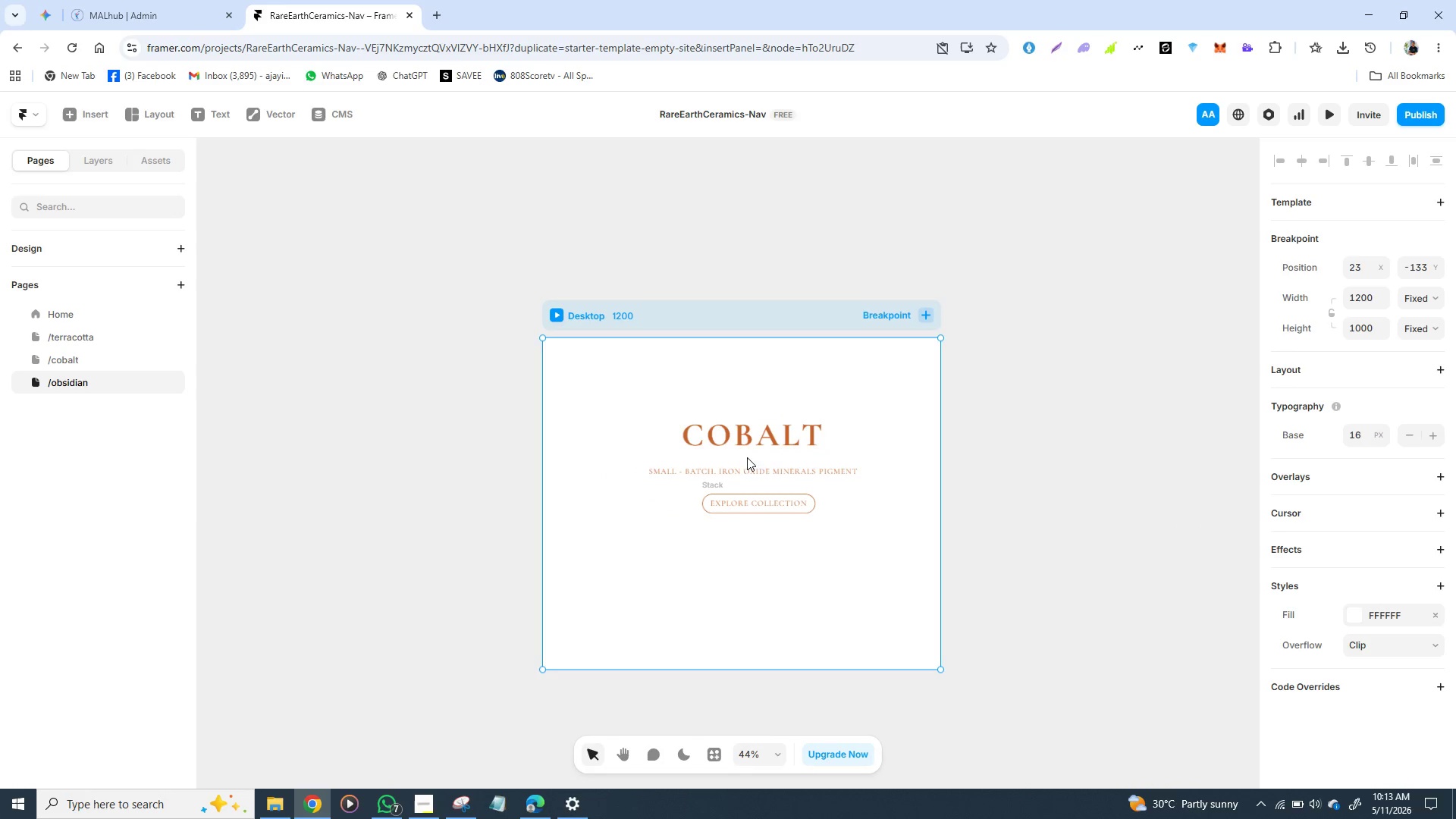 
left_click_drag(start_coordinate=[751, 439], to_coordinate=[785, 468])
 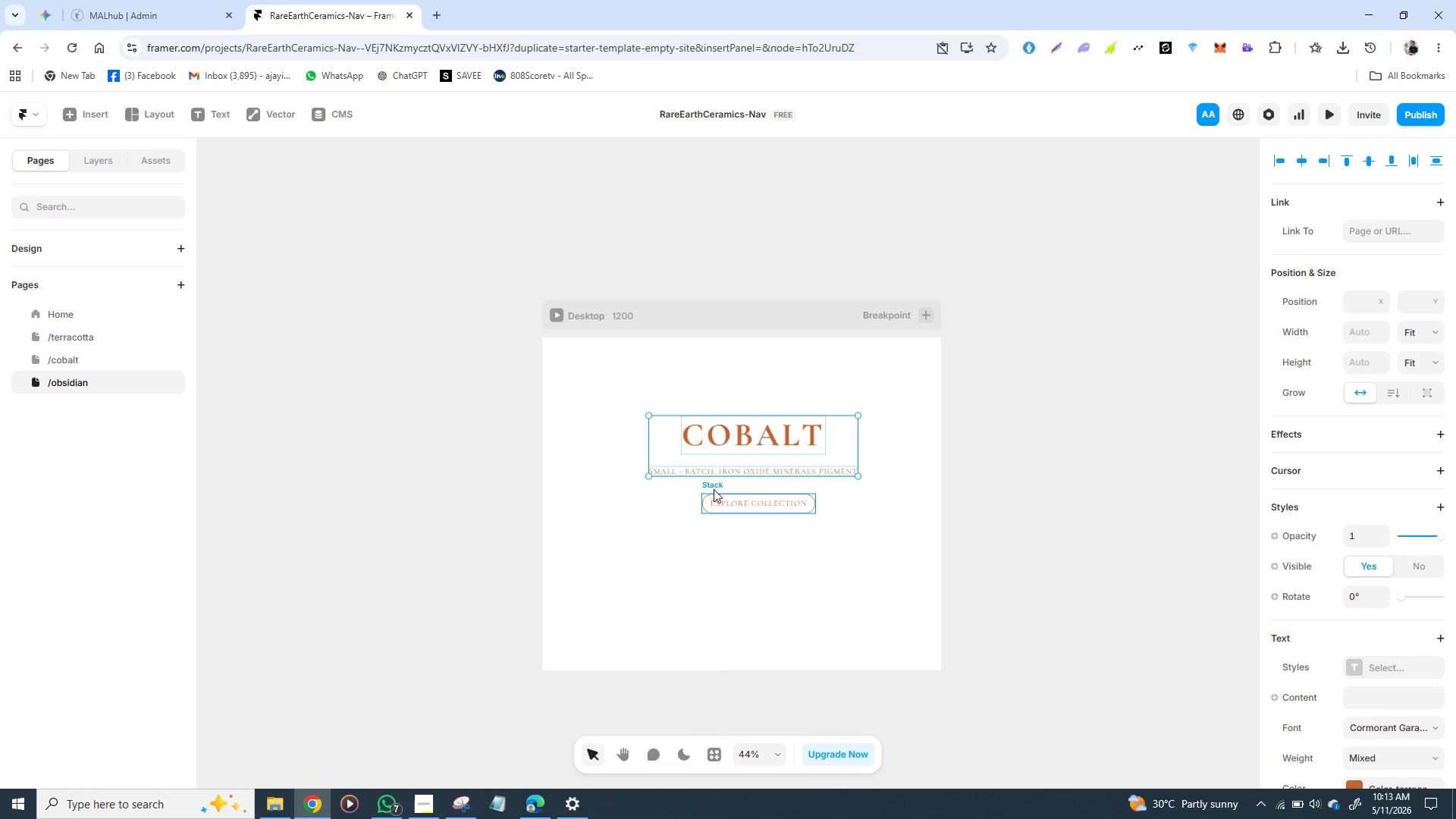 
hold_key(key=ShiftLeft, duration=1.53)
 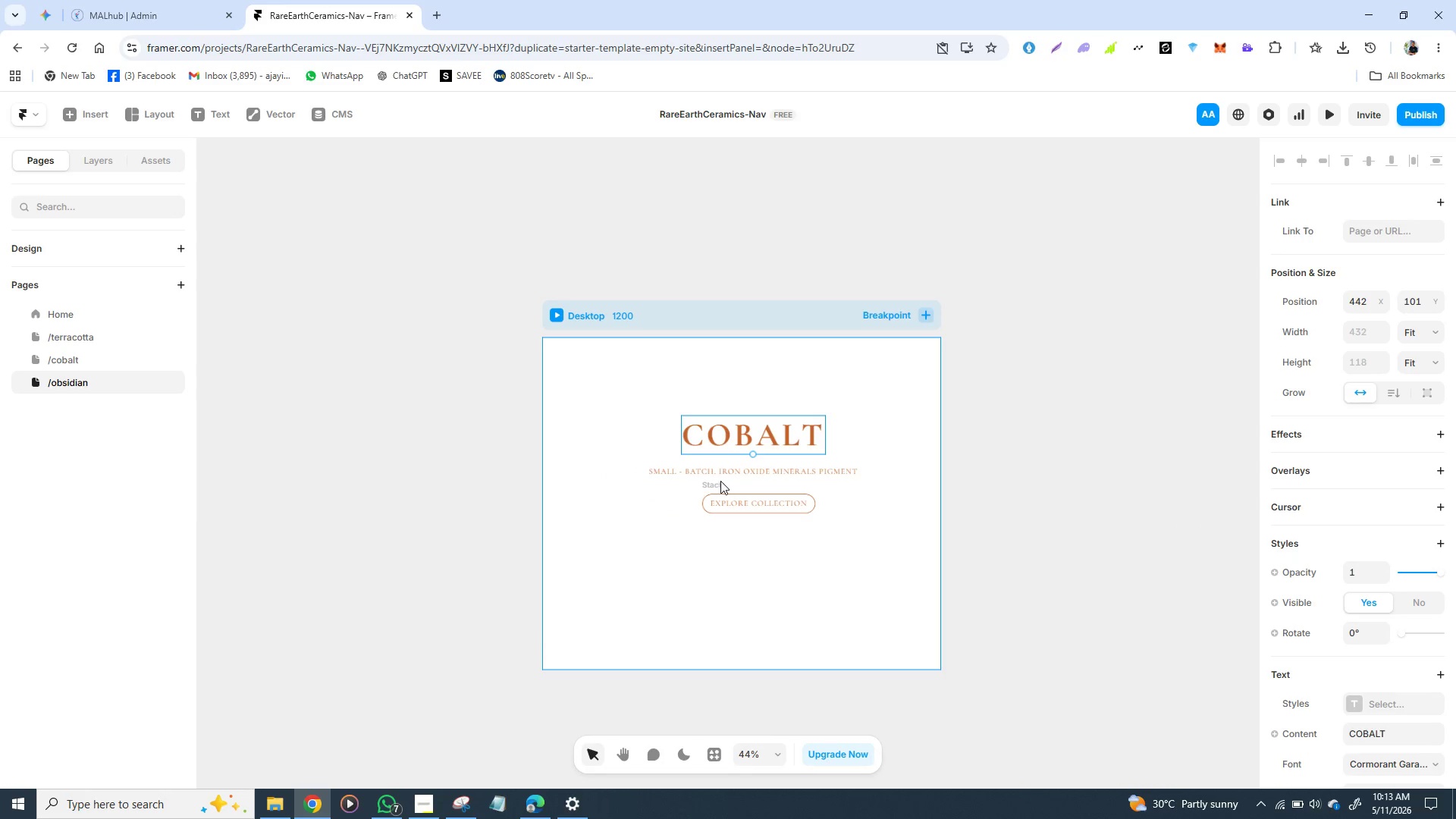 
hold_key(key=ShiftLeft, duration=1.5)
 